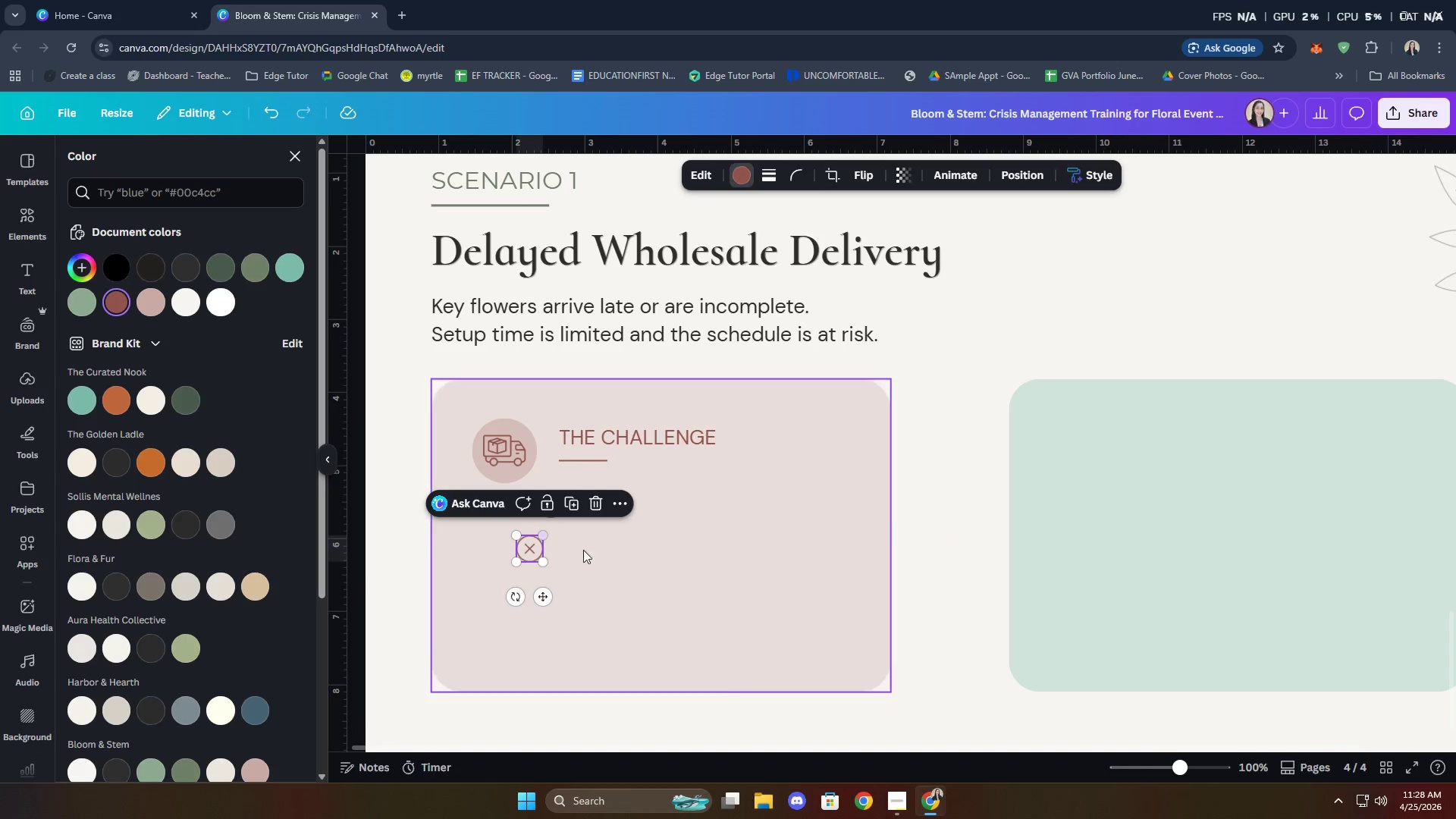 
left_click([602, 552])
 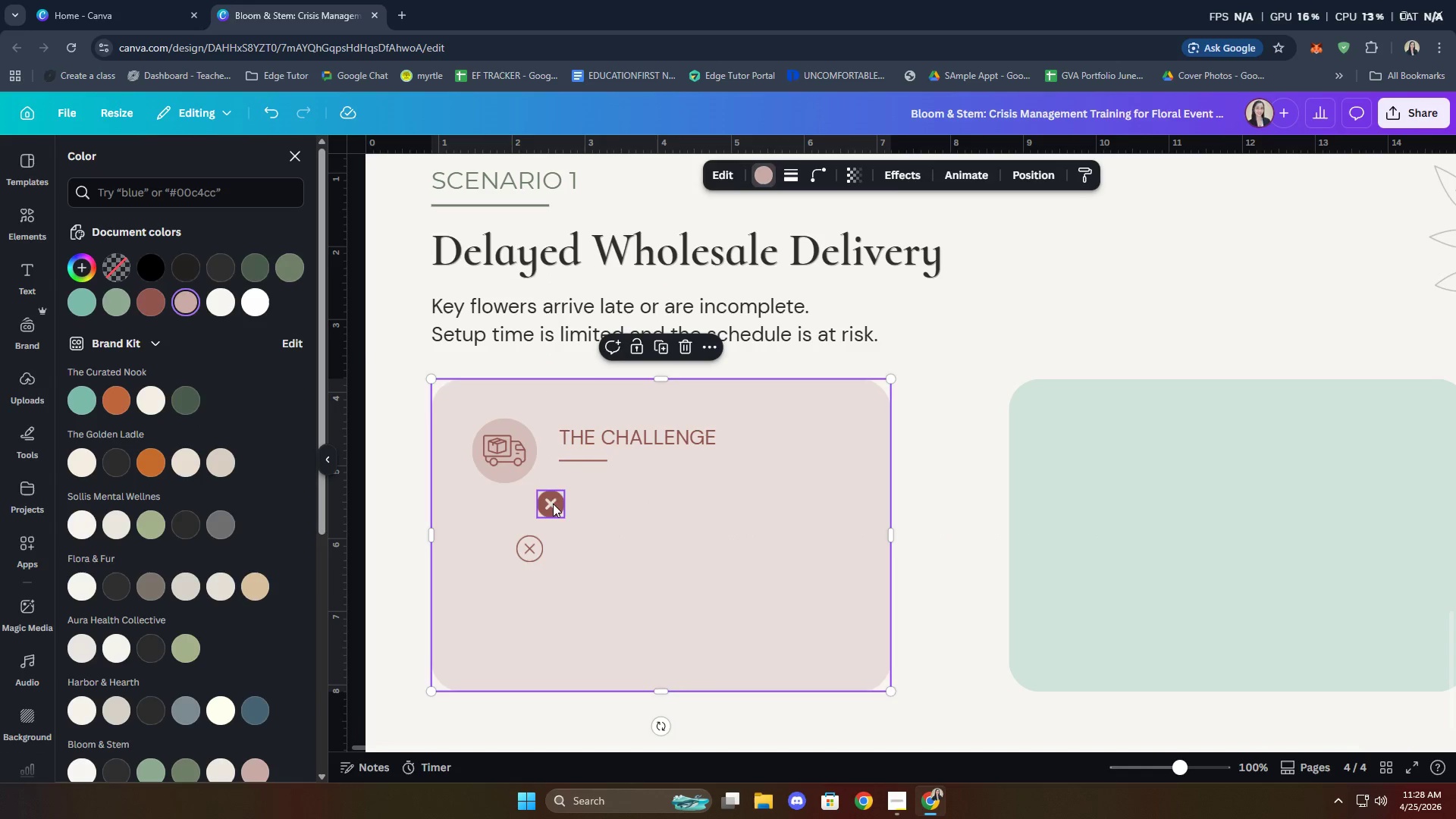 
left_click_drag(start_coordinate=[549, 504], to_coordinate=[530, 512])
 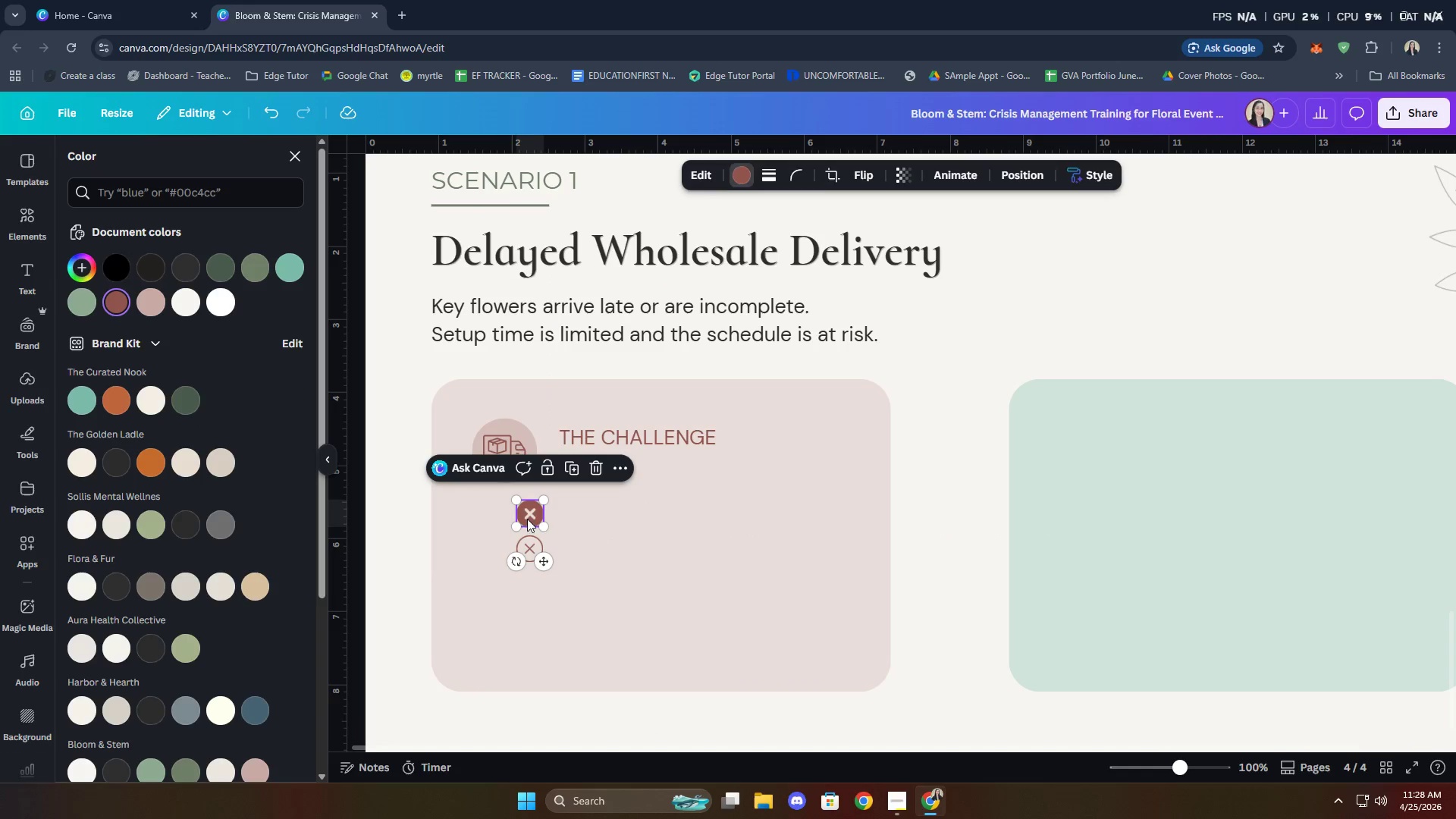 
left_click_drag(start_coordinate=[532, 516], to_coordinate=[532, 512])
 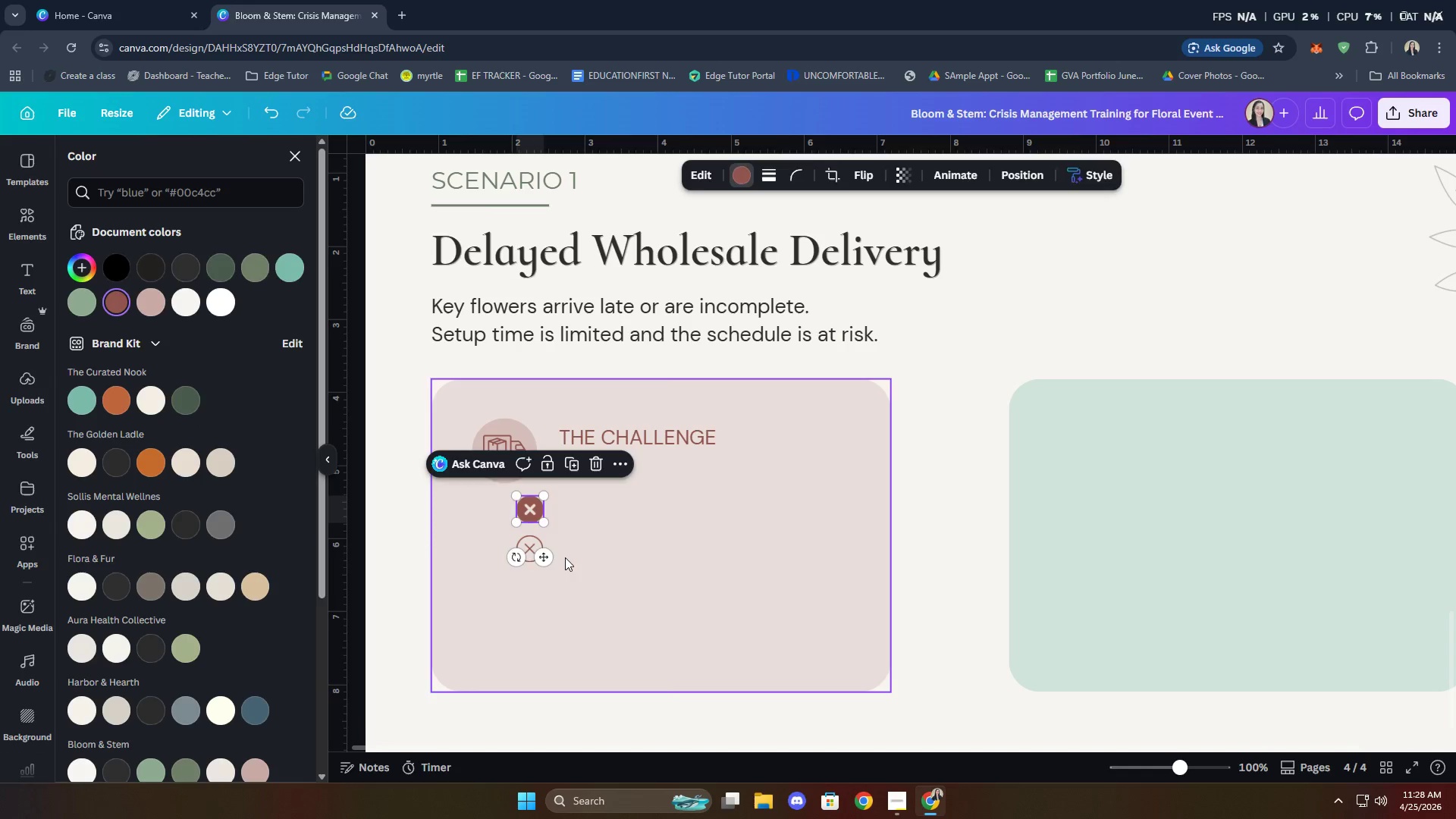 
left_click([565, 557])
 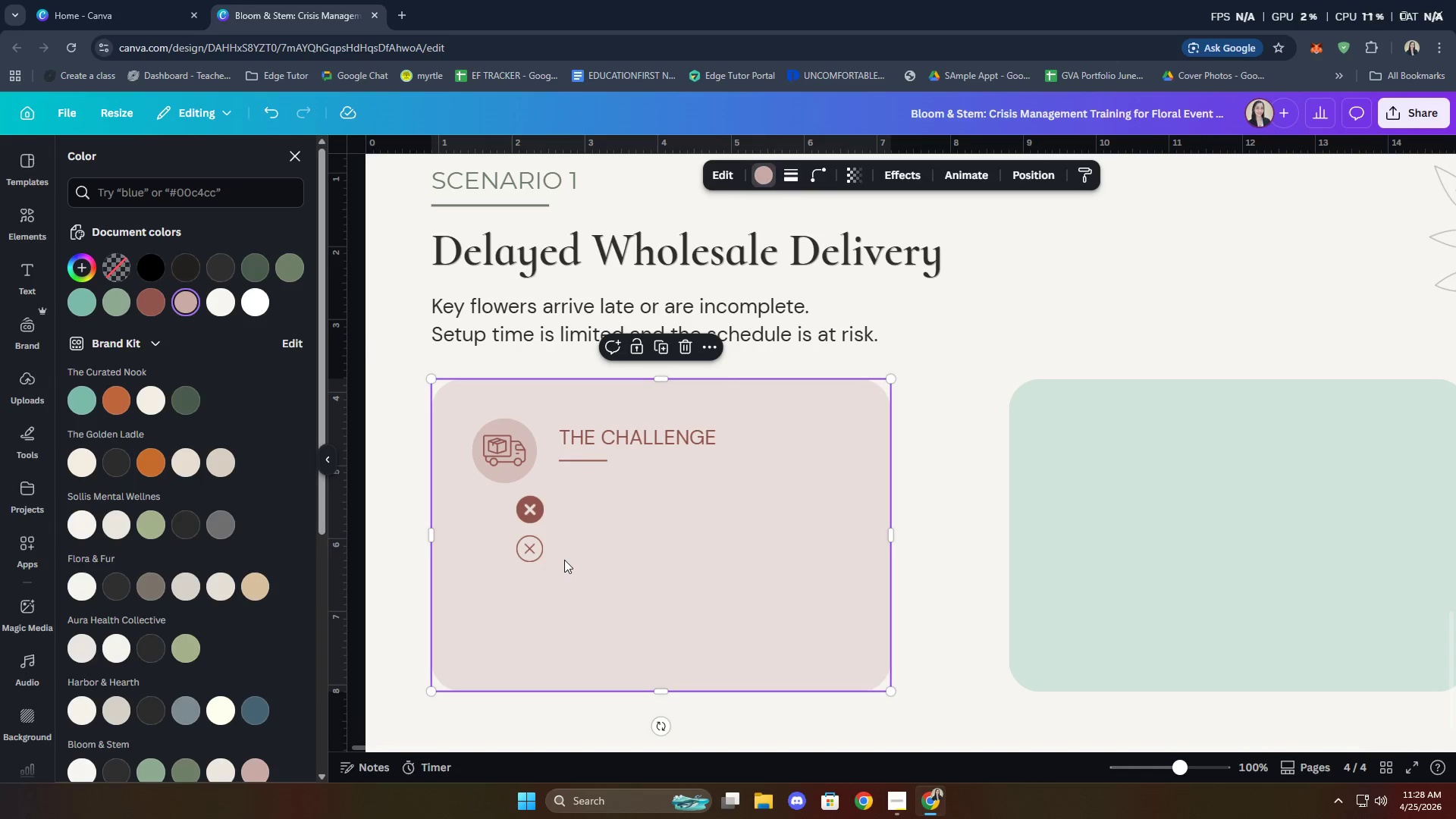 
wait(6.47)
 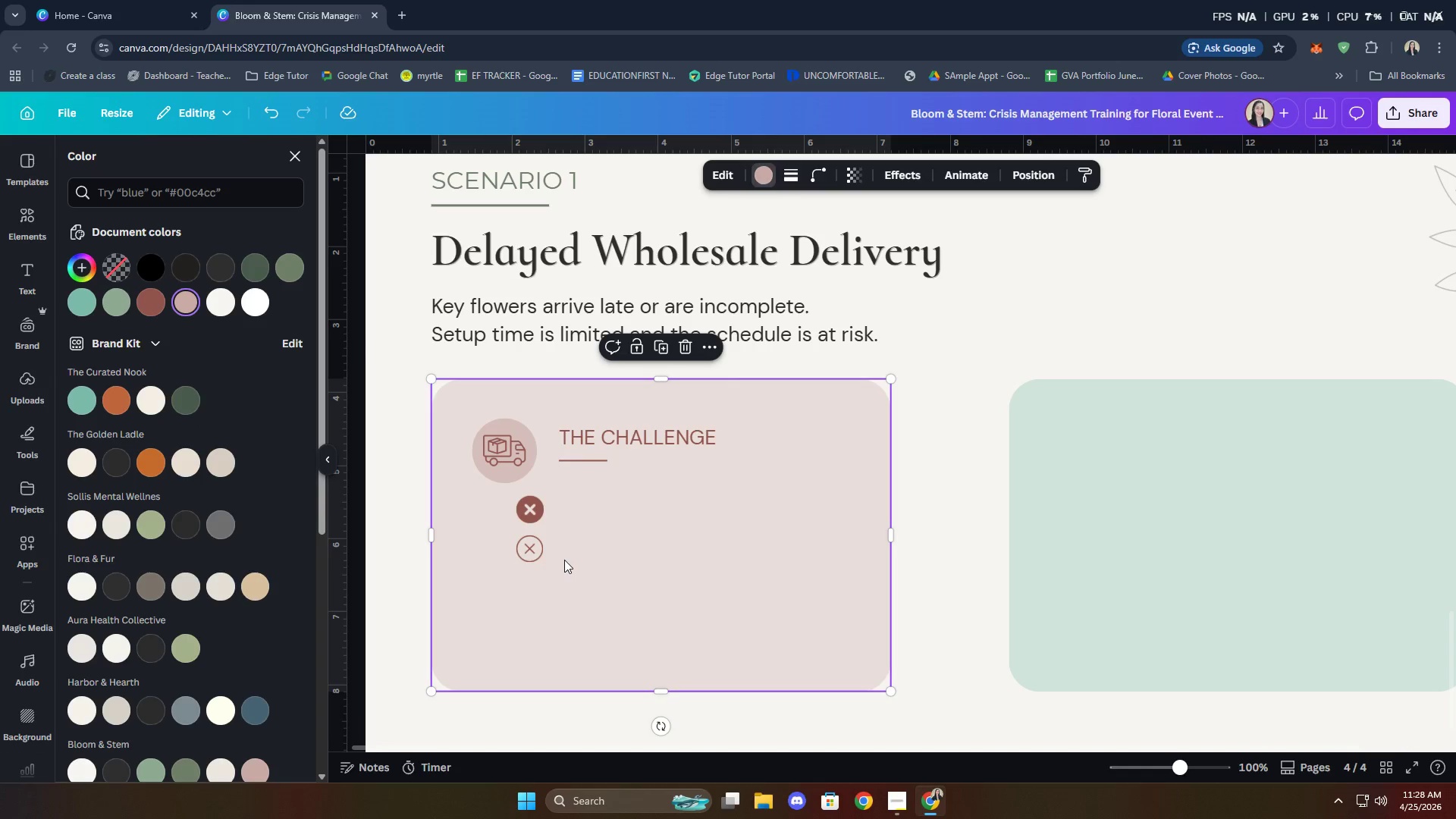 
left_click([531, 551])
 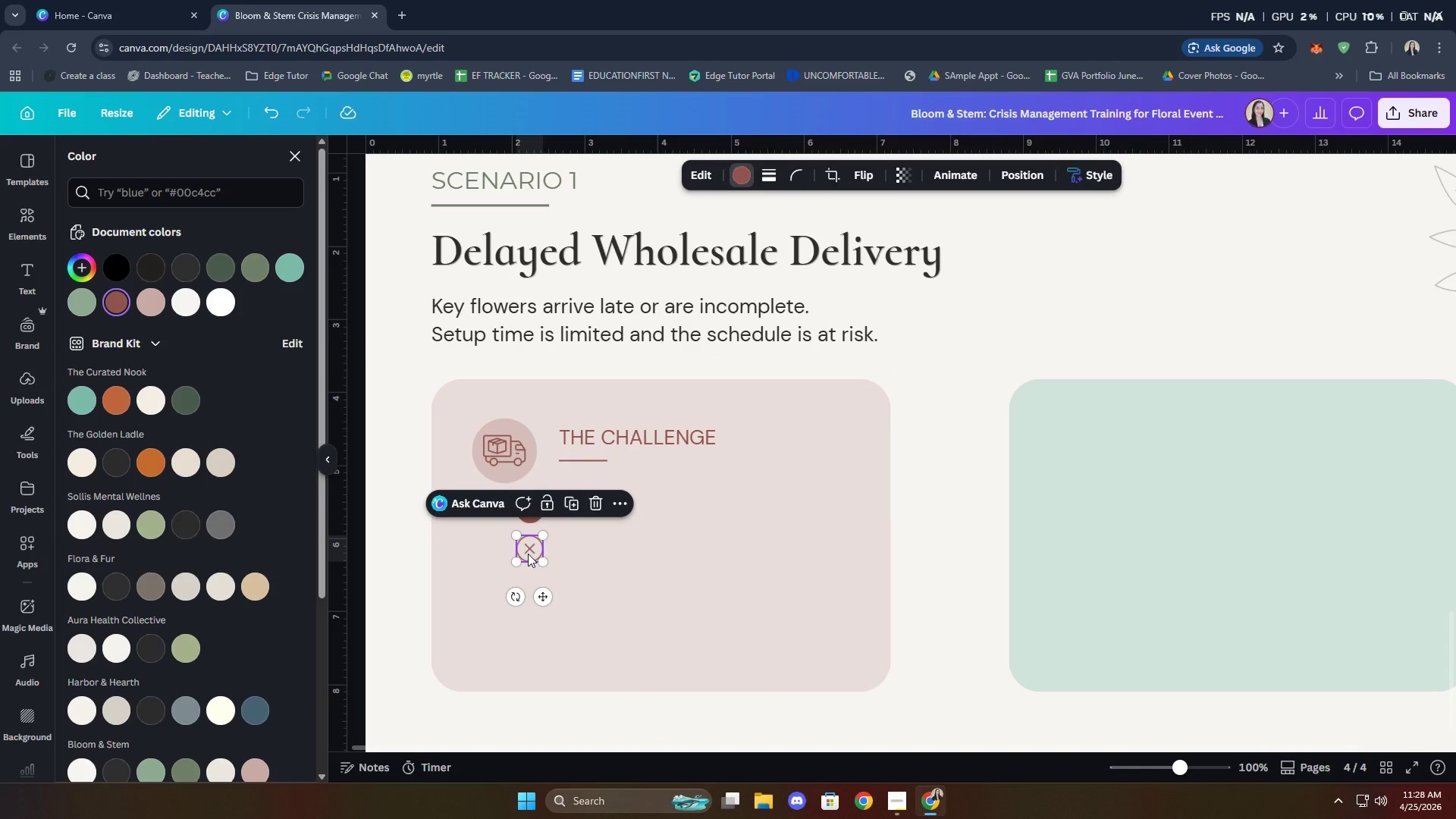 
key(ArrowDown)
 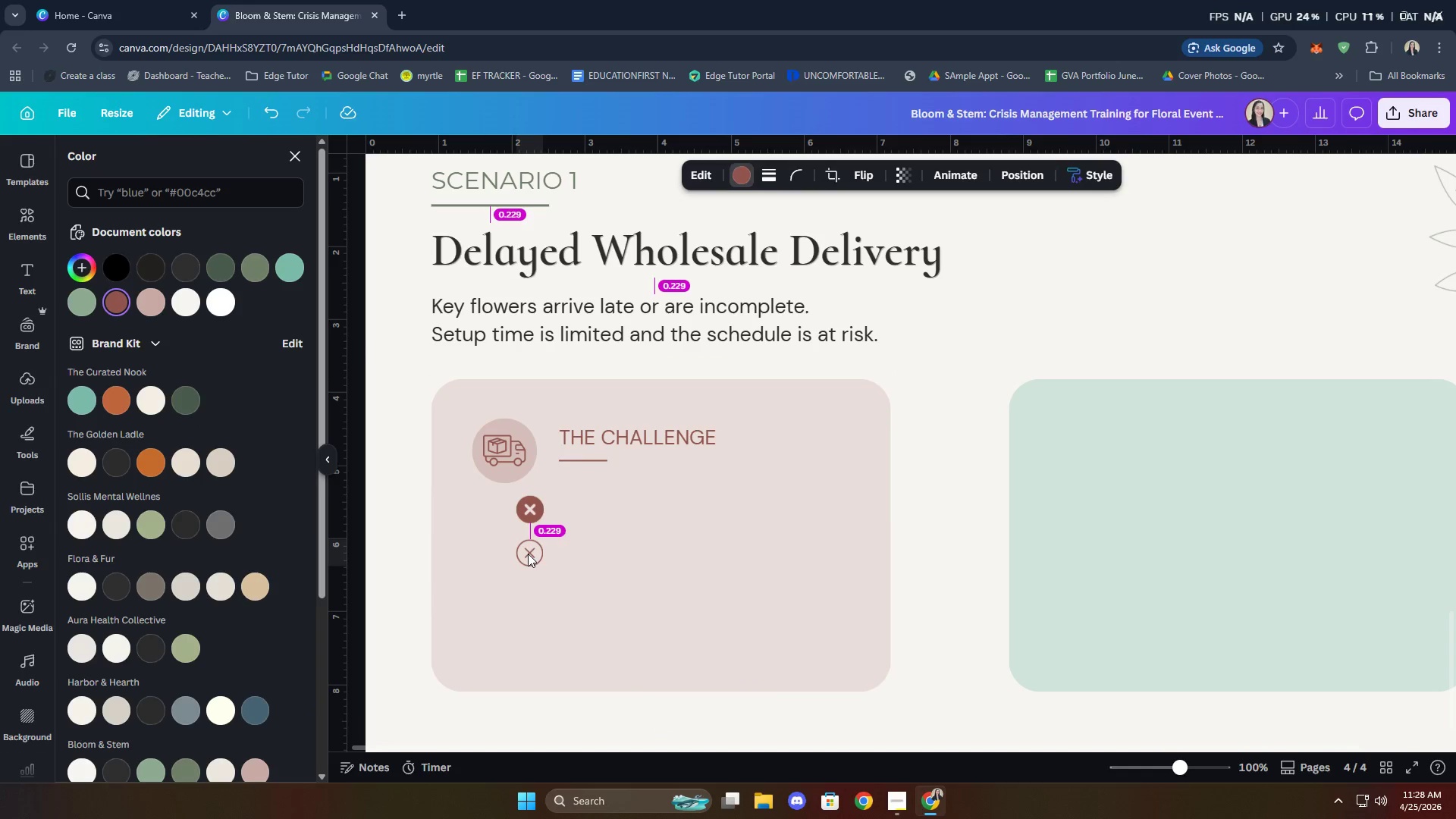 
key(ArrowDown)
 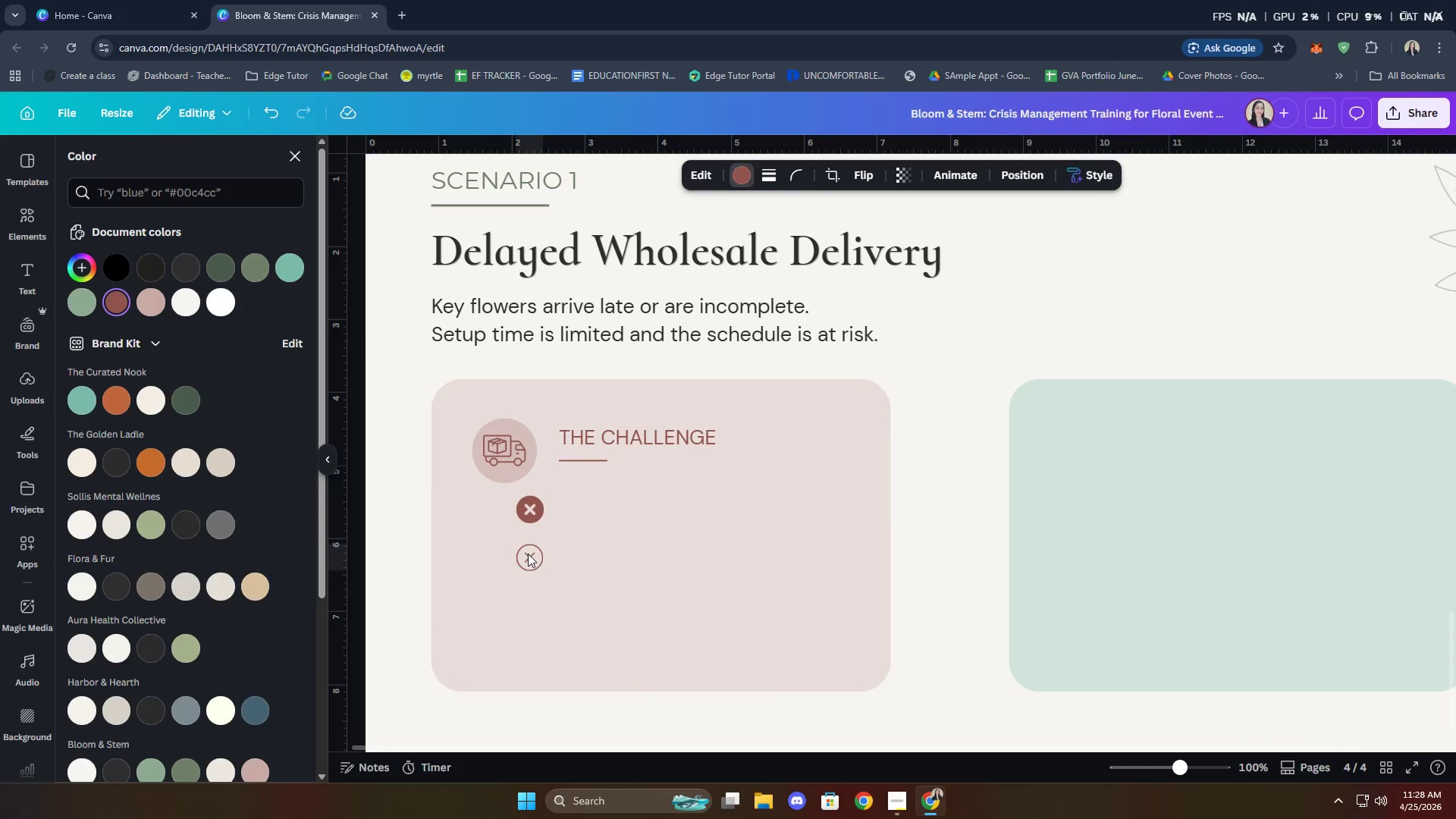 
key(ArrowDown)
 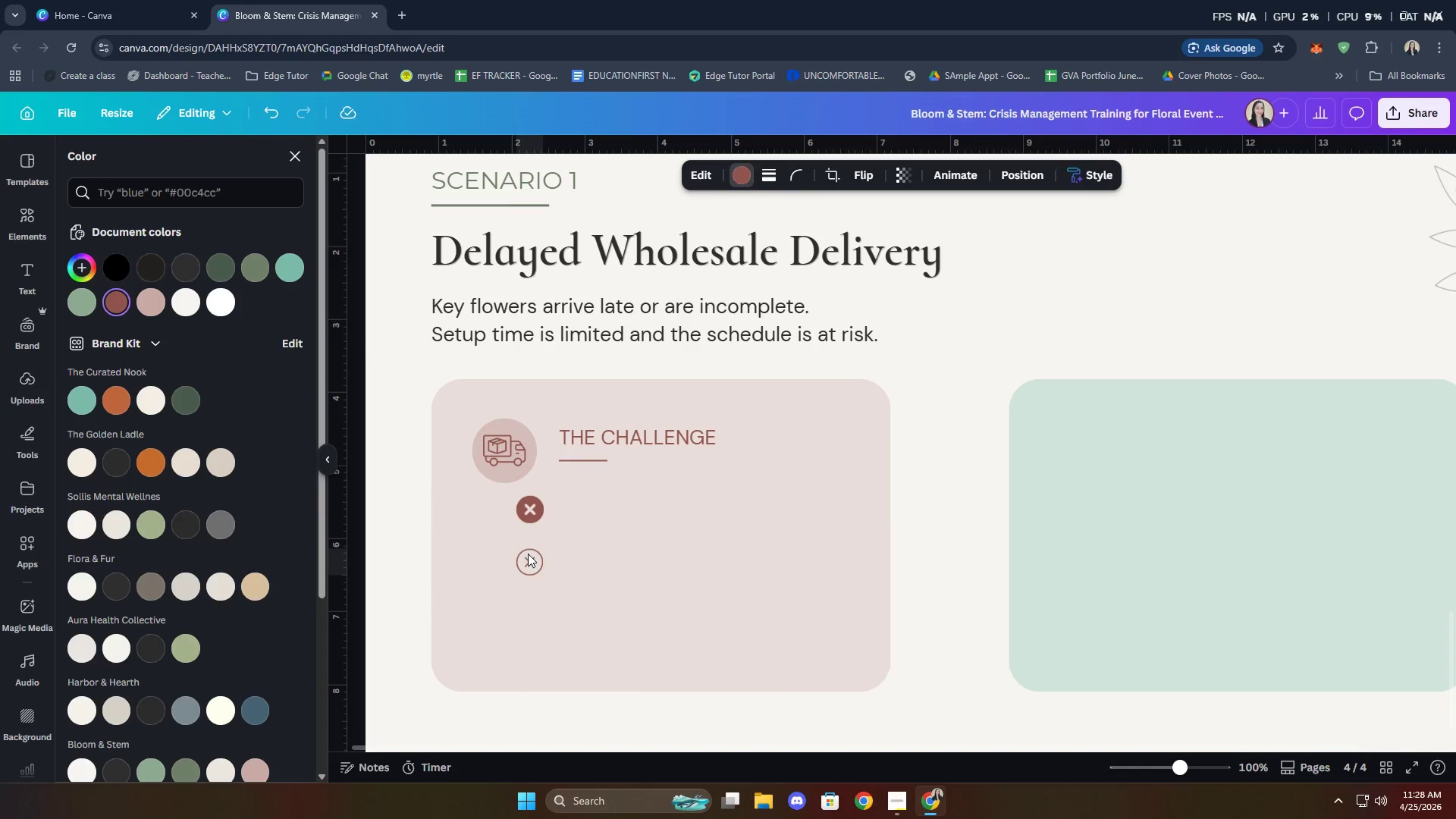 
key(ArrowDown)
 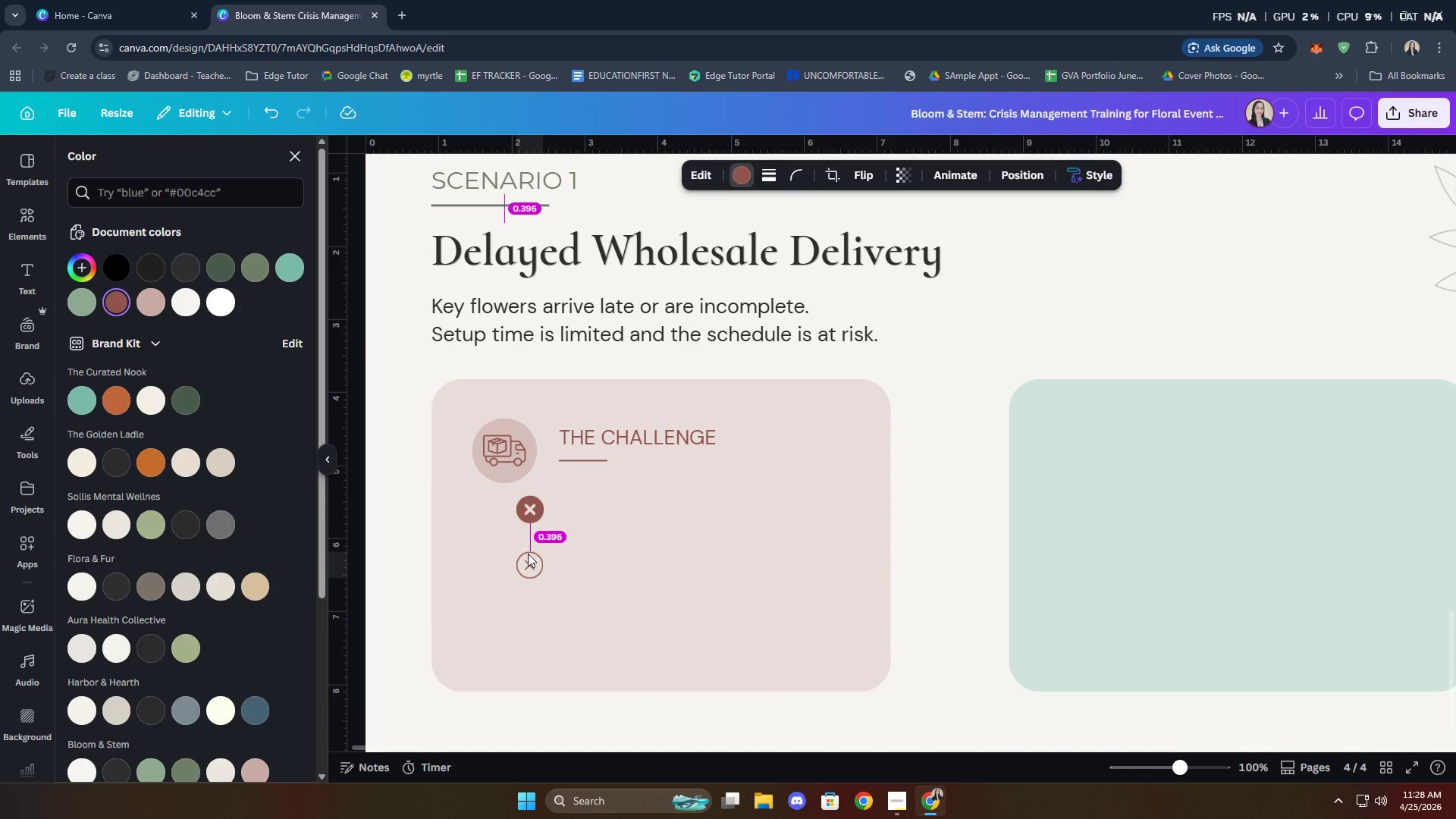 
key(ArrowDown)
 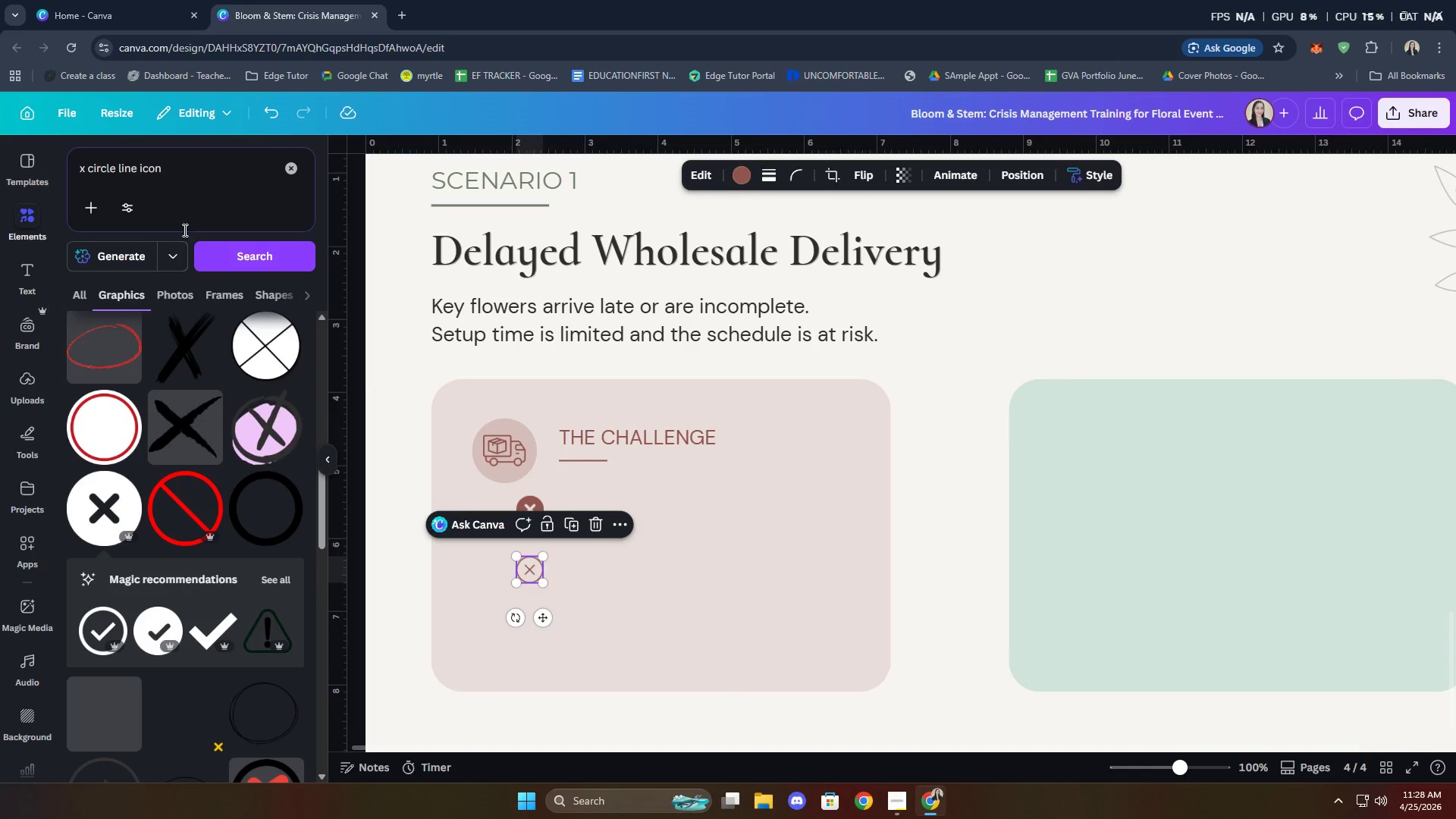 
left_click([923, 457])
 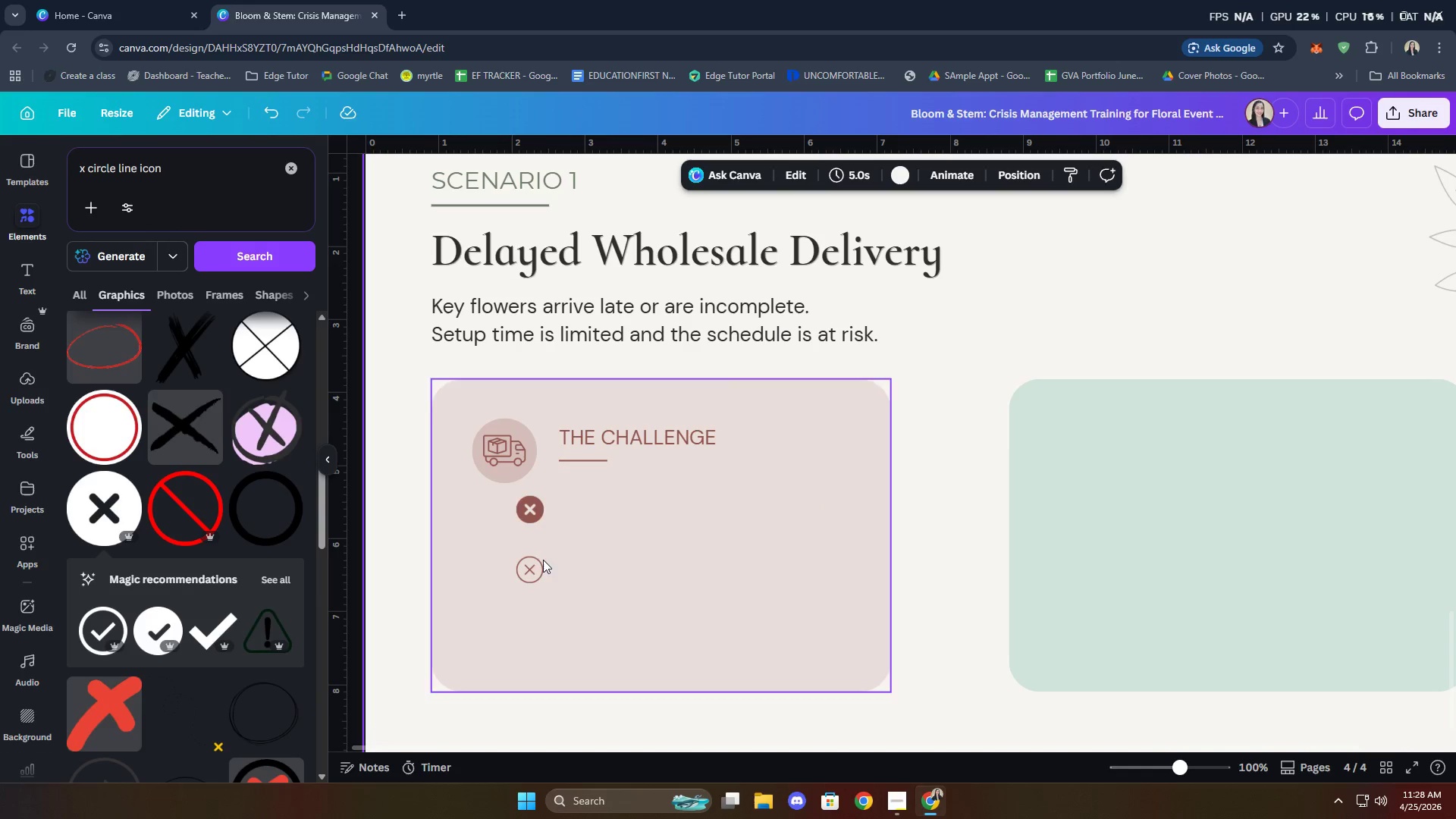 
left_click([531, 507])
 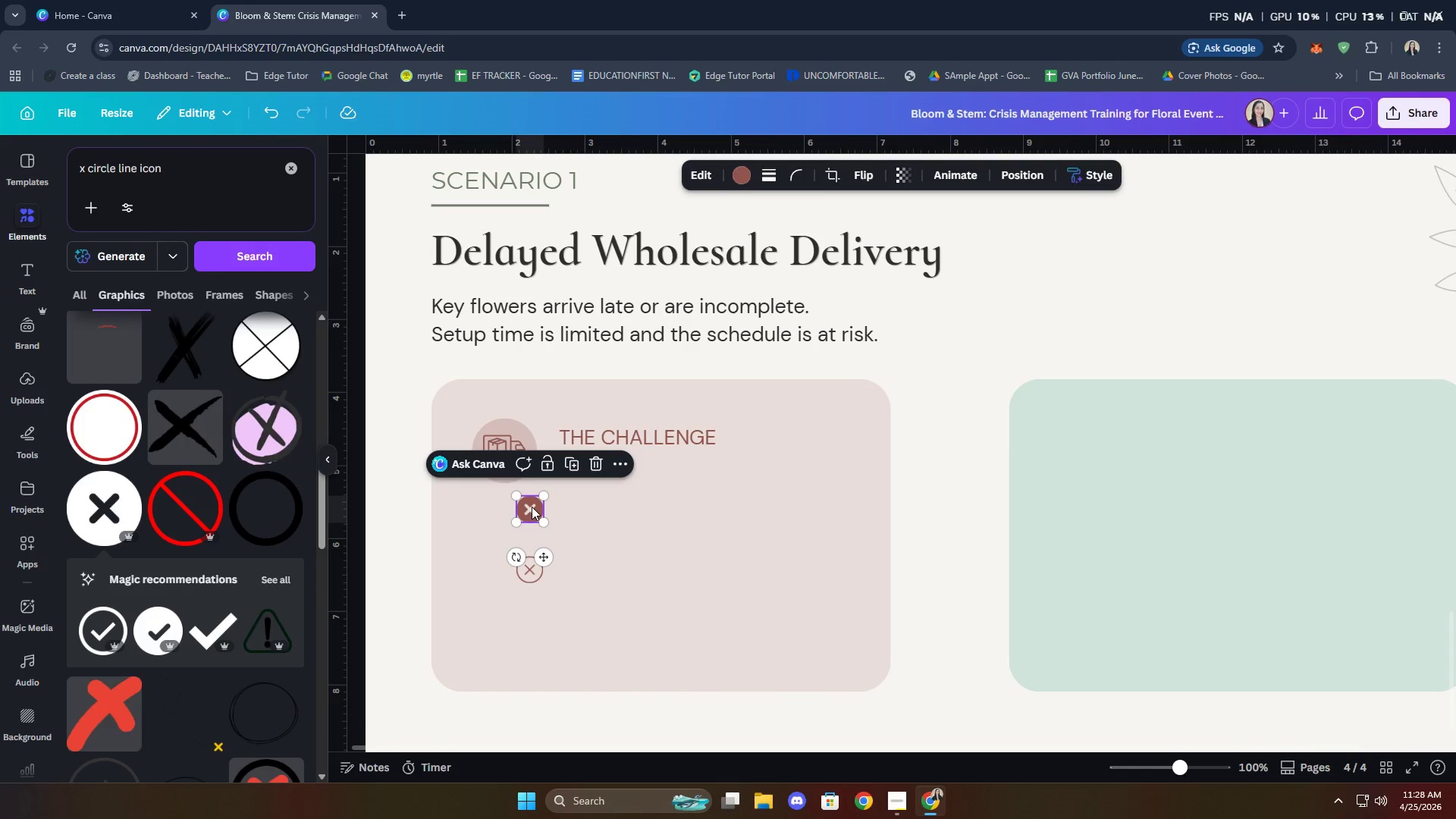 
key(ArrowDown)
 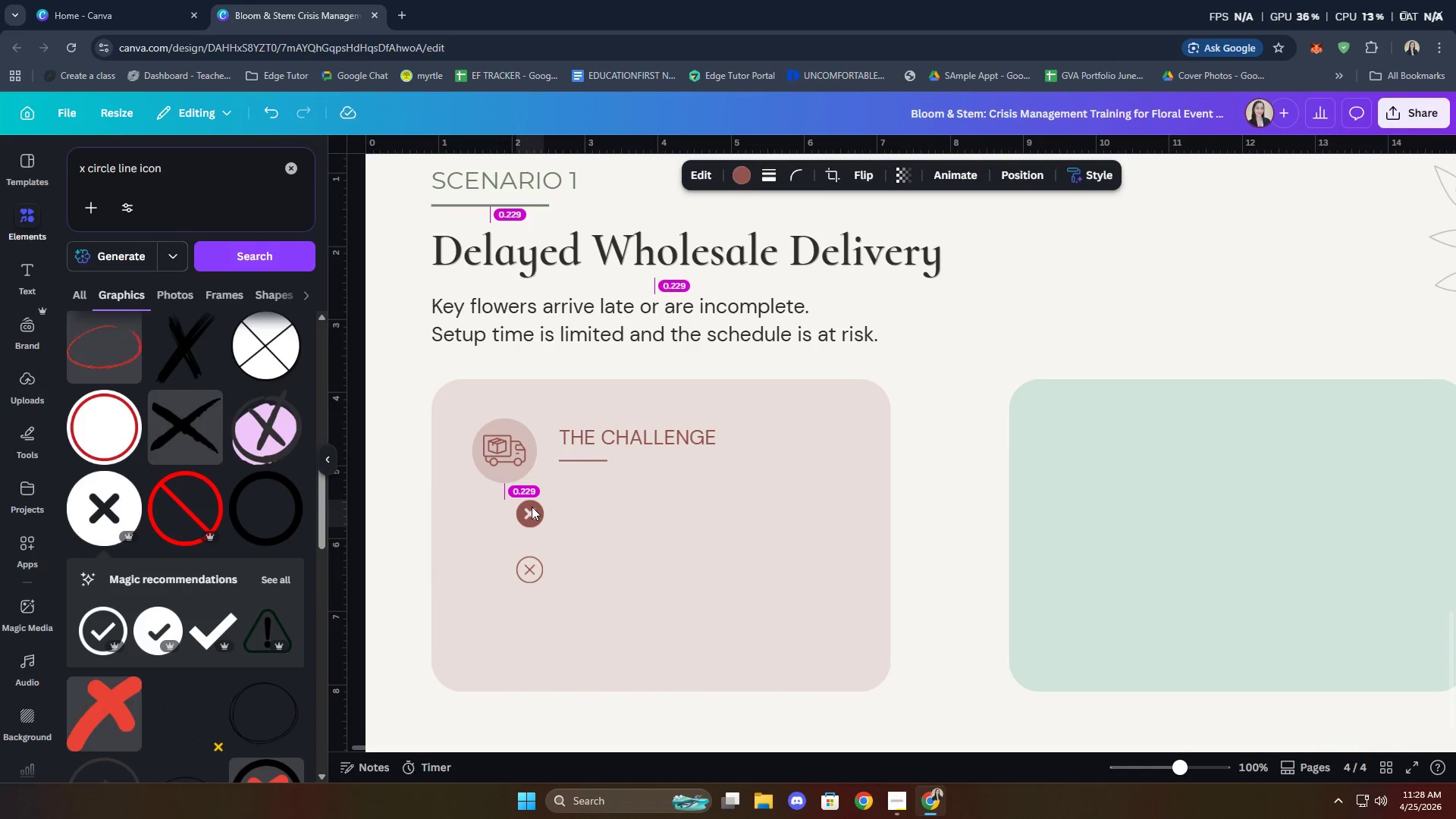 
key(ArrowDown)
 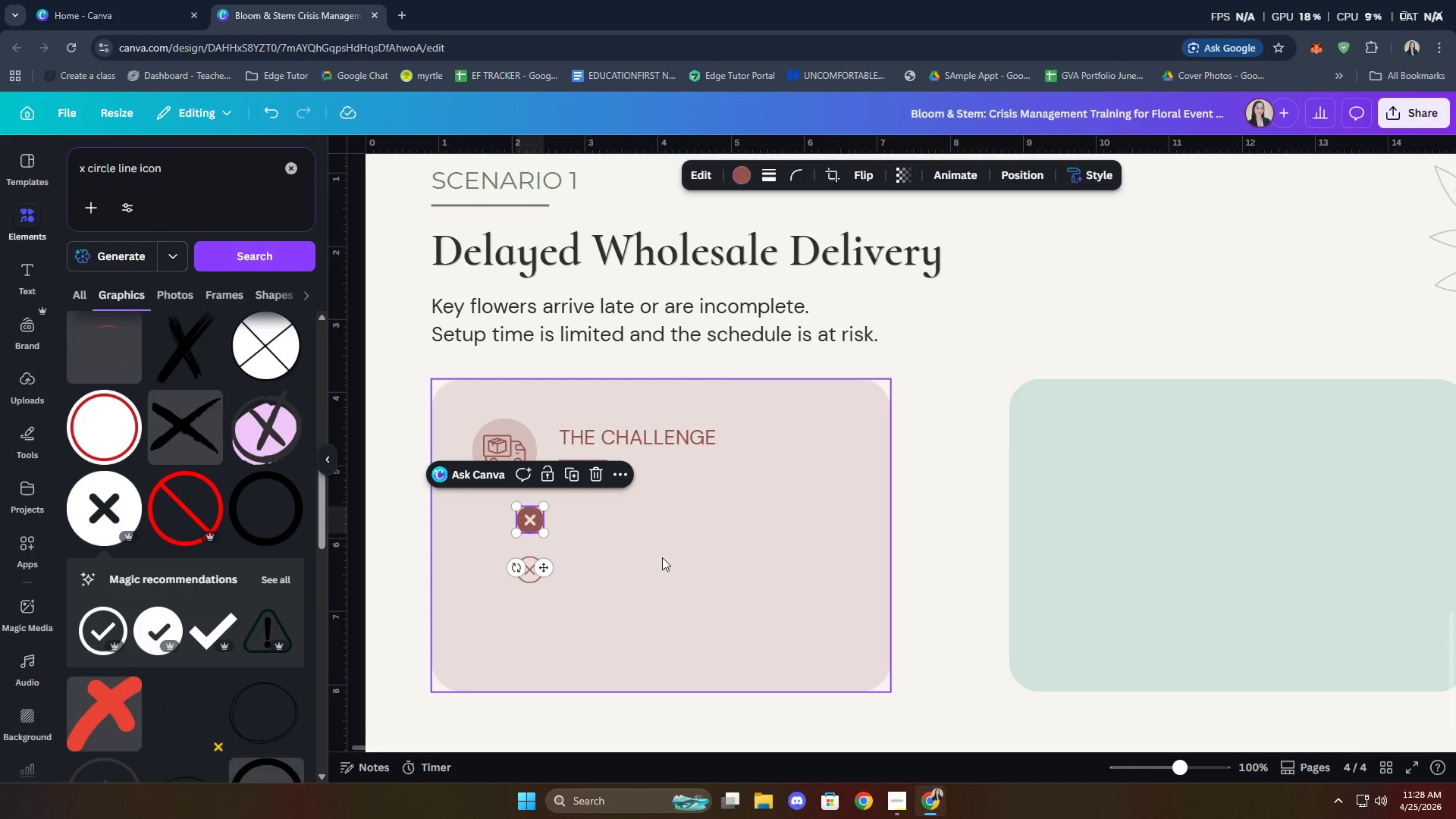 
left_click([928, 494])
 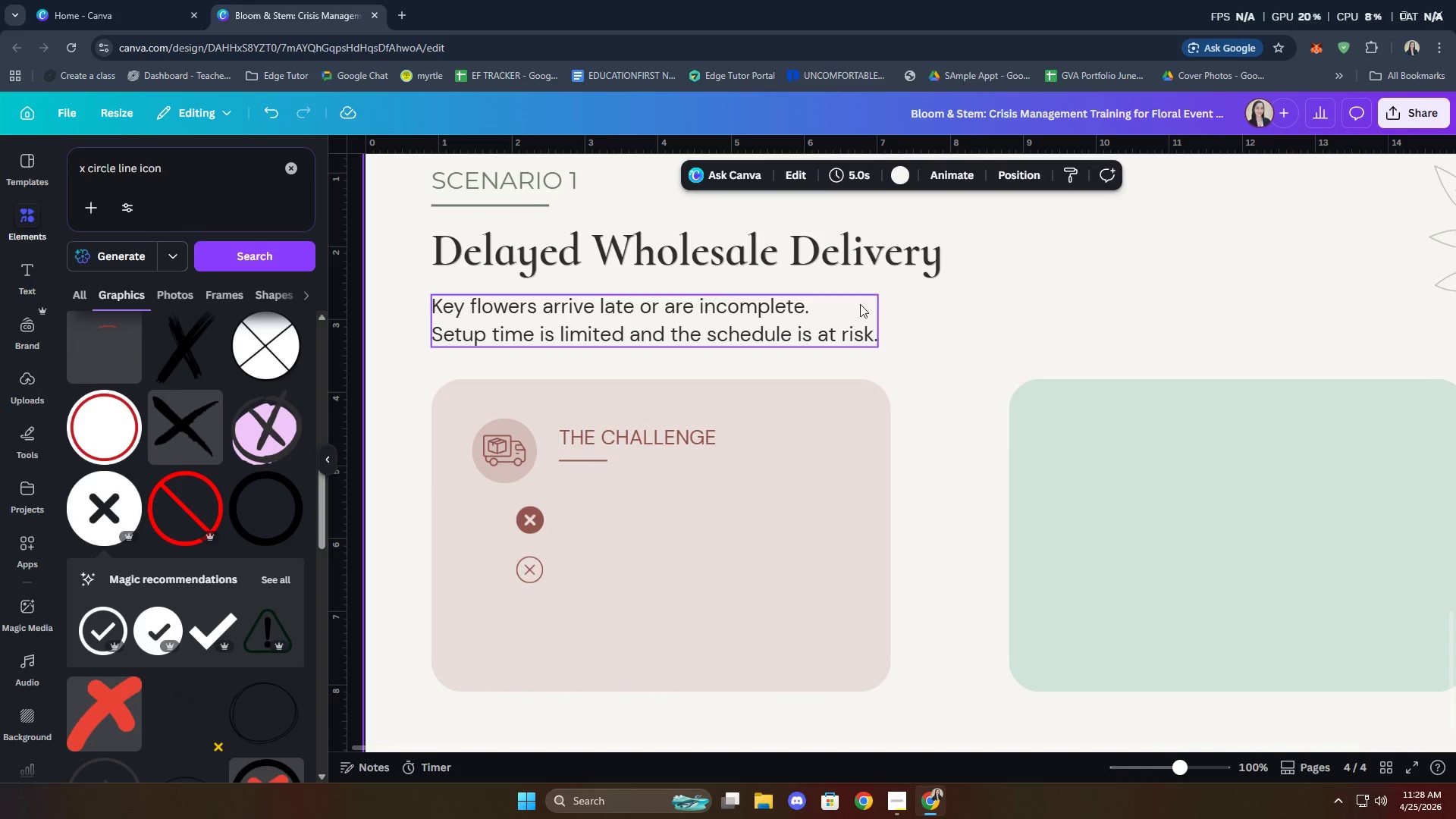 
left_click([960, 362])
 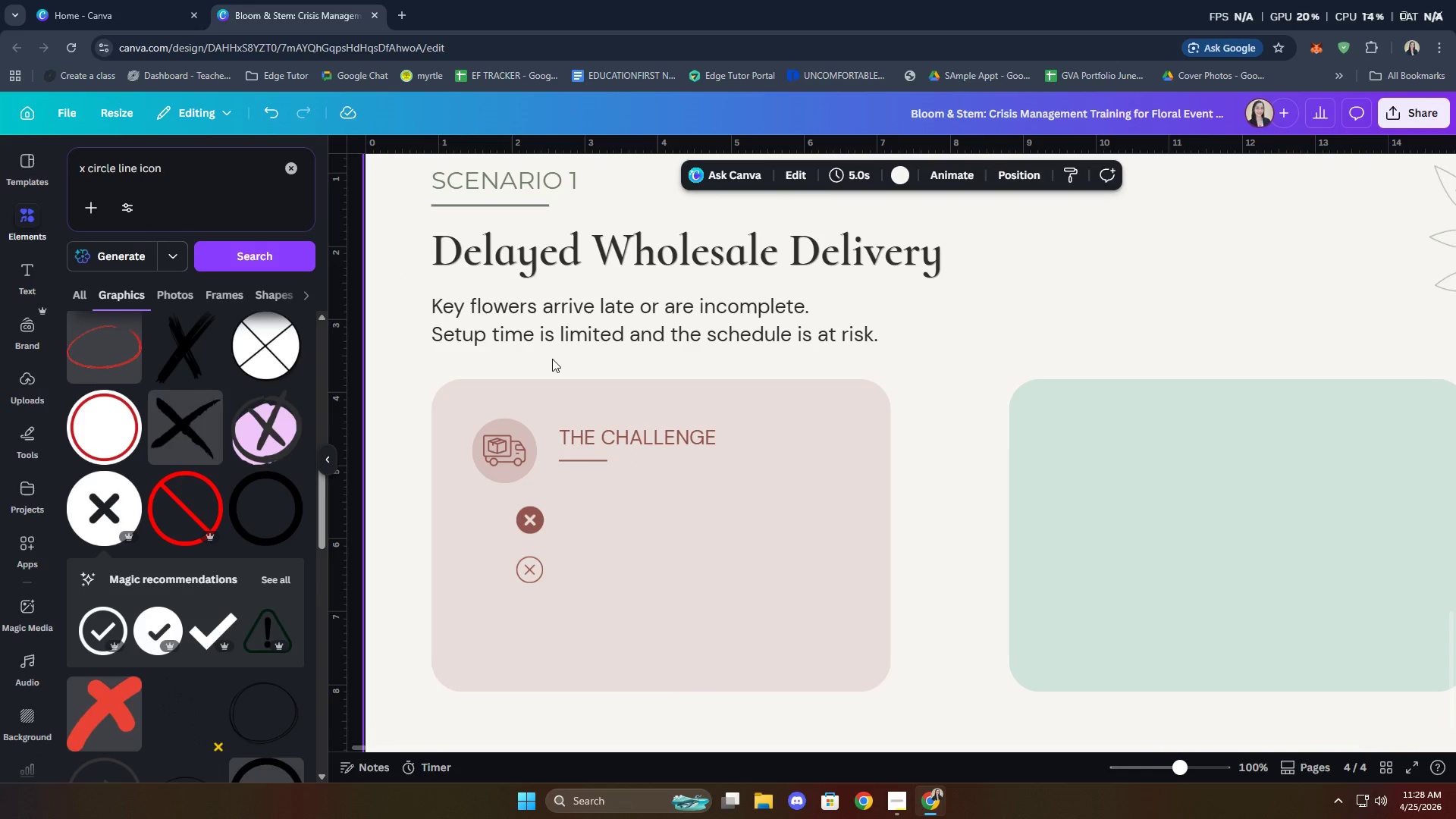 
left_click([552, 319])
 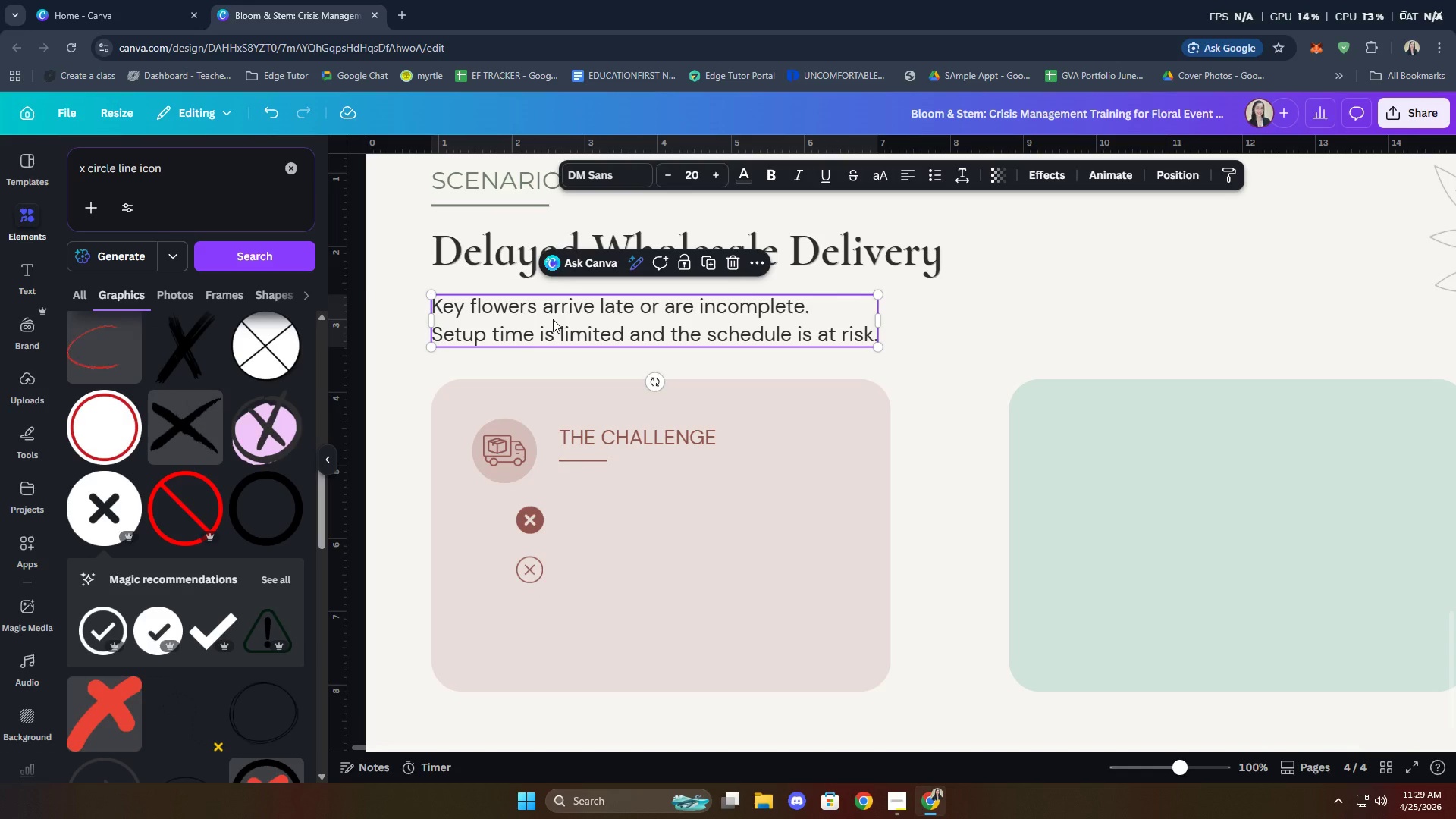 
key(Control+C)
 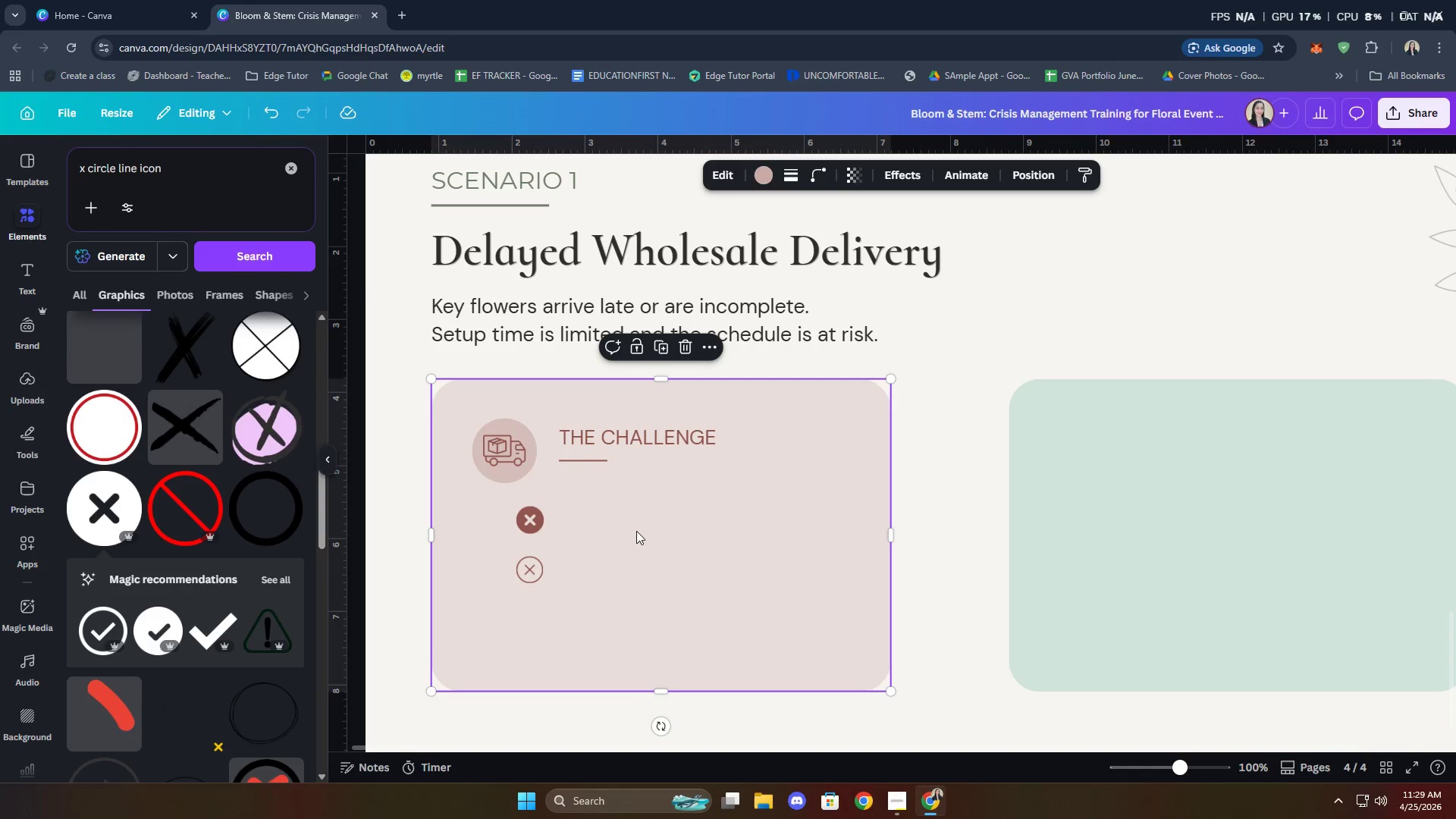 
key(Control+ControlLeft)
 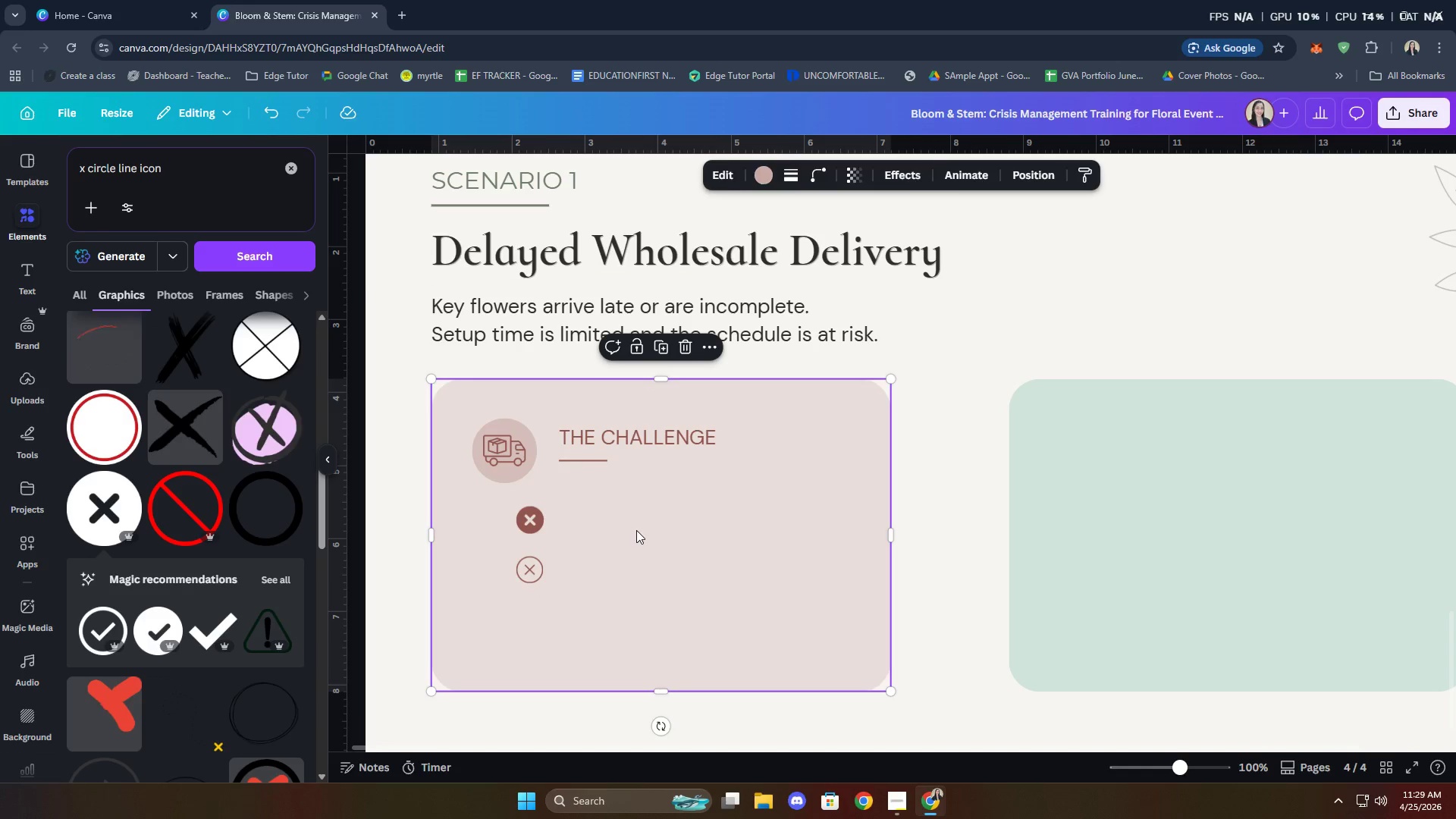 
key(Control+V)
 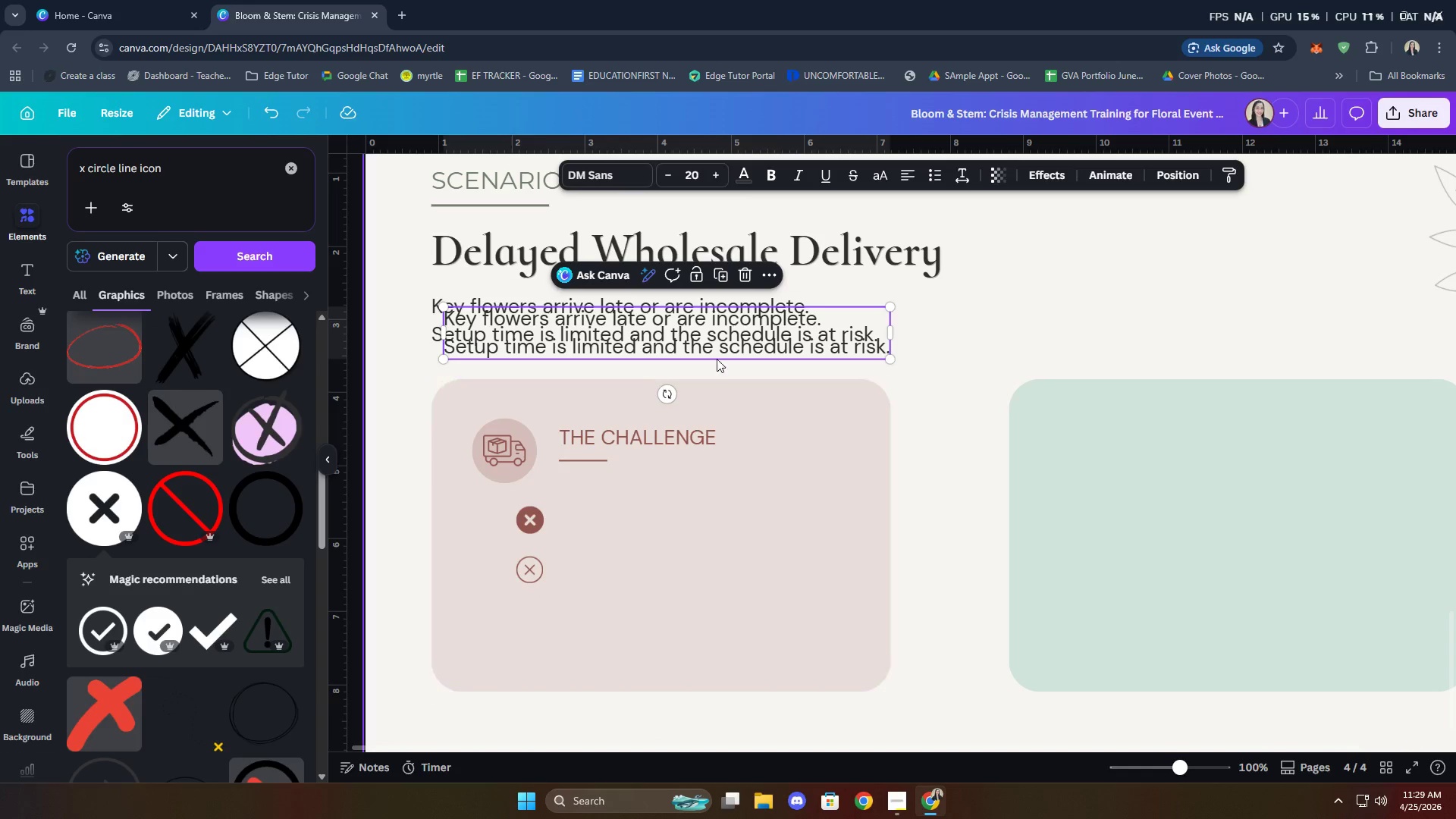 
left_click_drag(start_coordinate=[717, 350], to_coordinate=[827, 546])
 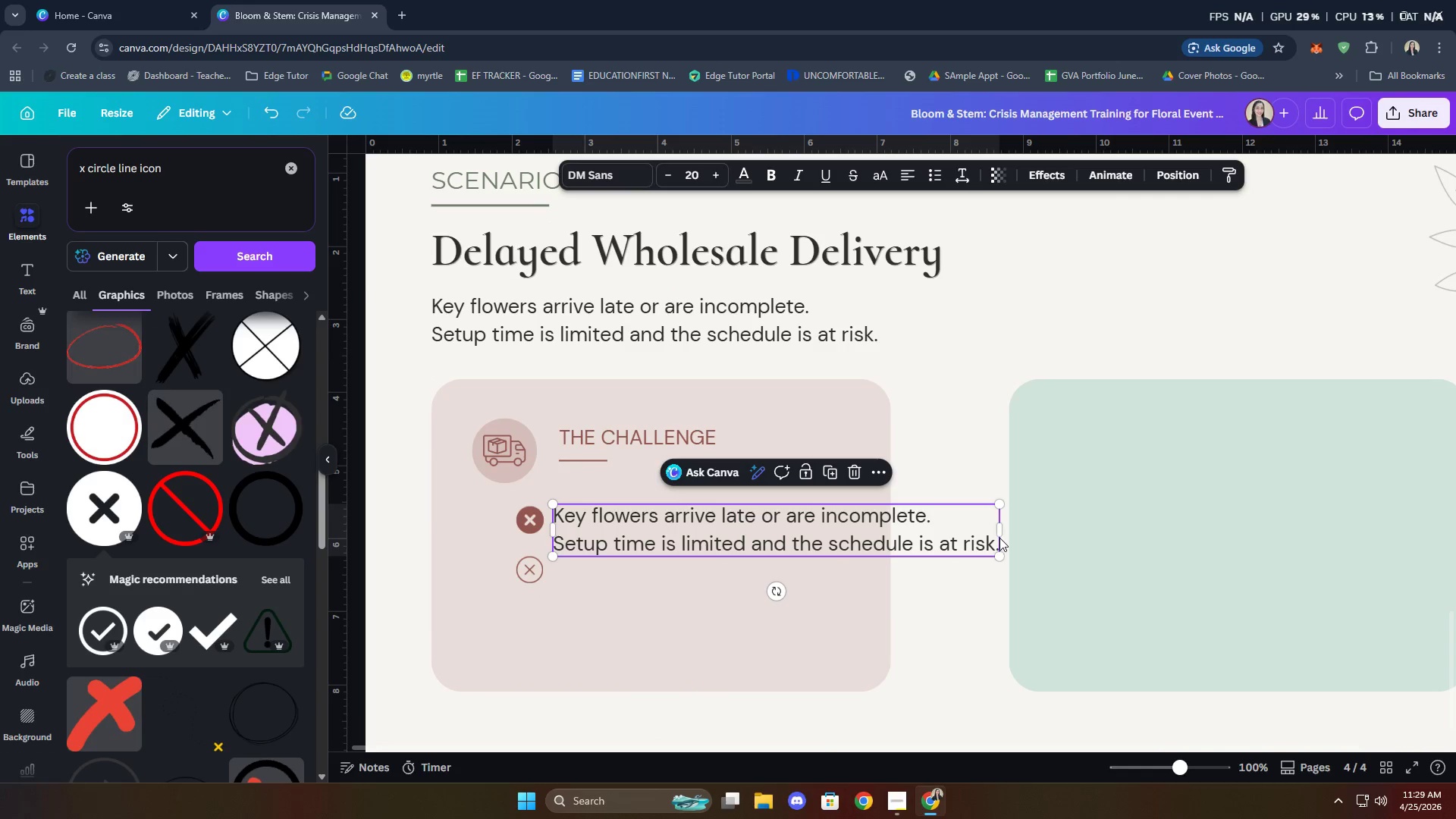 
left_click([880, 543])
 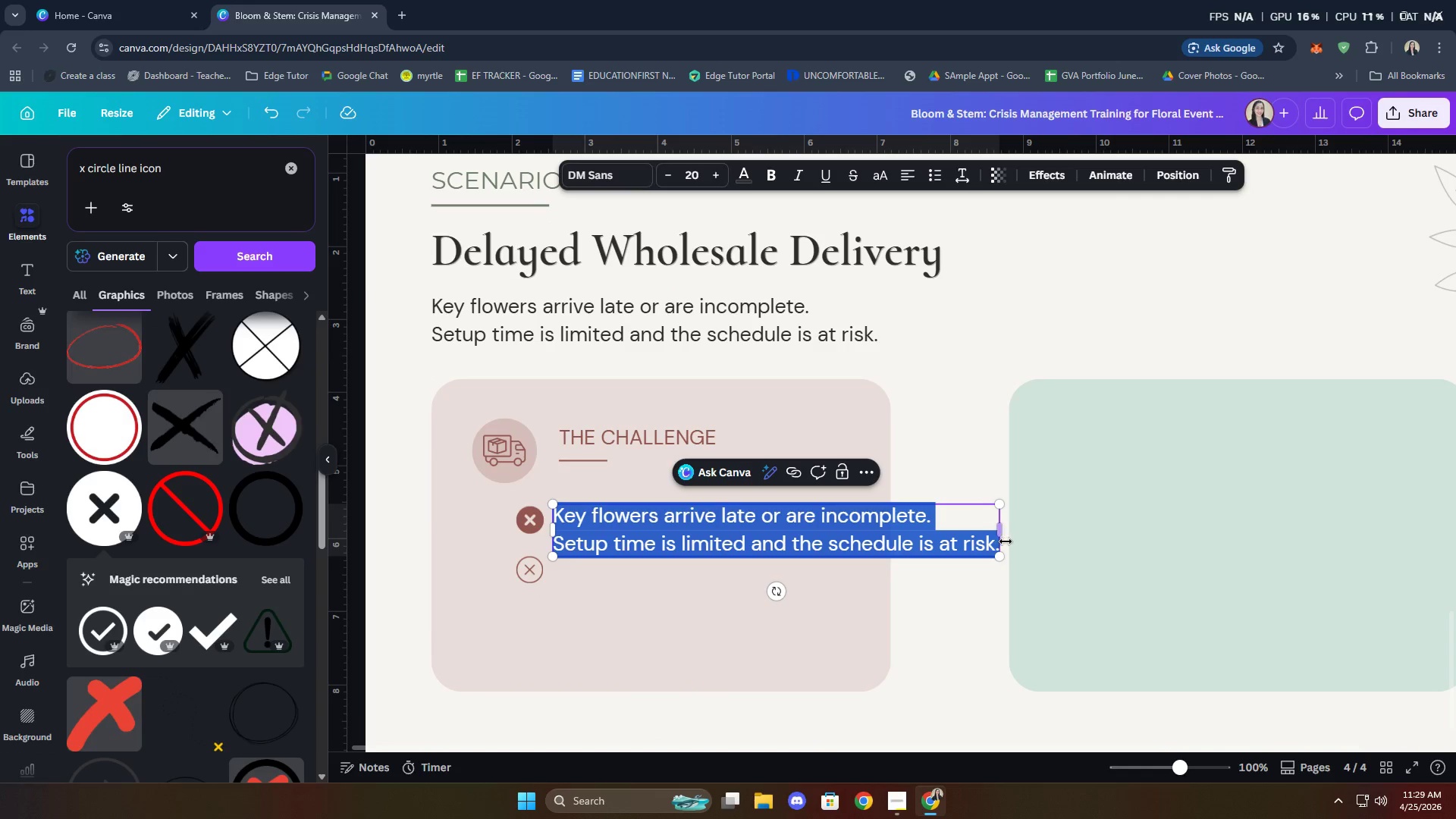 
left_click_drag(start_coordinate=[1005, 538], to_coordinate=[787, 524])
 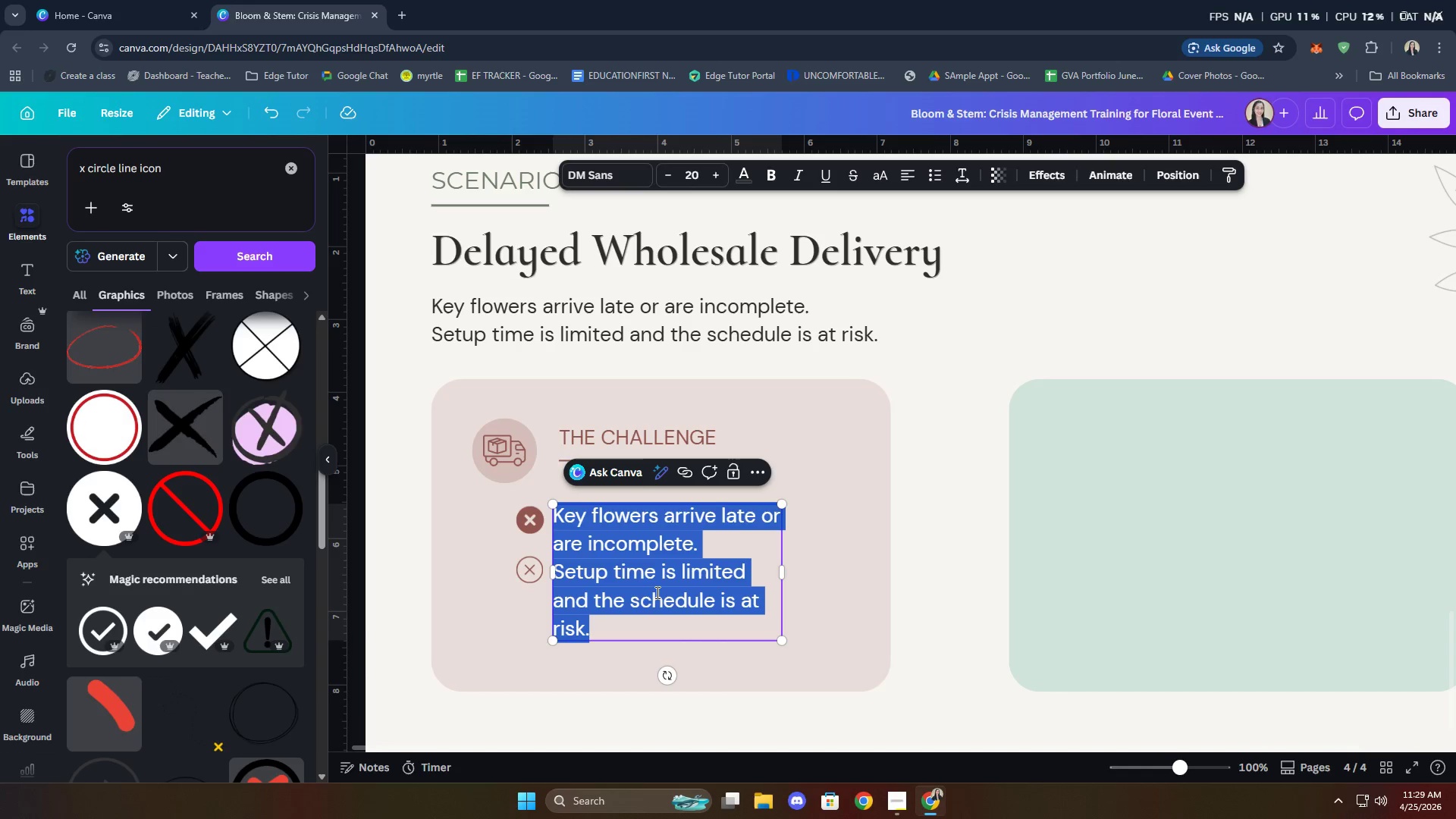 
type(Supplier dek=)
key(Backspace)
key(Backspace)
type(livery )
 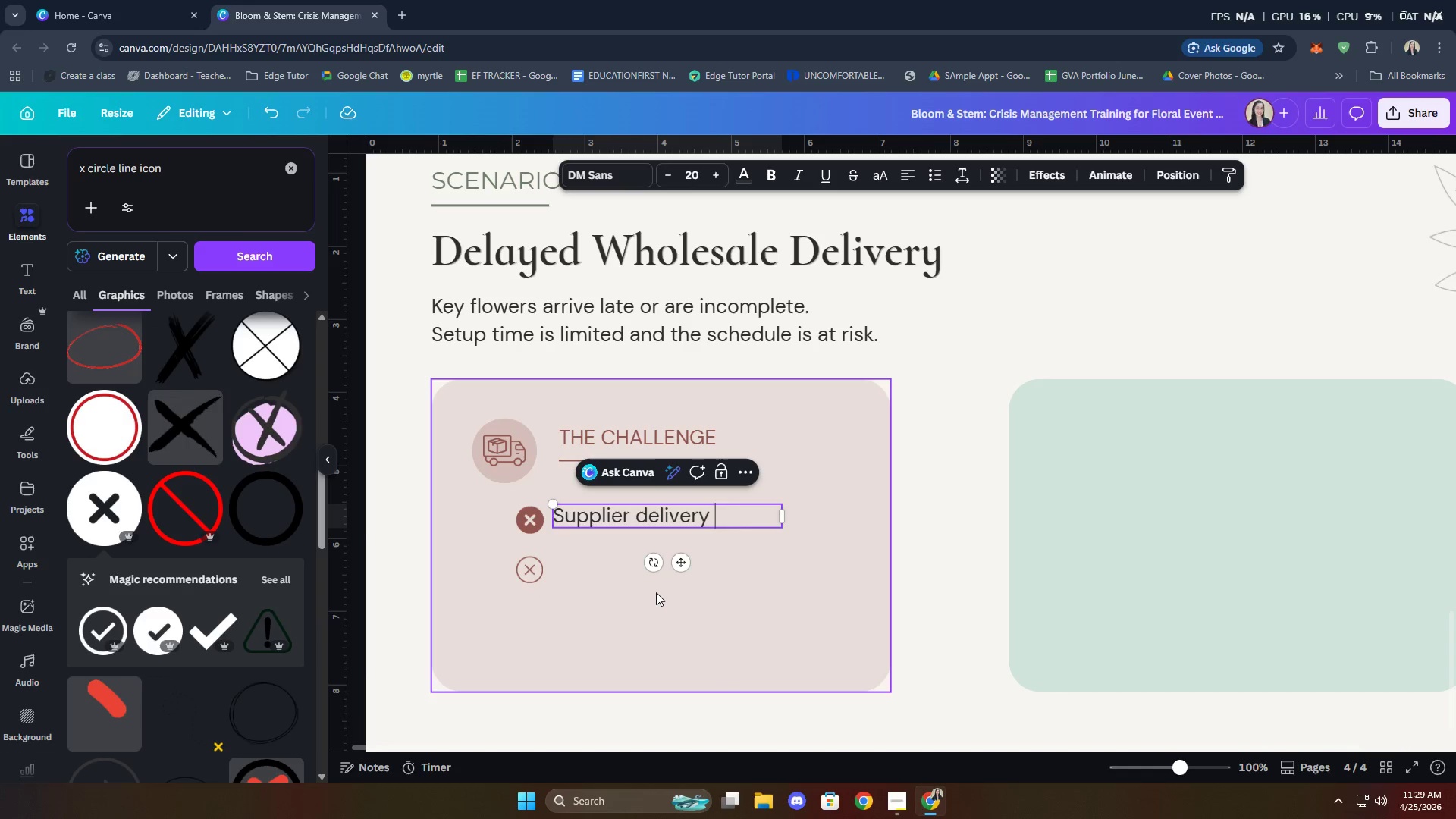 
type(is delayed r)
key(Backspace)
type(or incomplete)
 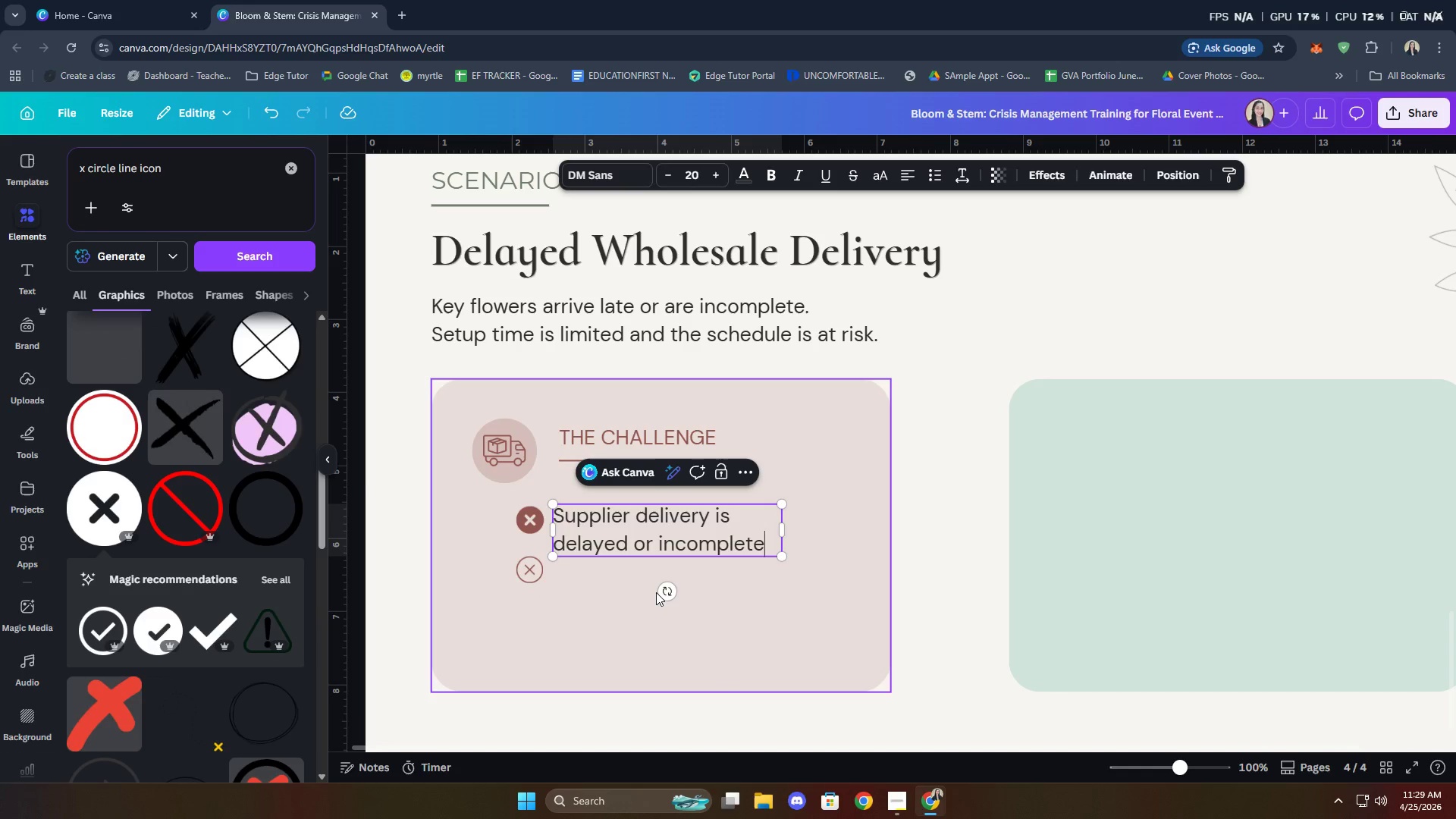 
key(Period)
 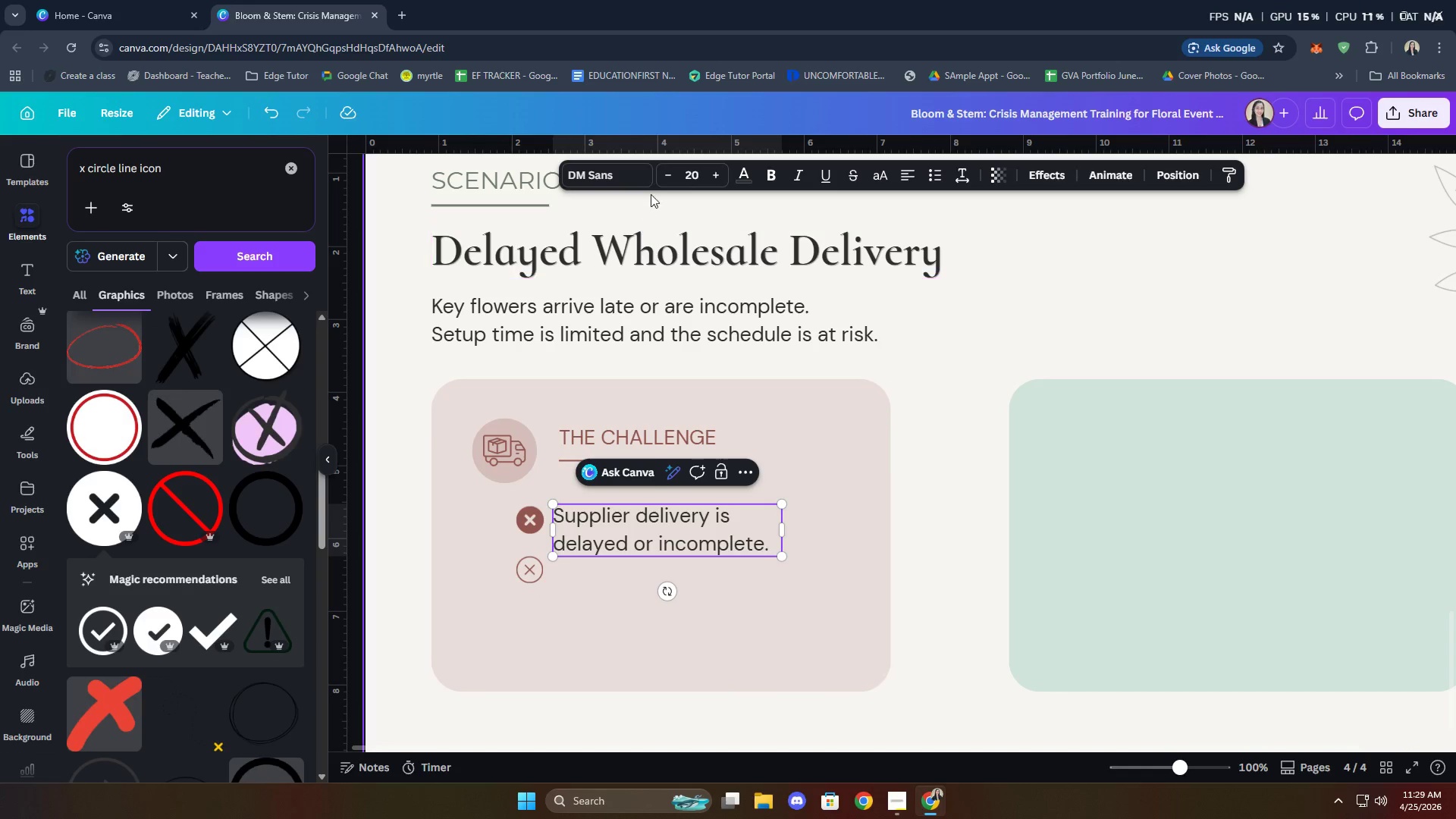 
double_click([667, 171])
 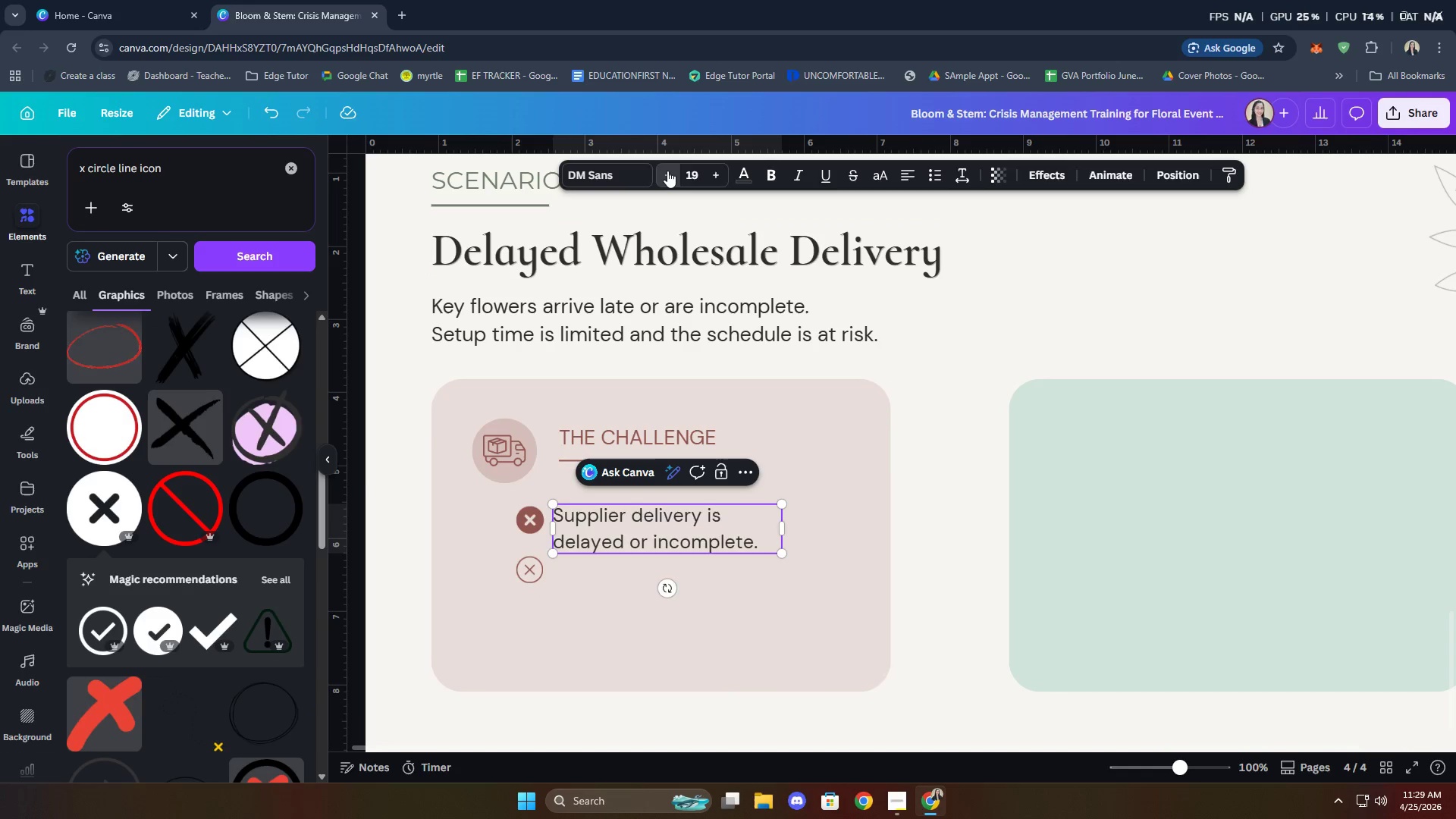 
triple_click([667, 171])
 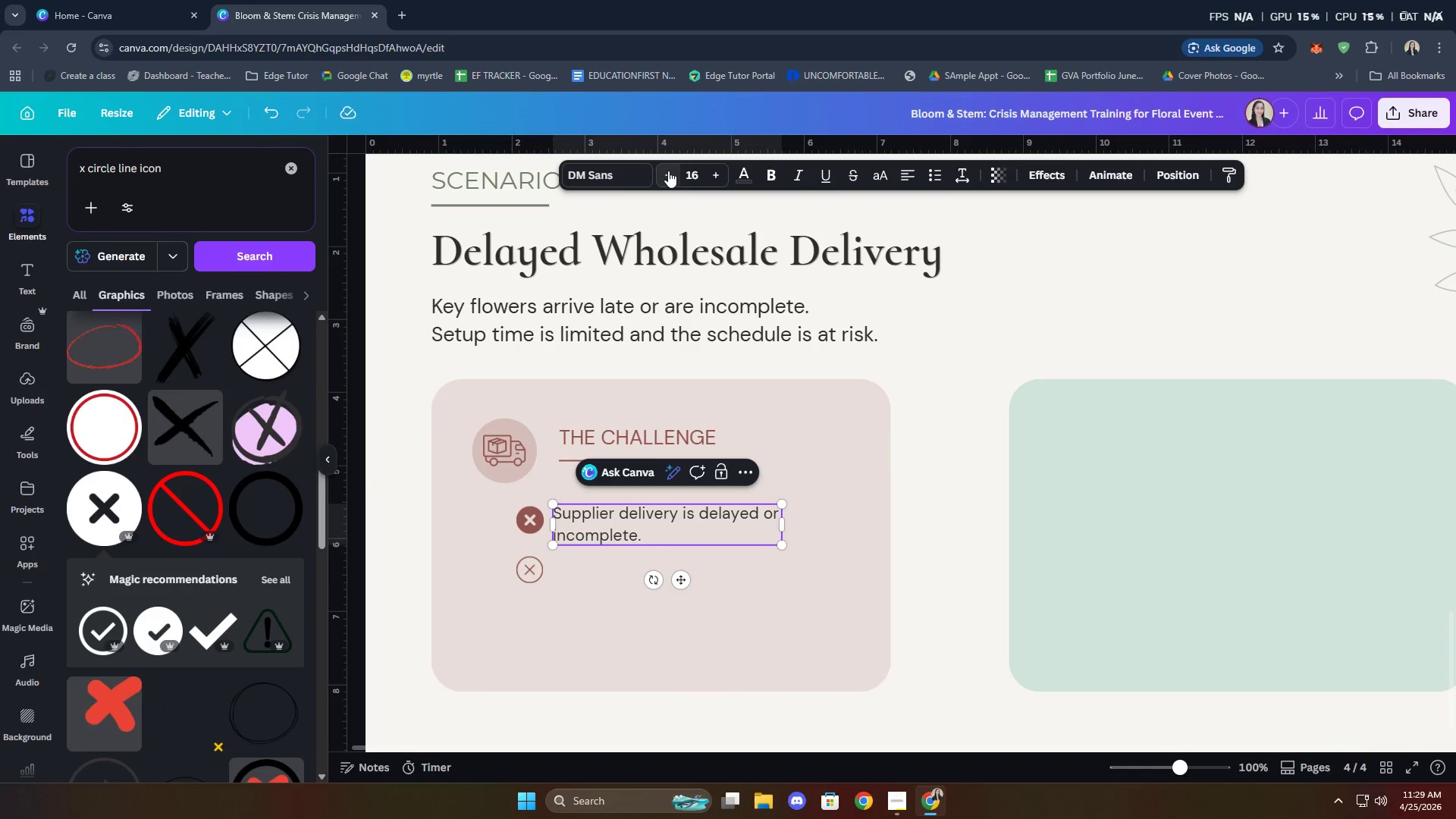 
left_click([668, 171])
 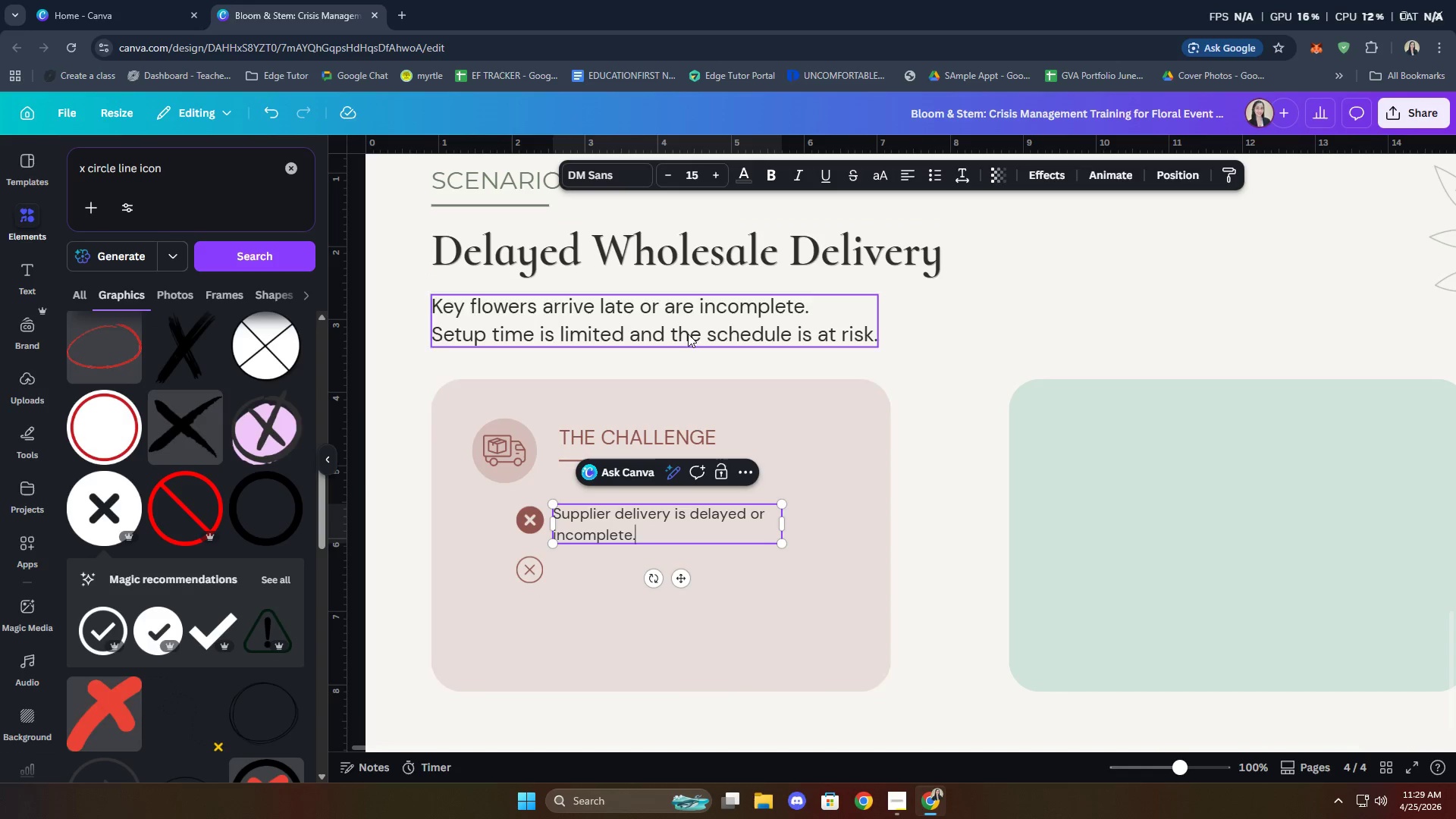 
left_click([917, 560])
 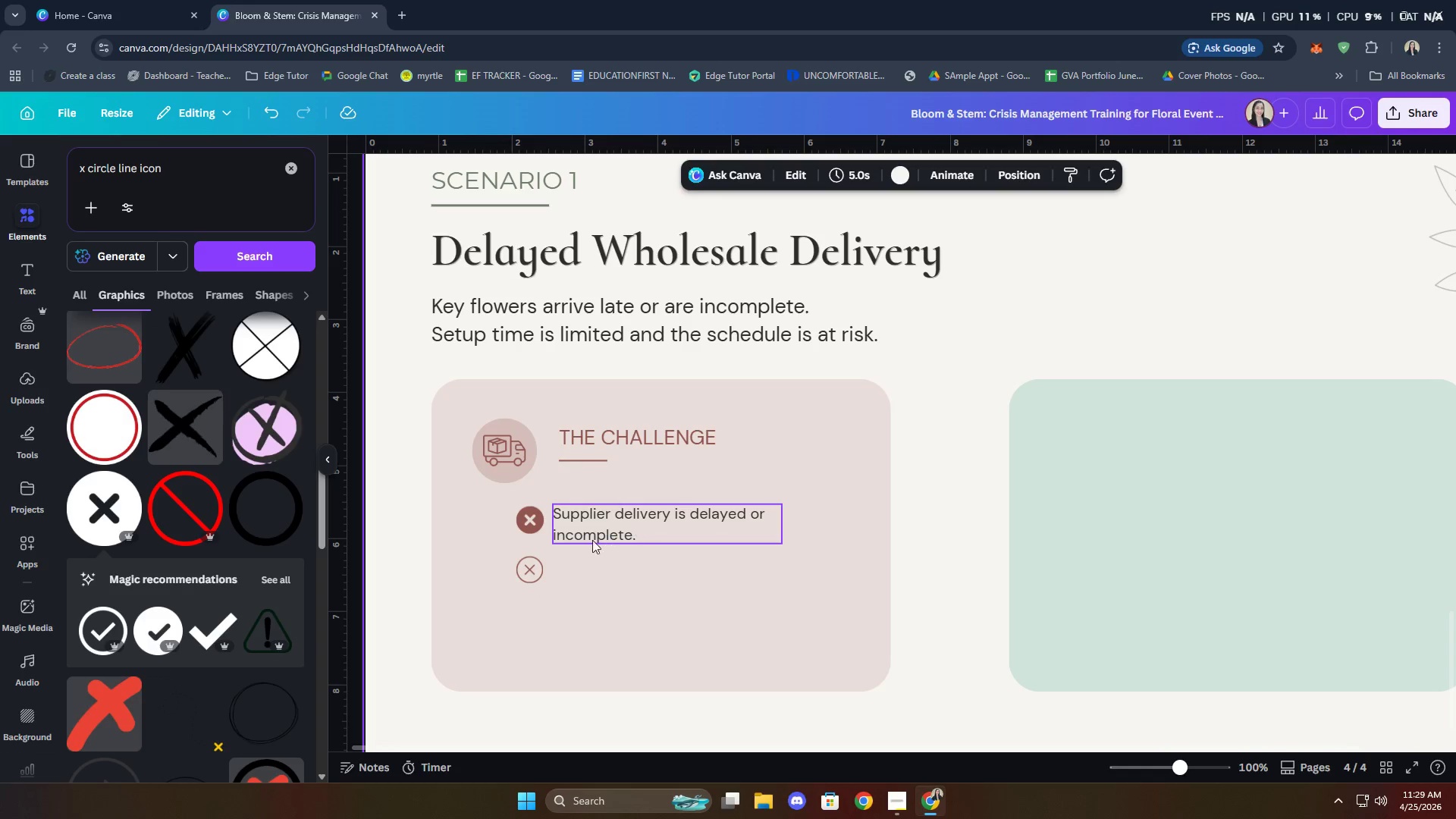 
left_click([745, 519])
 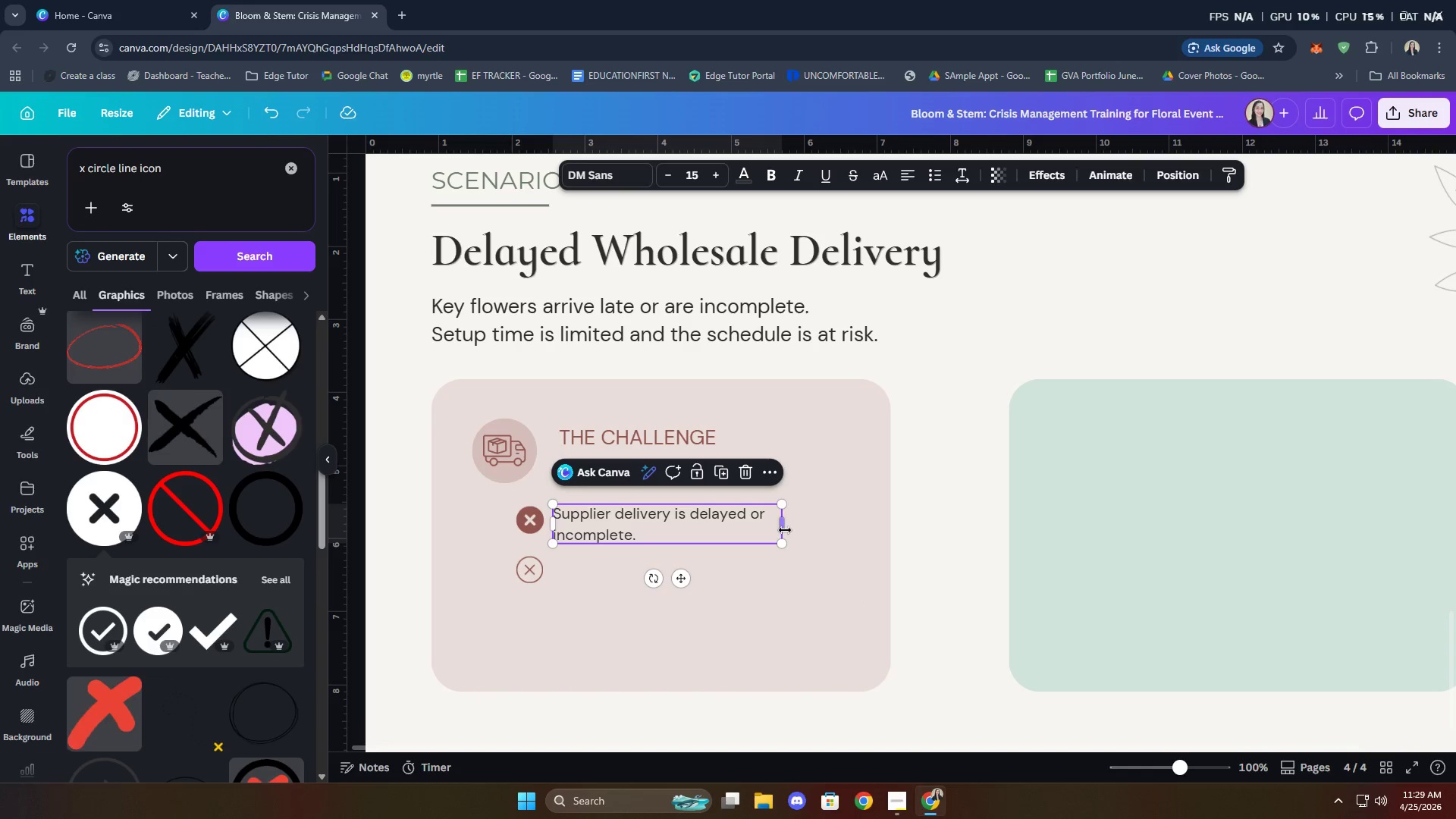 
left_click_drag(start_coordinate=[785, 530], to_coordinate=[753, 526])
 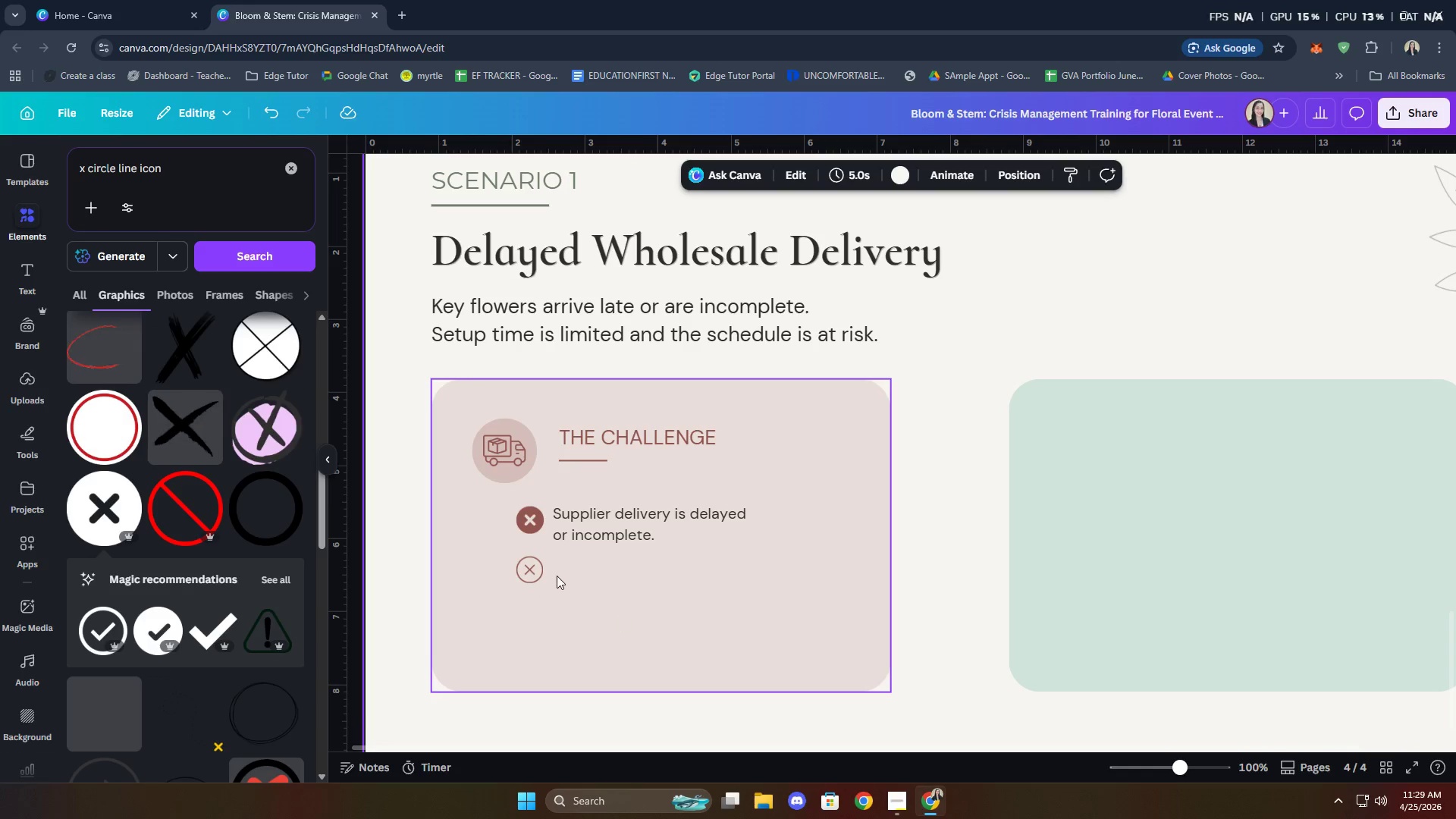 
left_click([540, 572])
 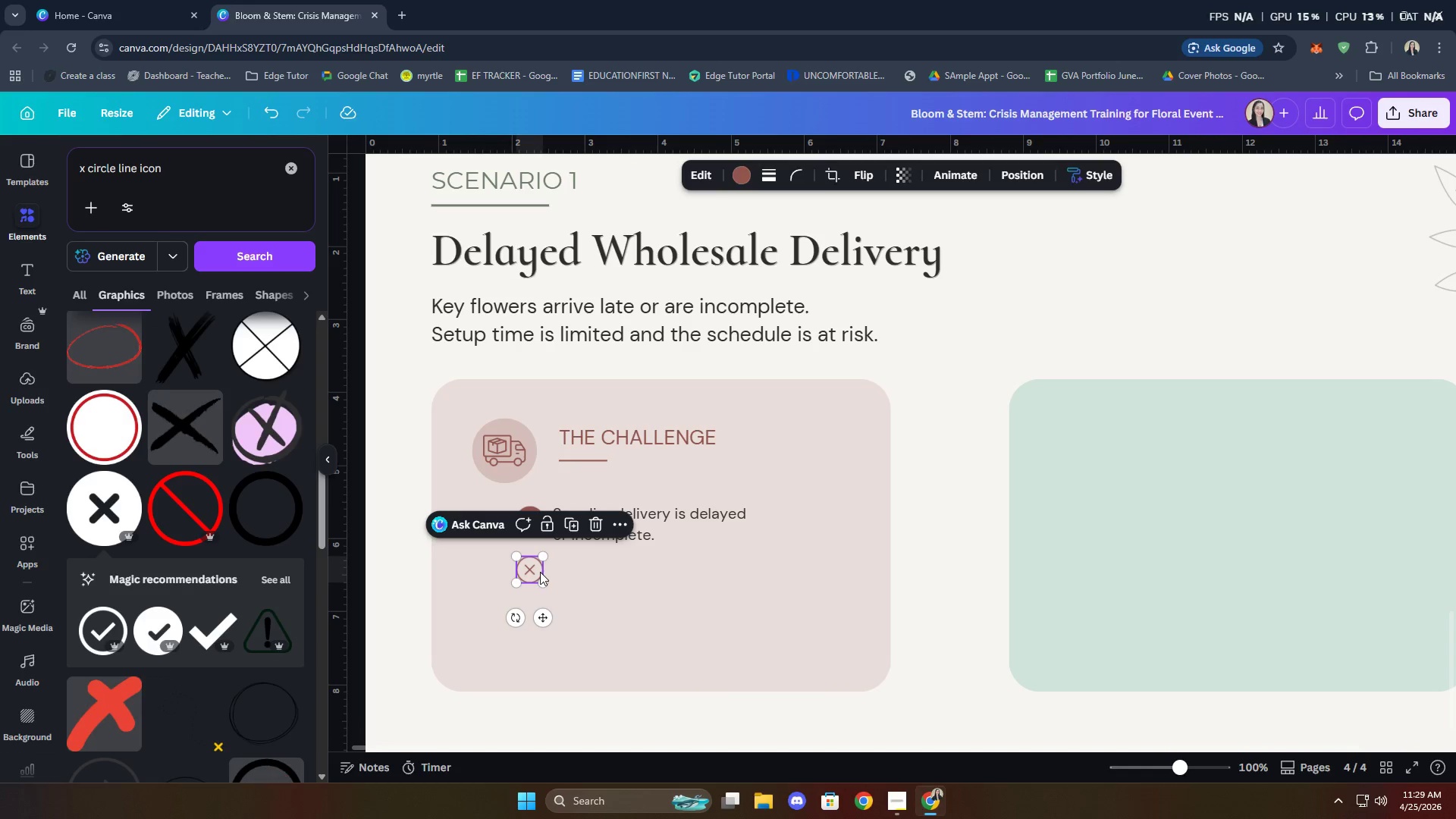 
key(ArrowDown)
 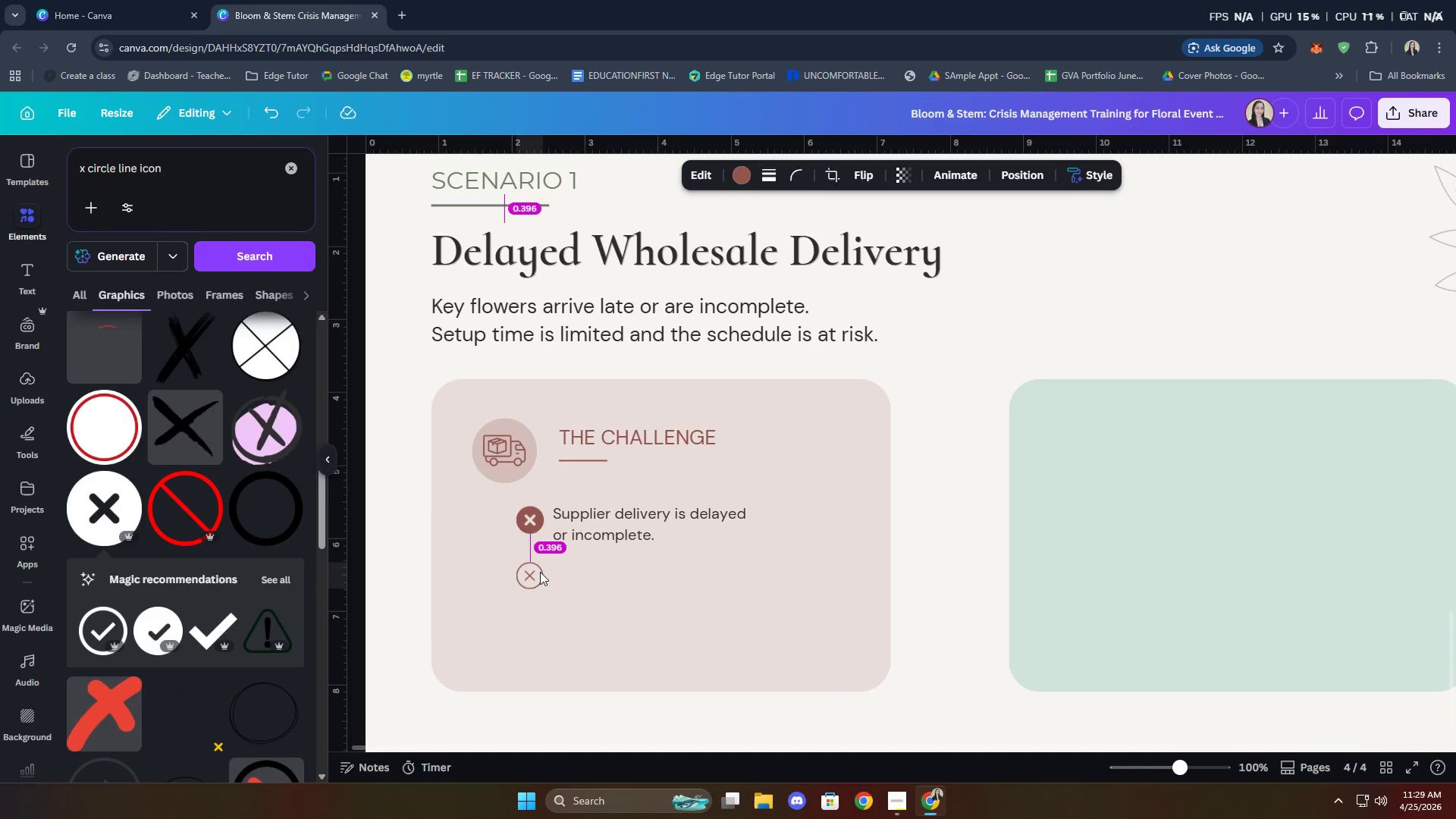 
key(ArrowDown)
 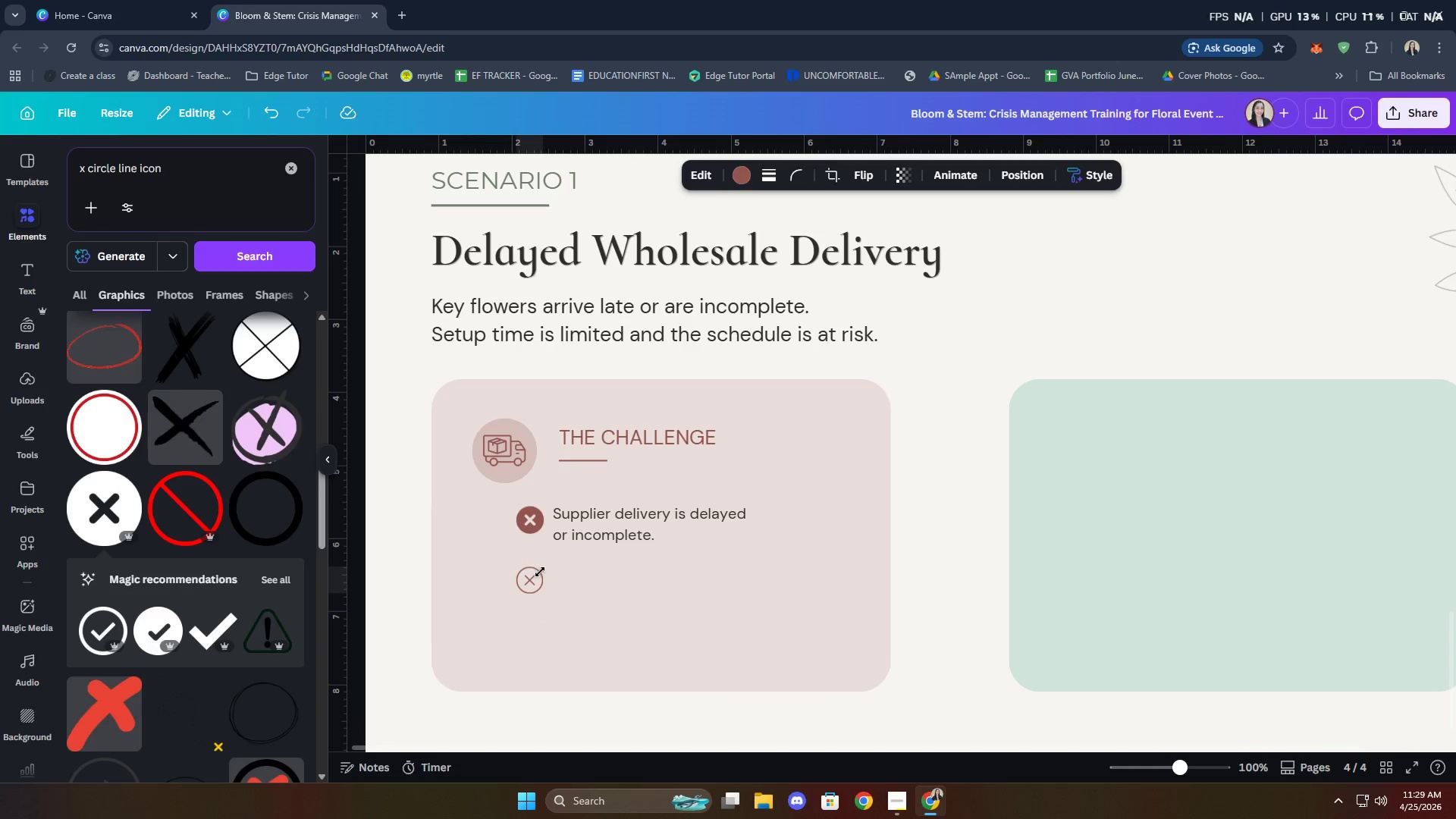 
key(ArrowUp)
 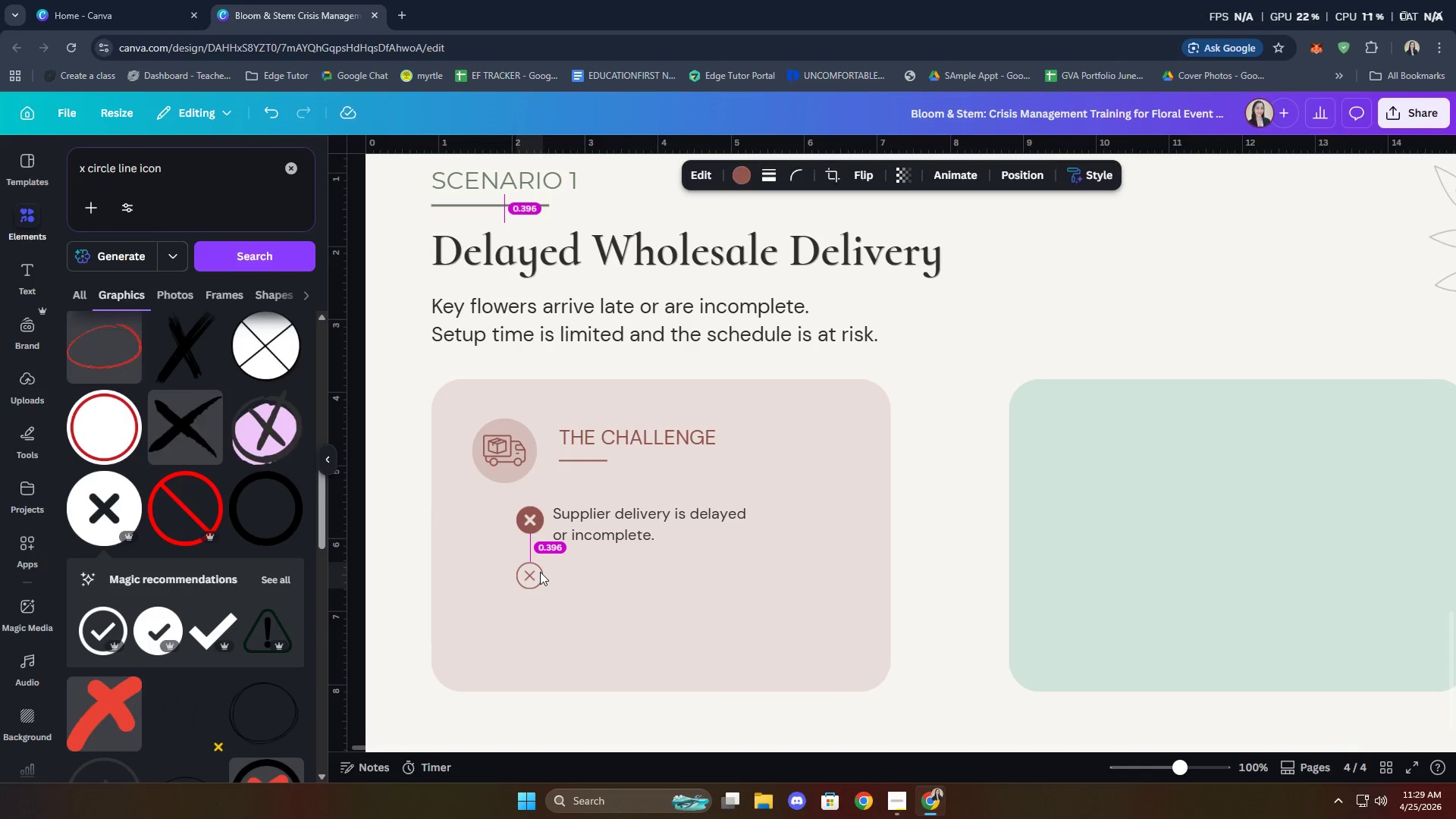 
key(ArrowDown)
 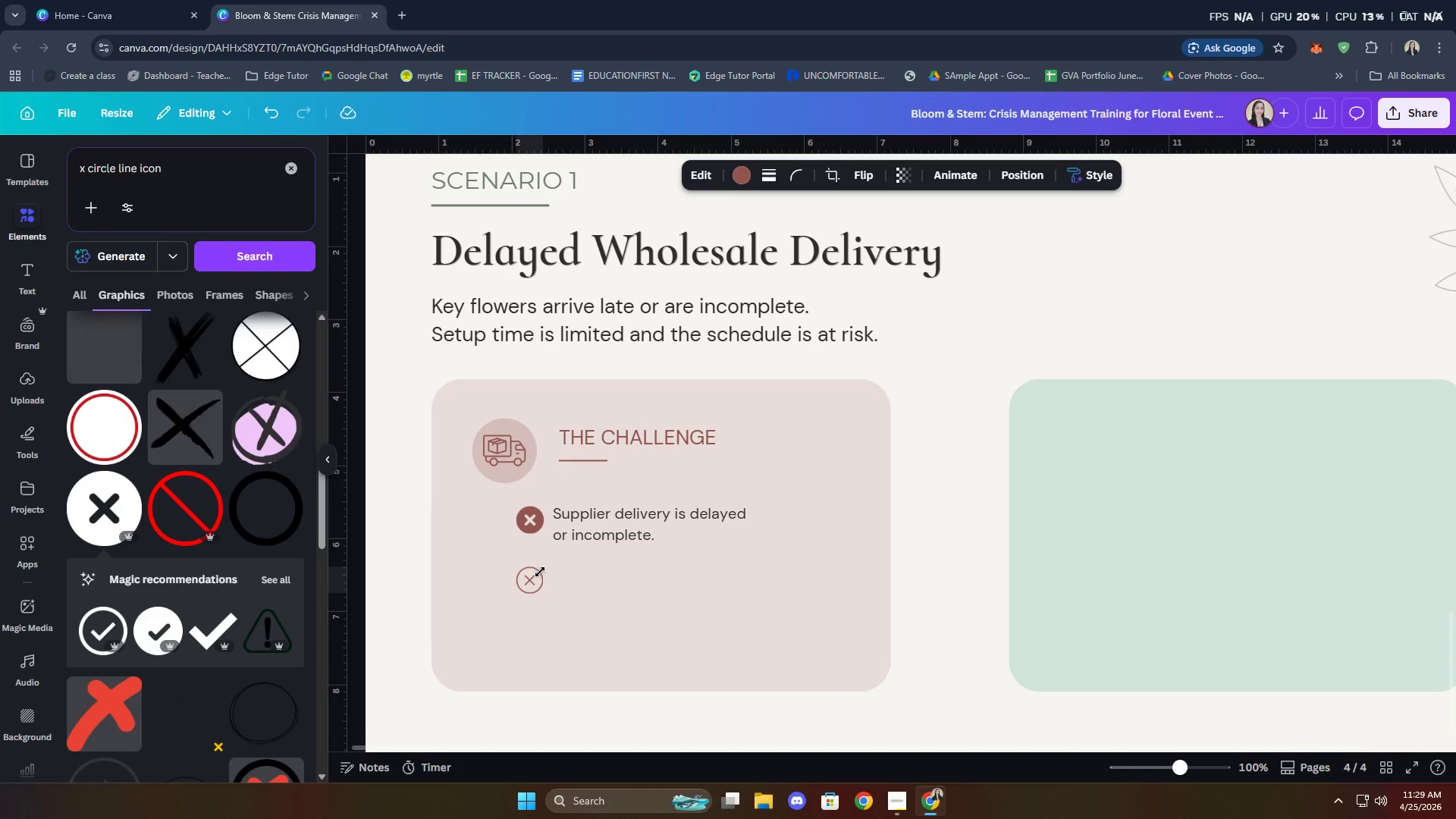 
key(ArrowDown)
 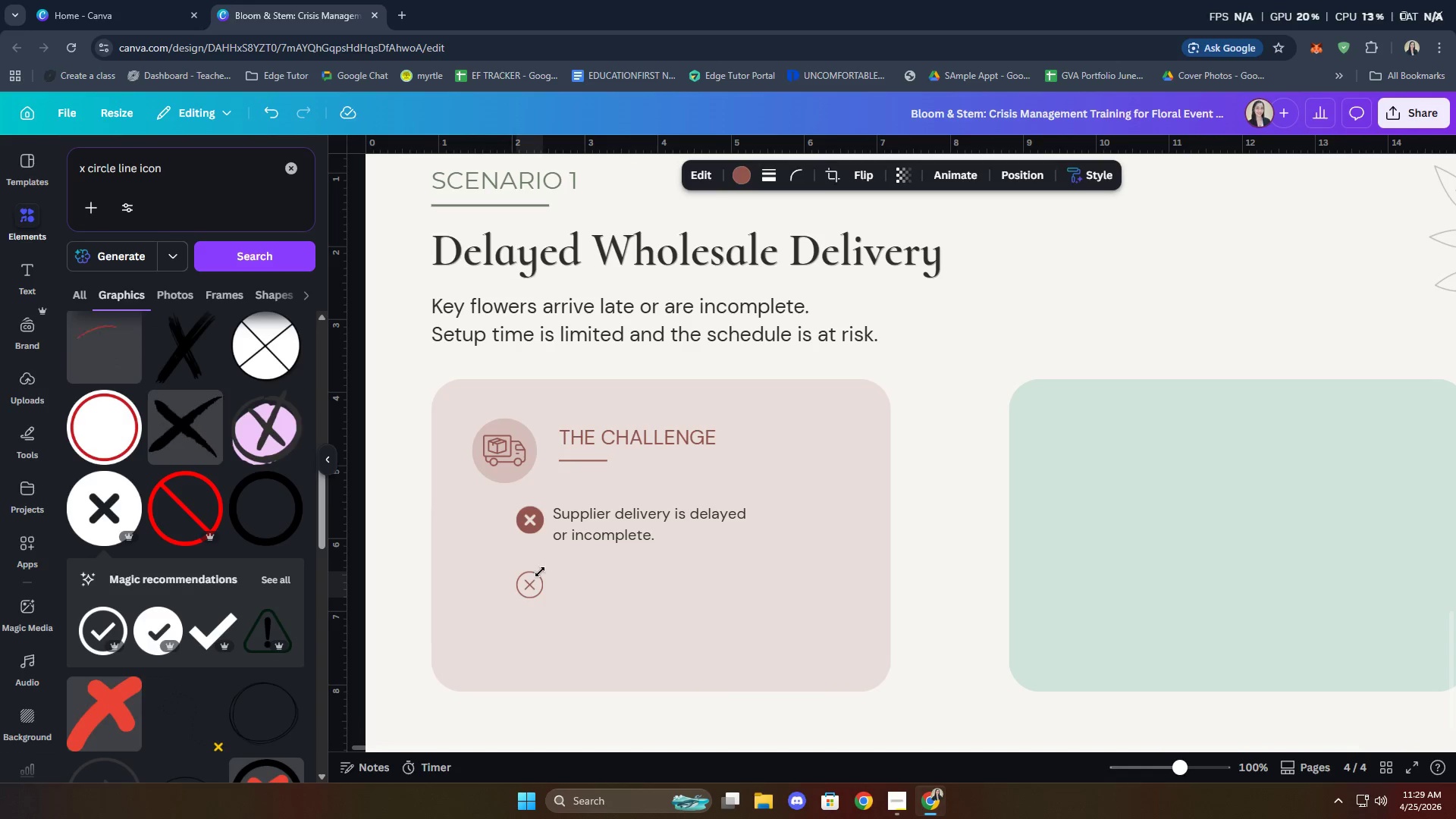 
key(ArrowUp)
 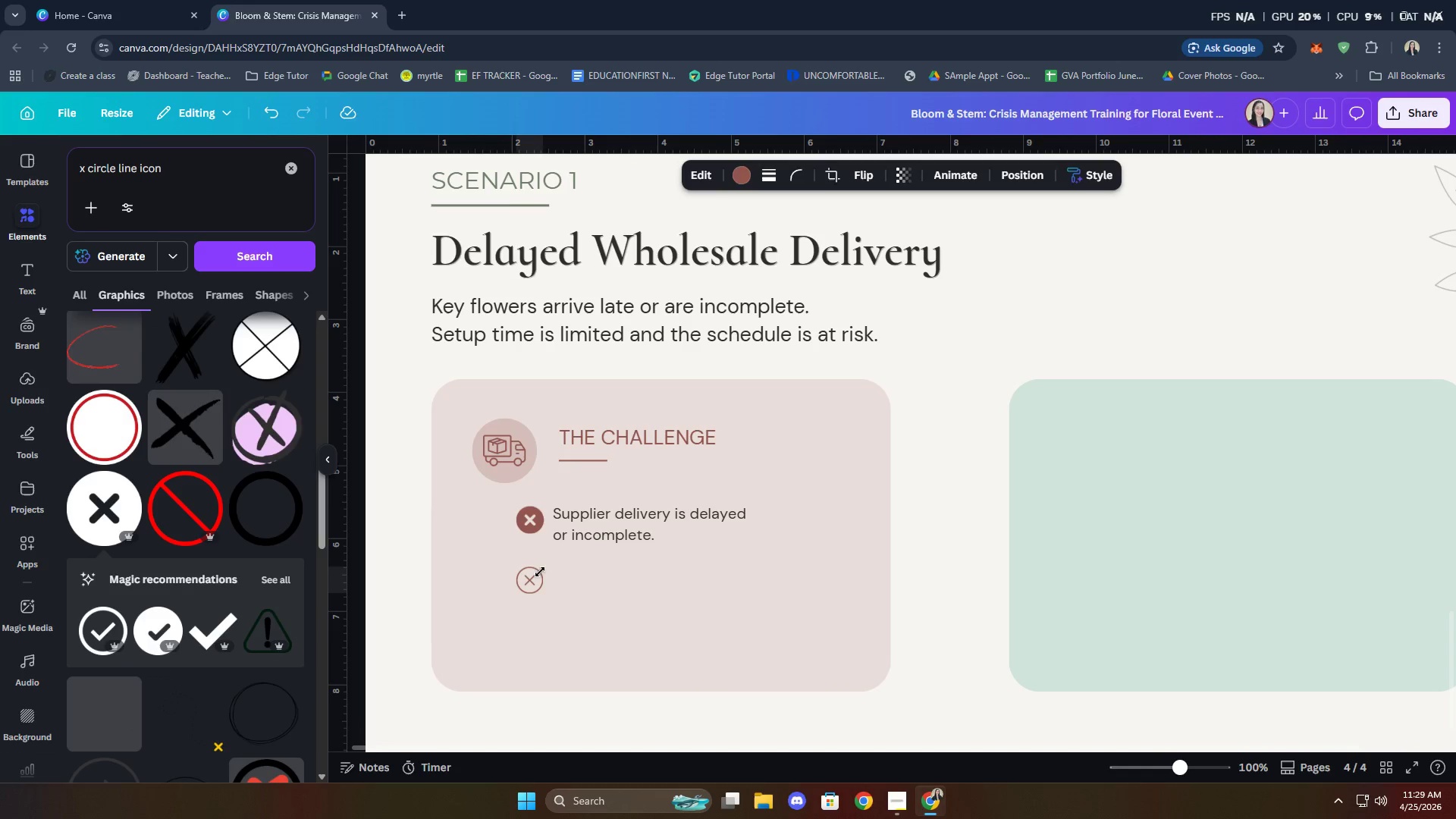 
key(ArrowUp)
 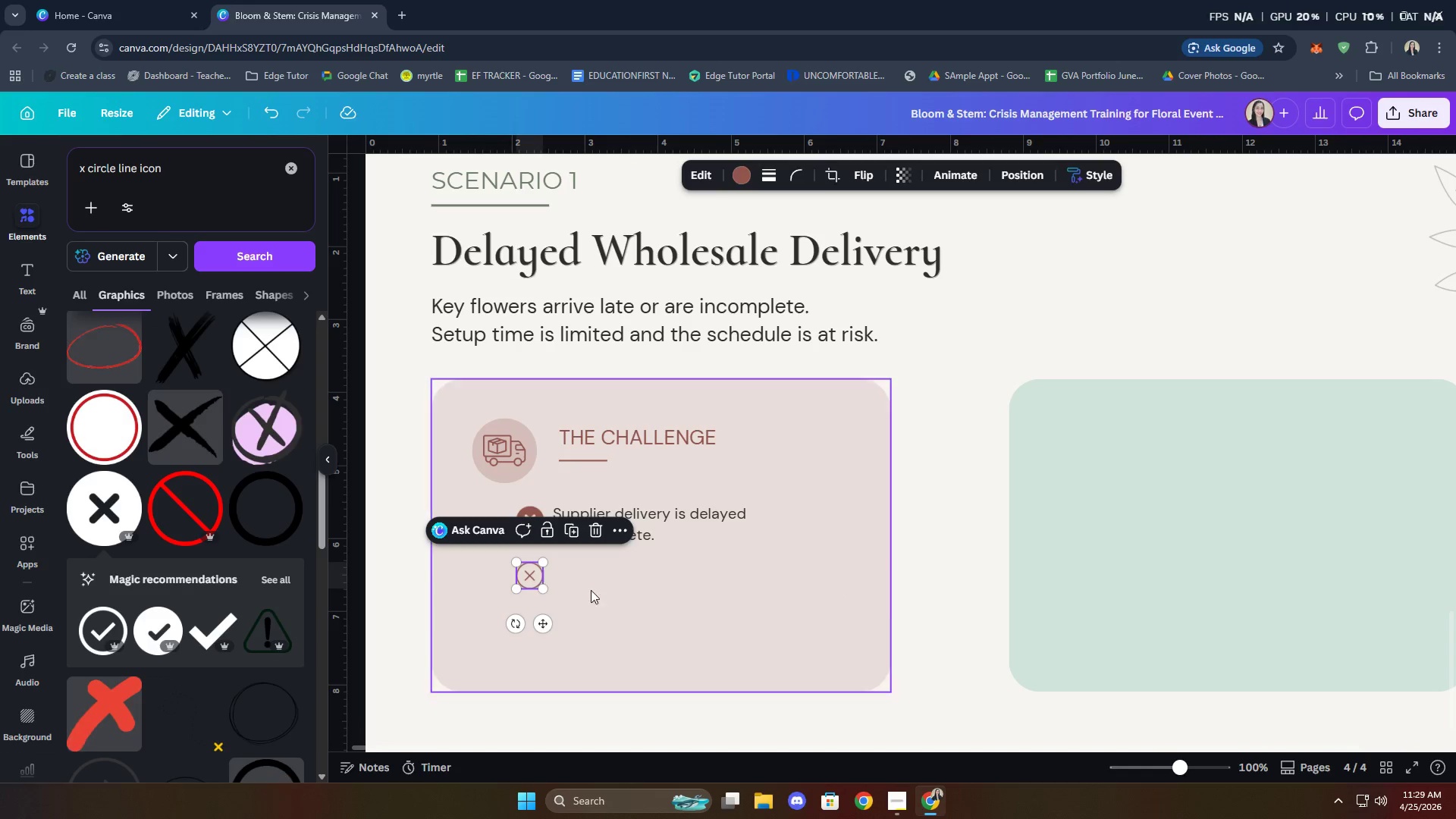 
left_click([940, 534])
 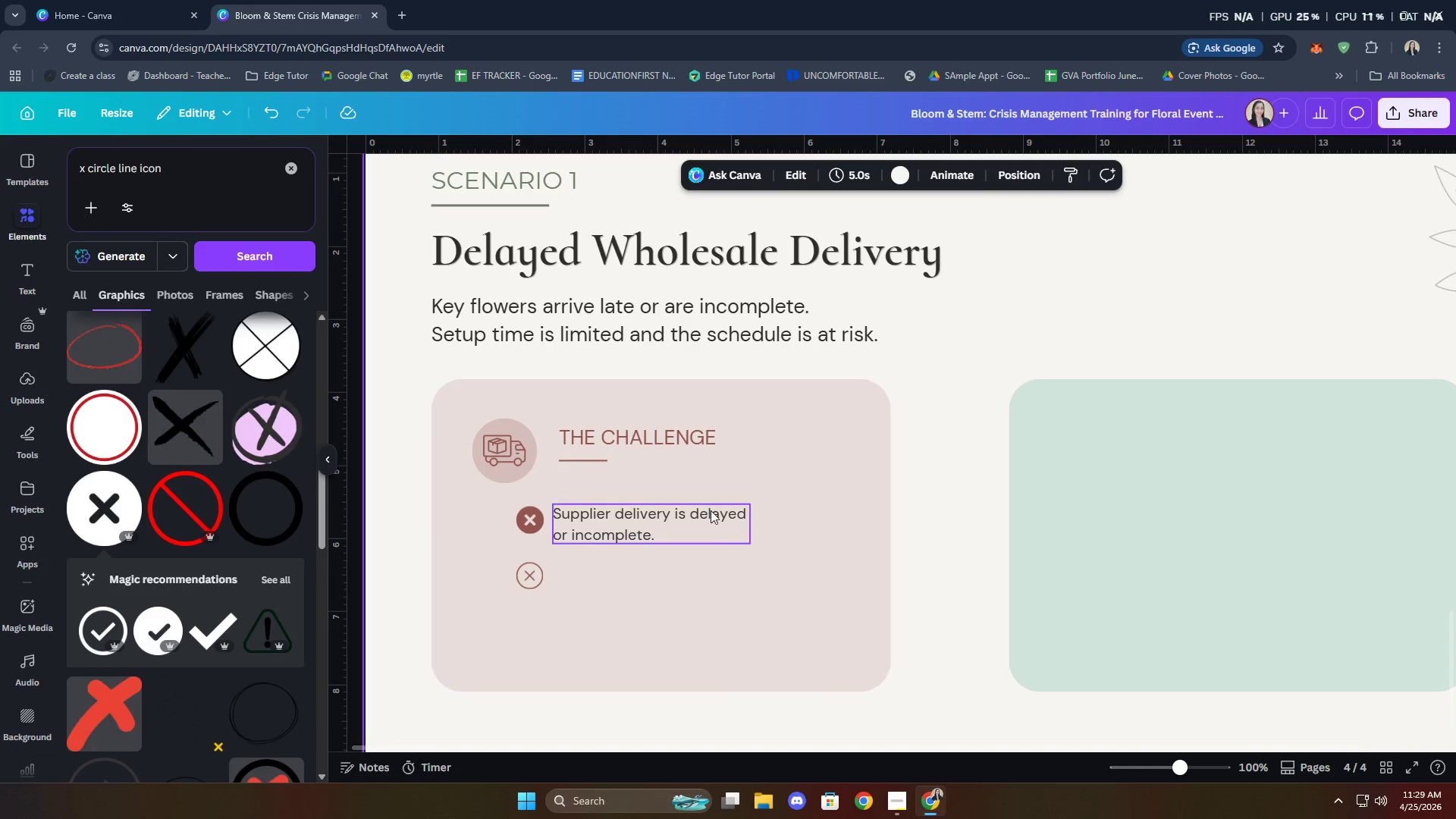 
left_click([711, 510])
 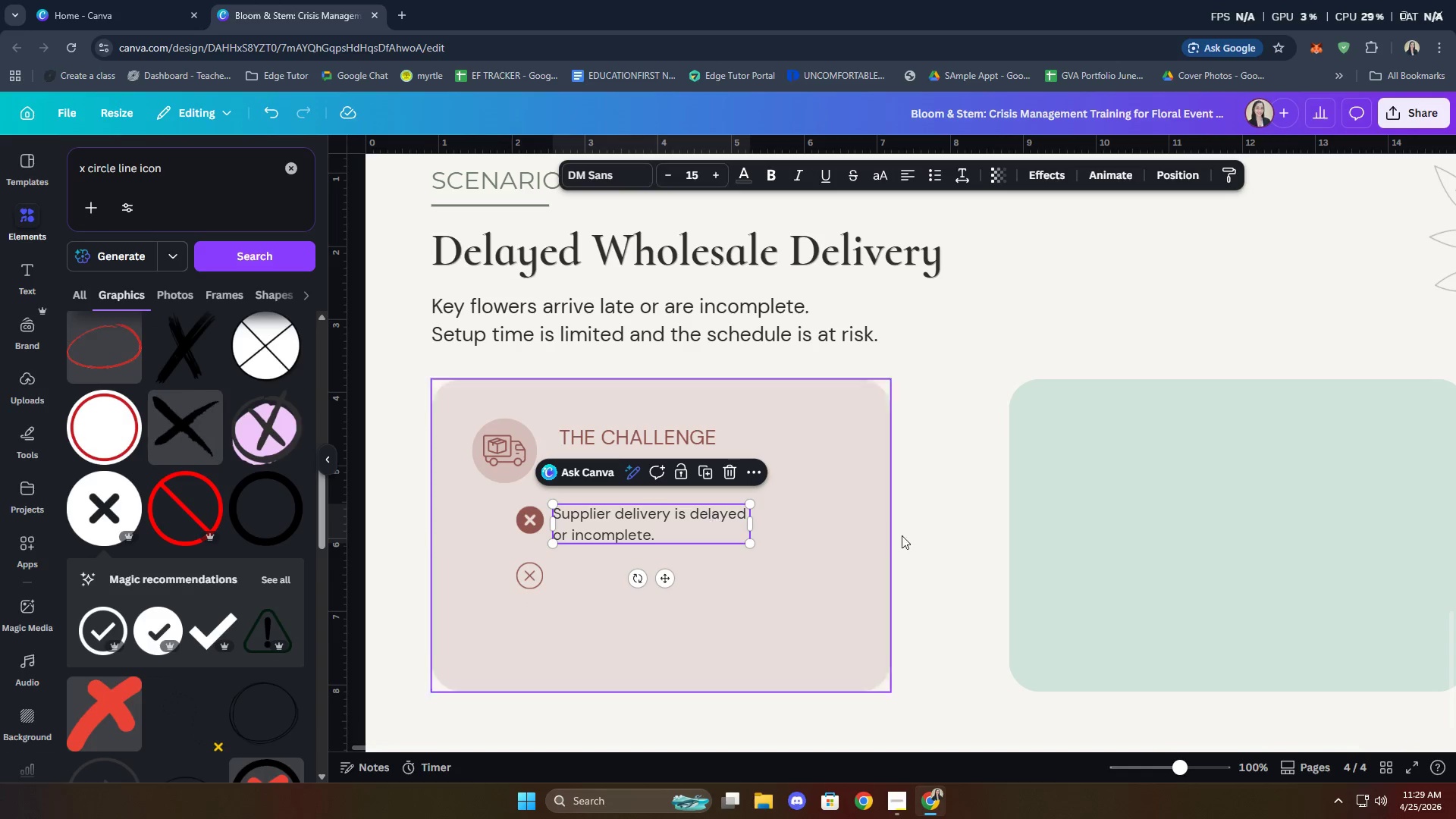 
left_click([965, 517])
 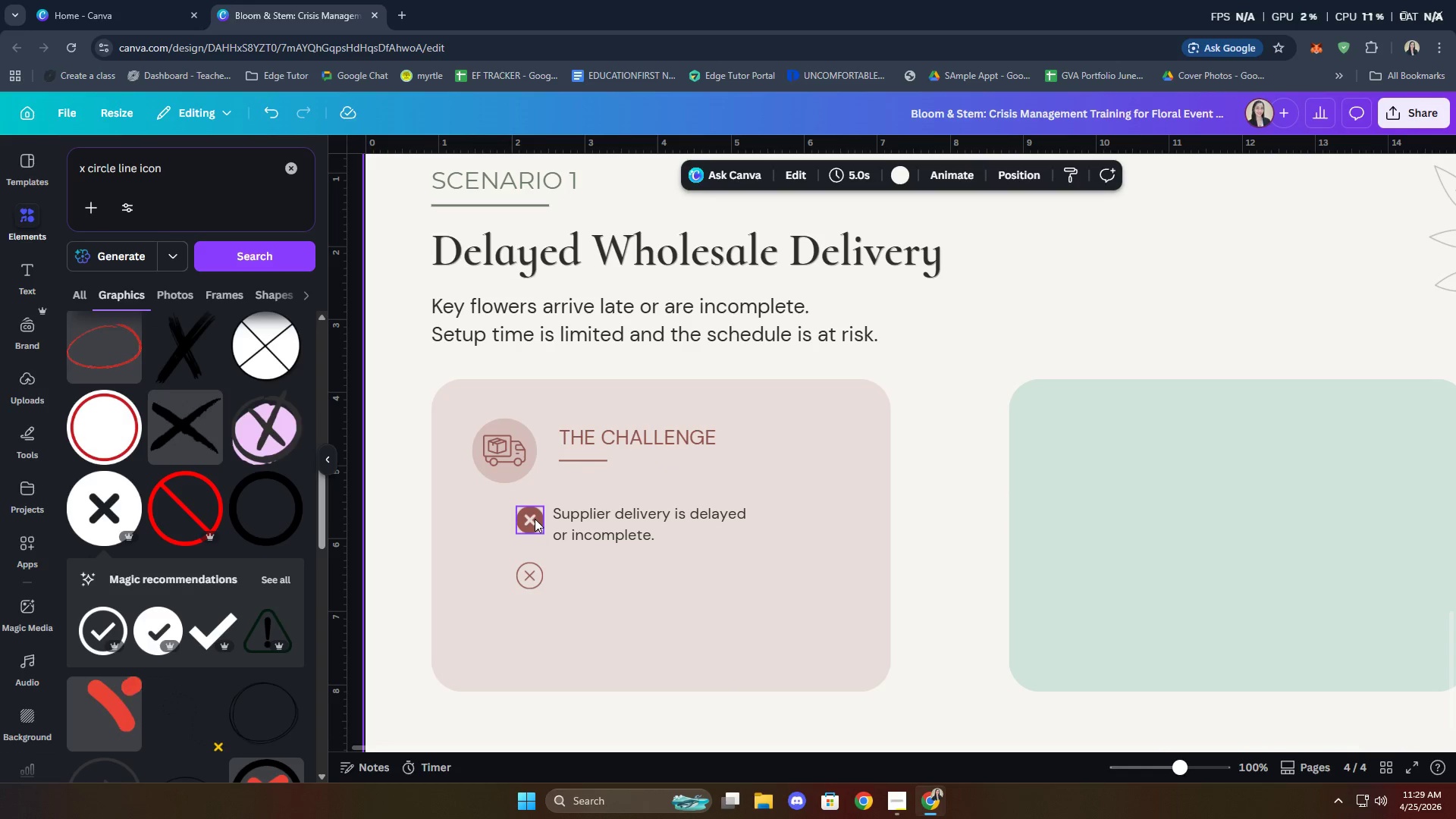 
hold_key(key=ShiftLeft, duration=1.26)
left_click([583, 524])
 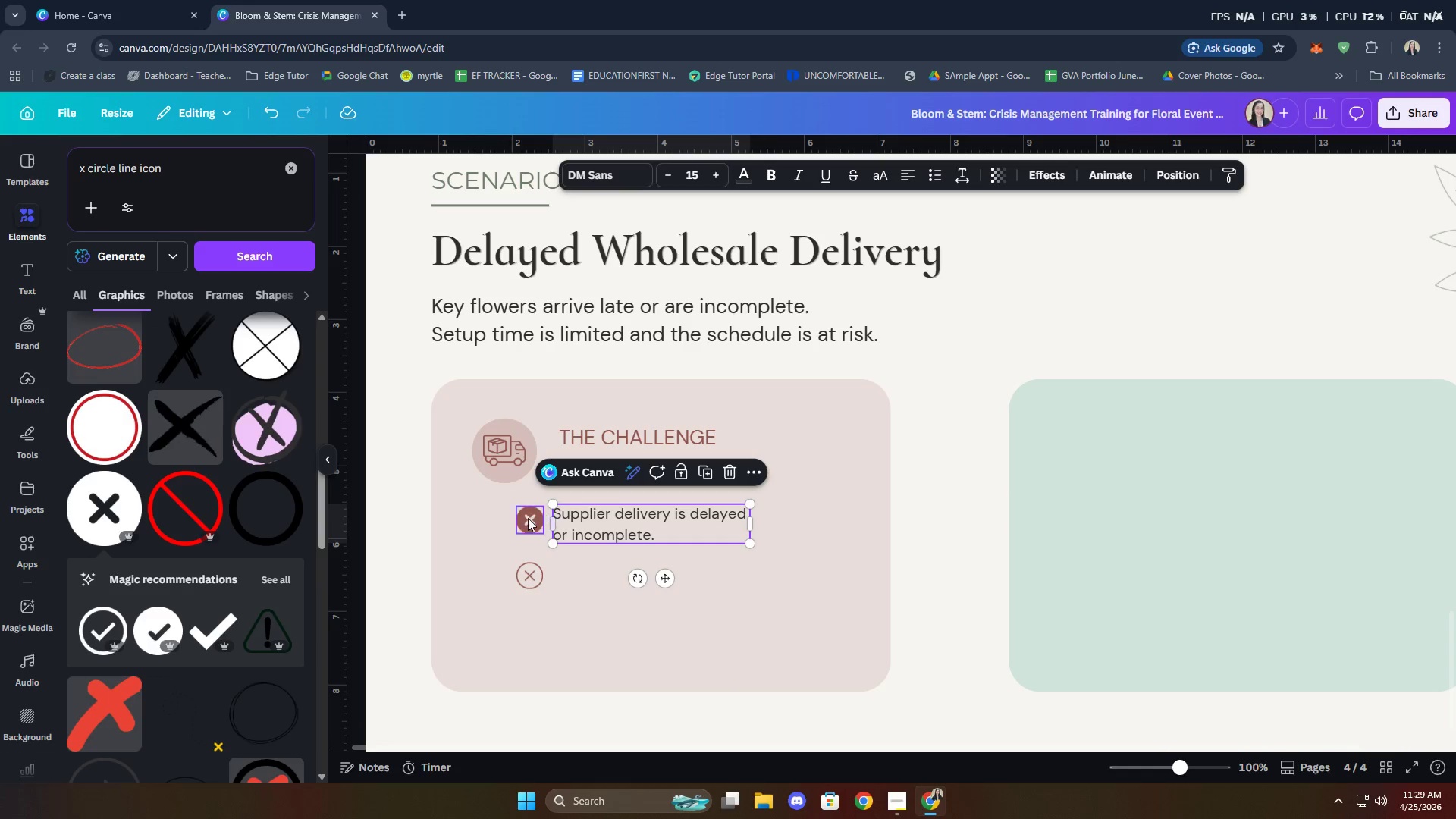 
left_click([522, 518])
 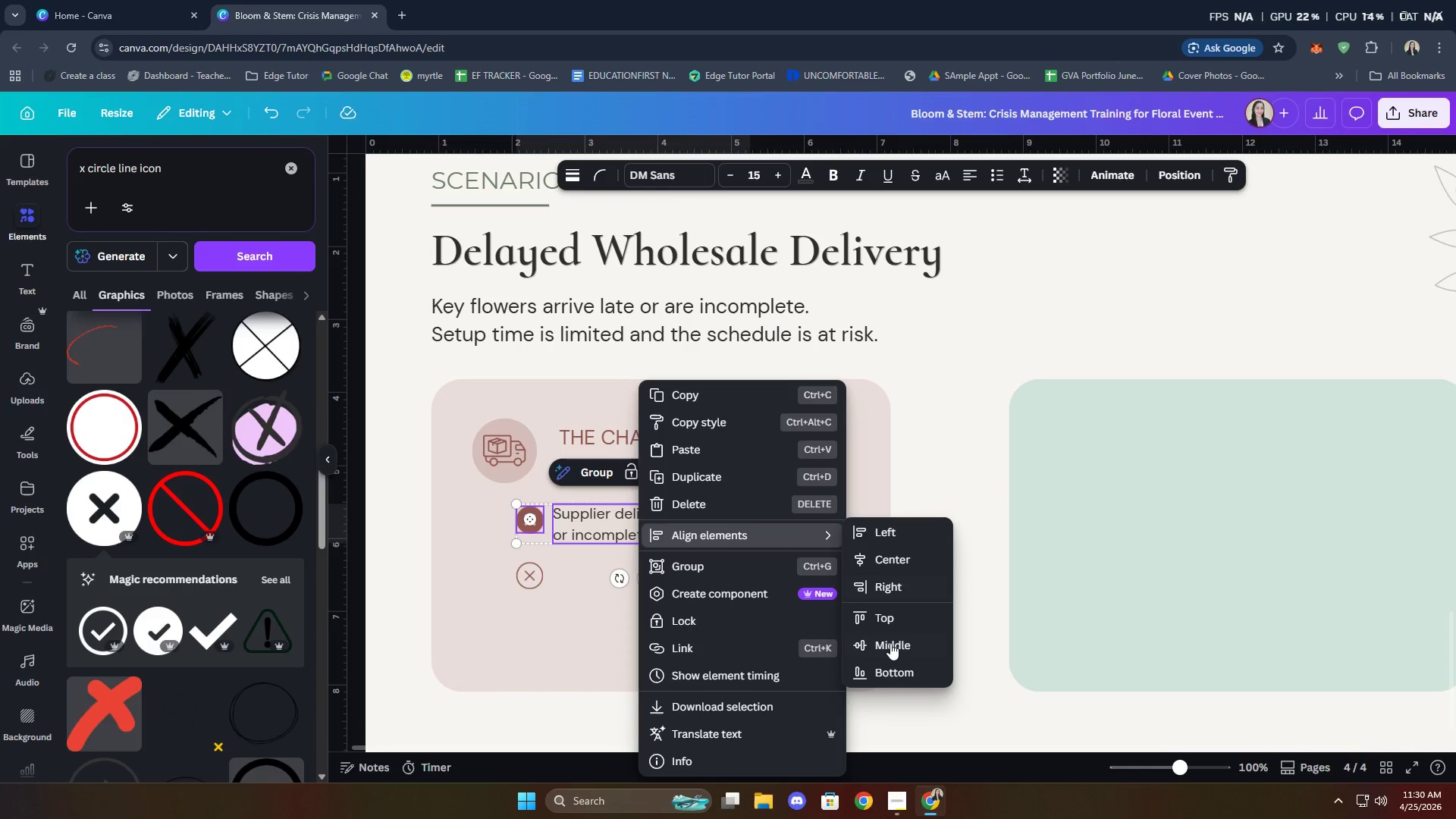 
left_click([970, 555])
 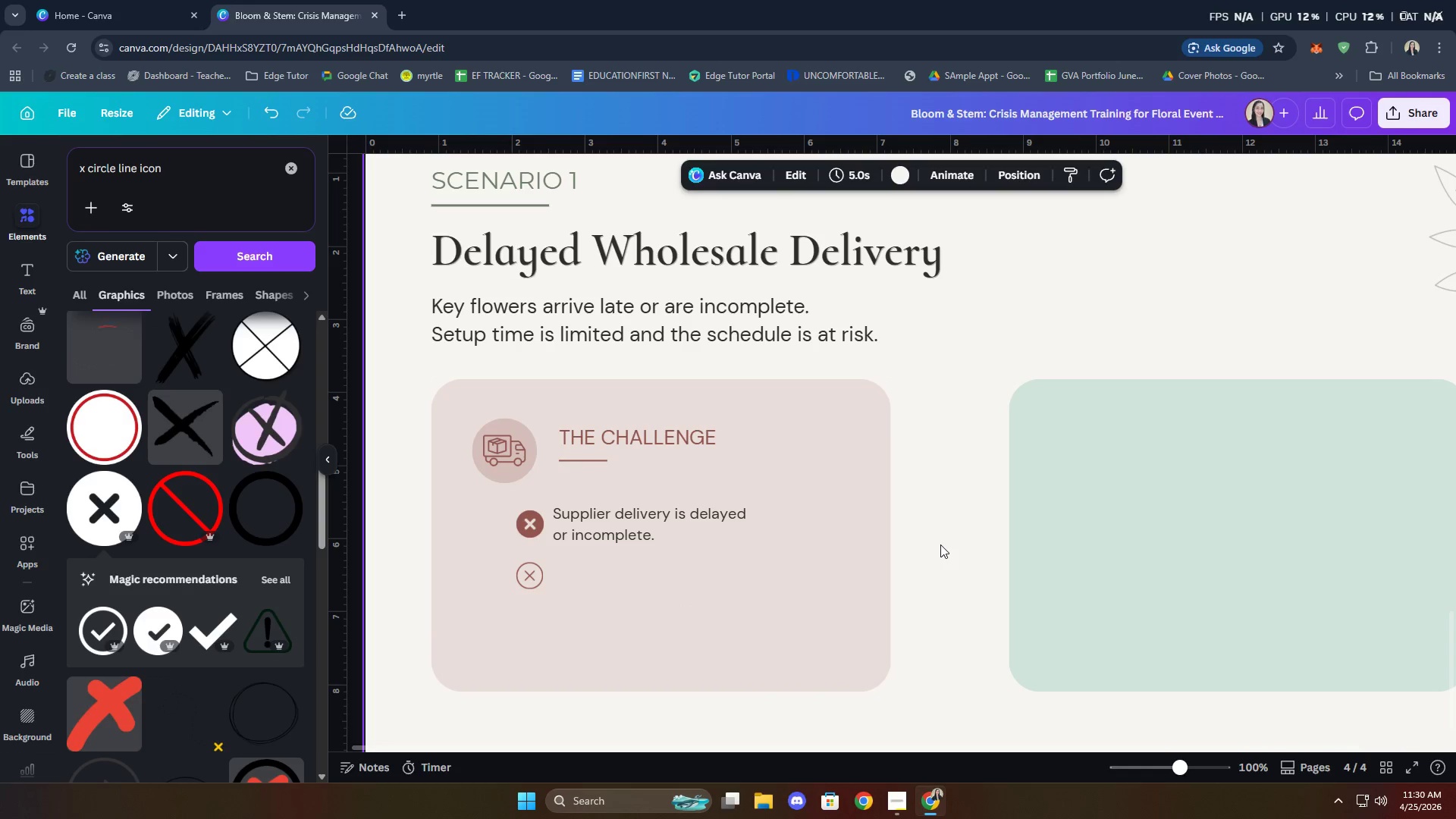 
wait(8.95)
 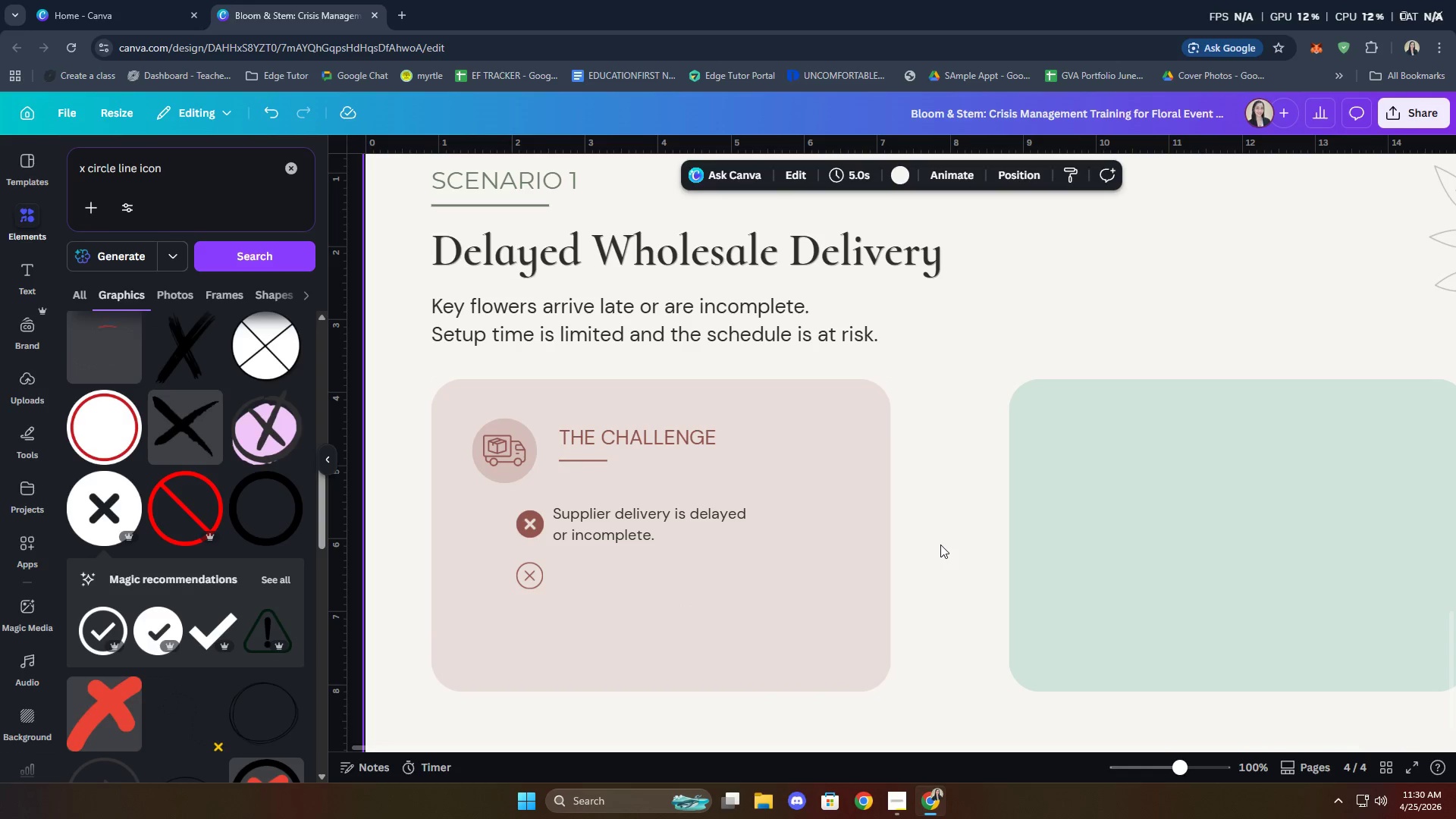 
hold_key(key=ShiftLeft, duration=1.53)
left_click([654, 526])
 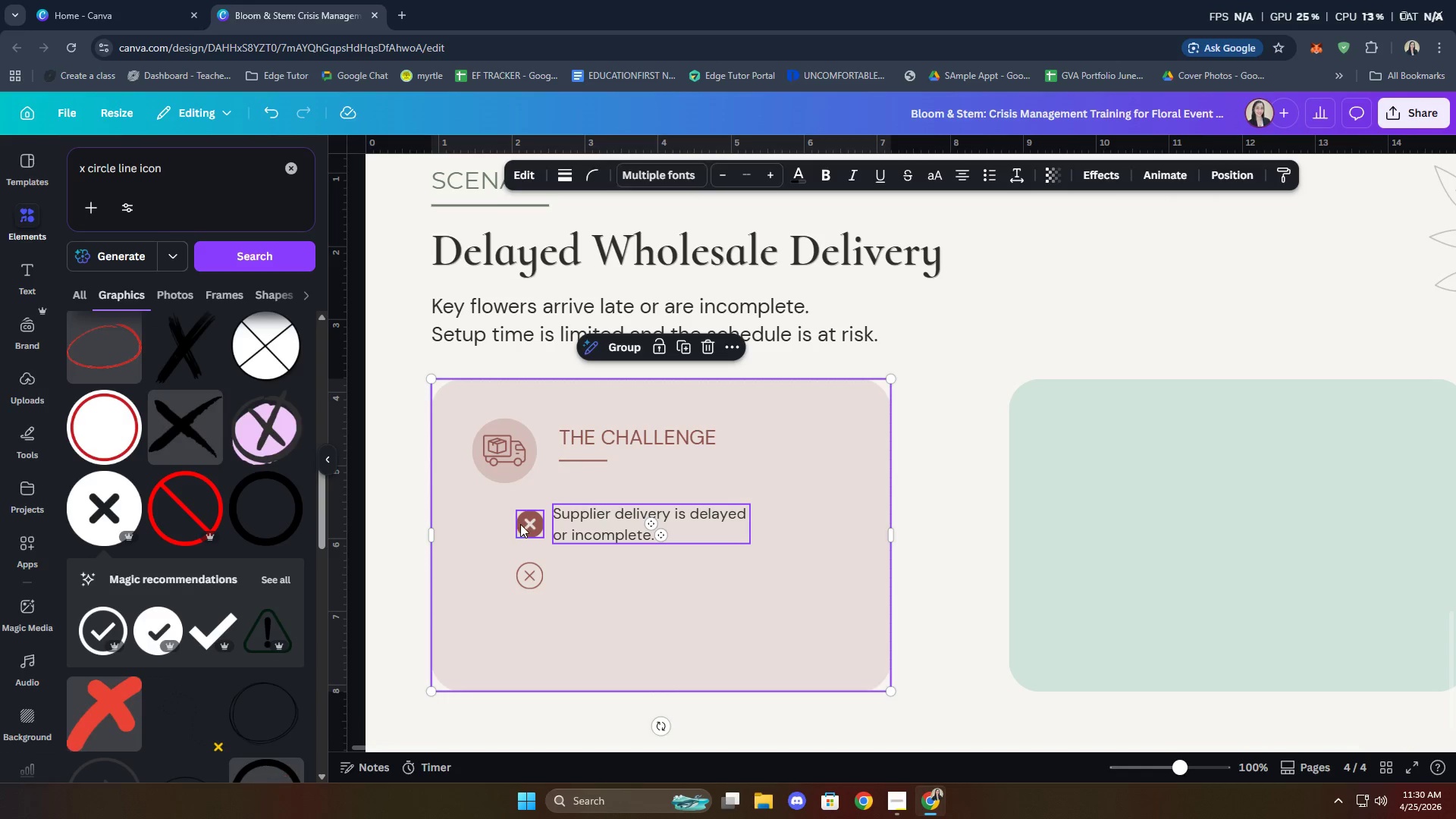 
left_click([521, 523])
 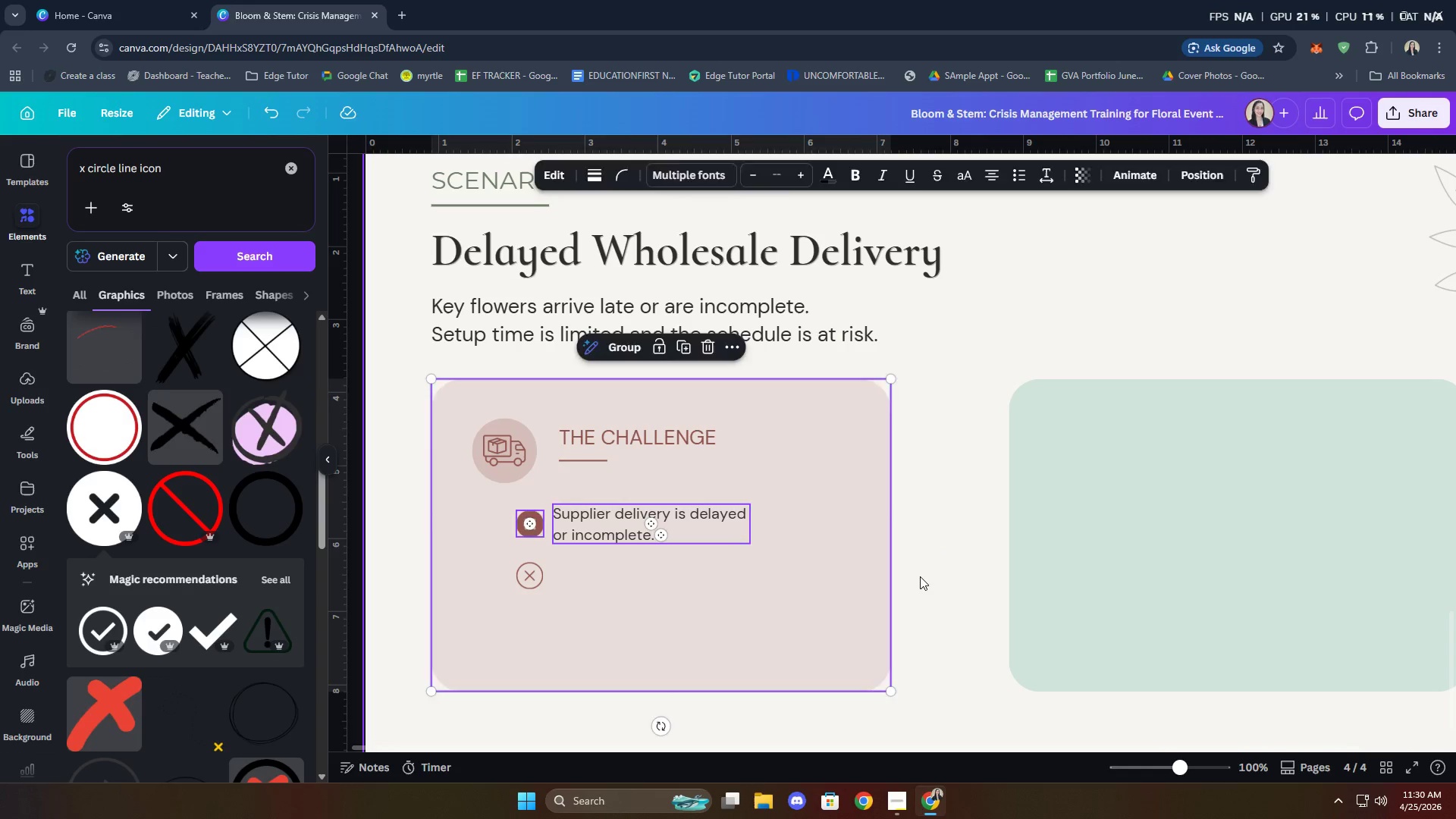 
hold_key(key=ShiftLeft, duration=0.95)
double_click([516, 526])
 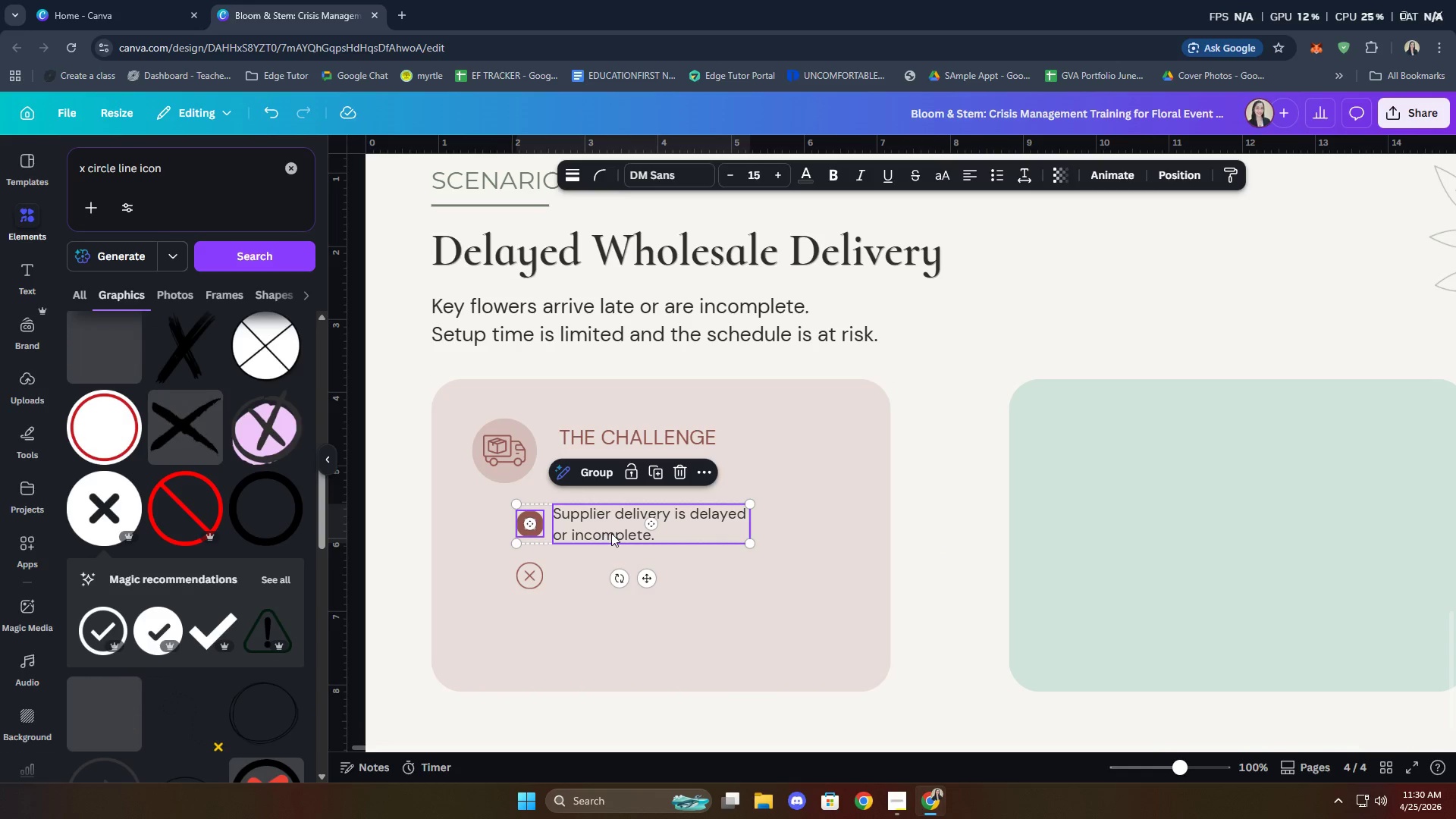 
right_click([611, 533])
 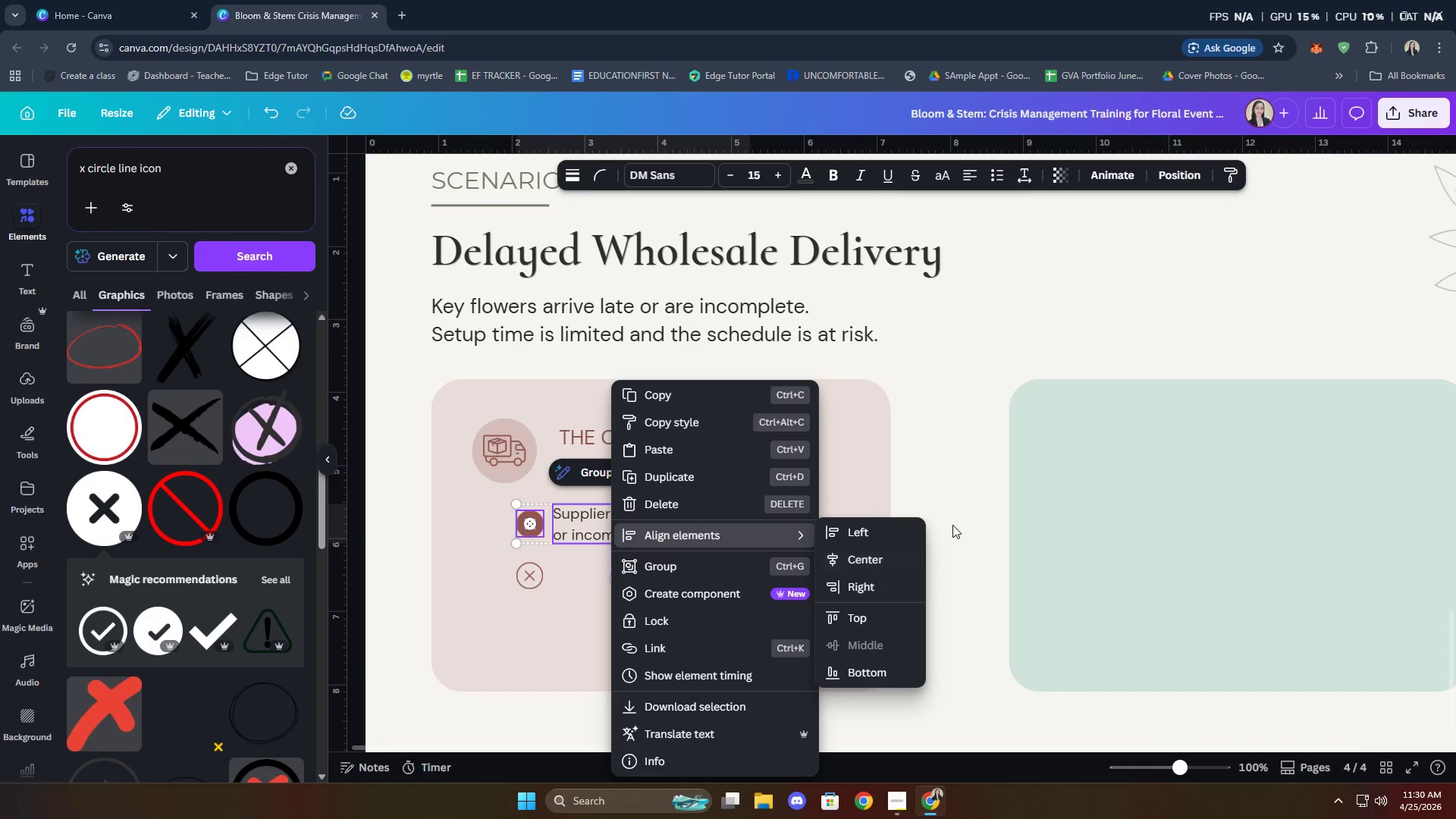 
left_click([952, 523])
 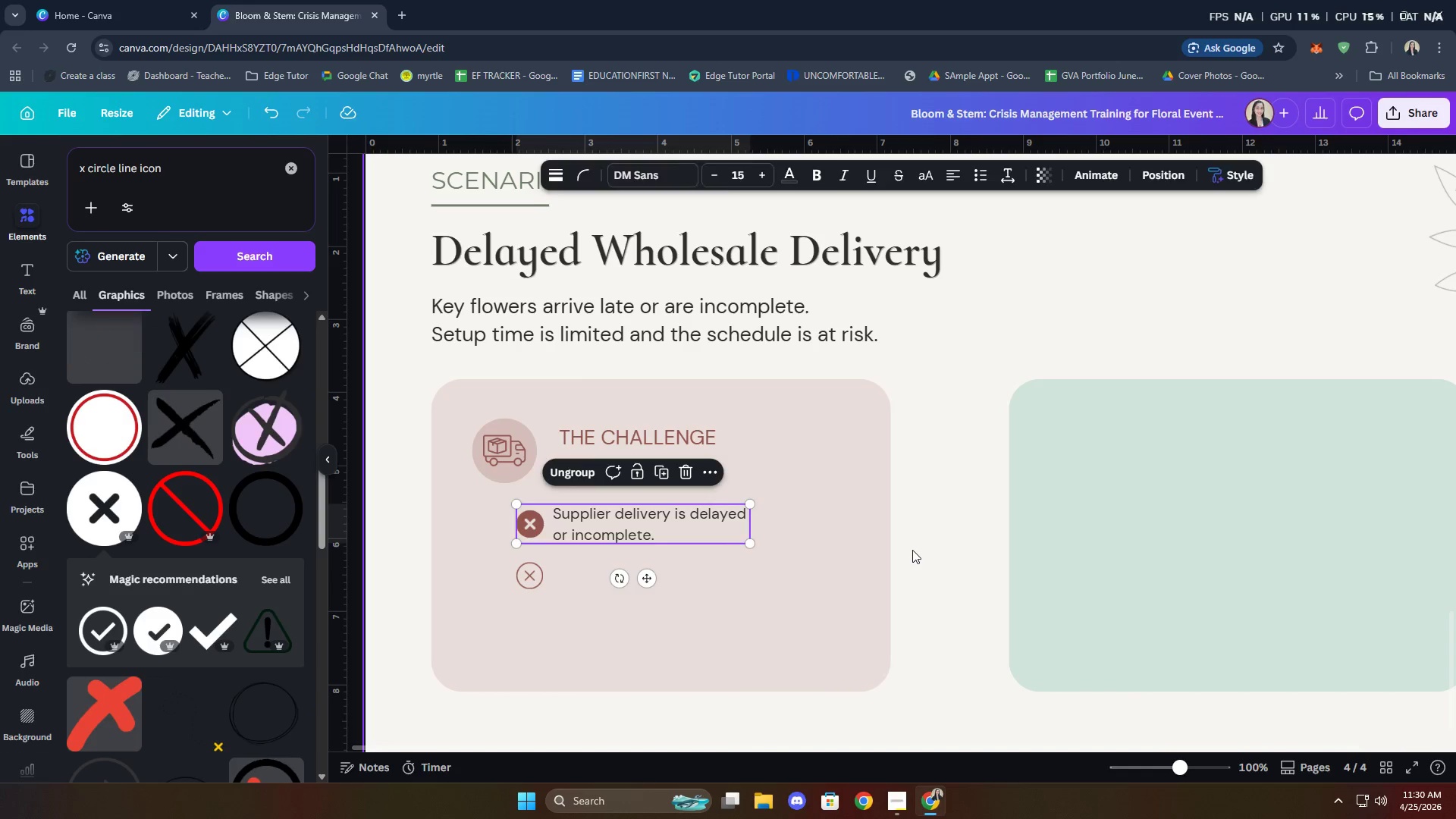 
hold_key(key=ShiftLeft, duration=1.11)
left_click([649, 521])
 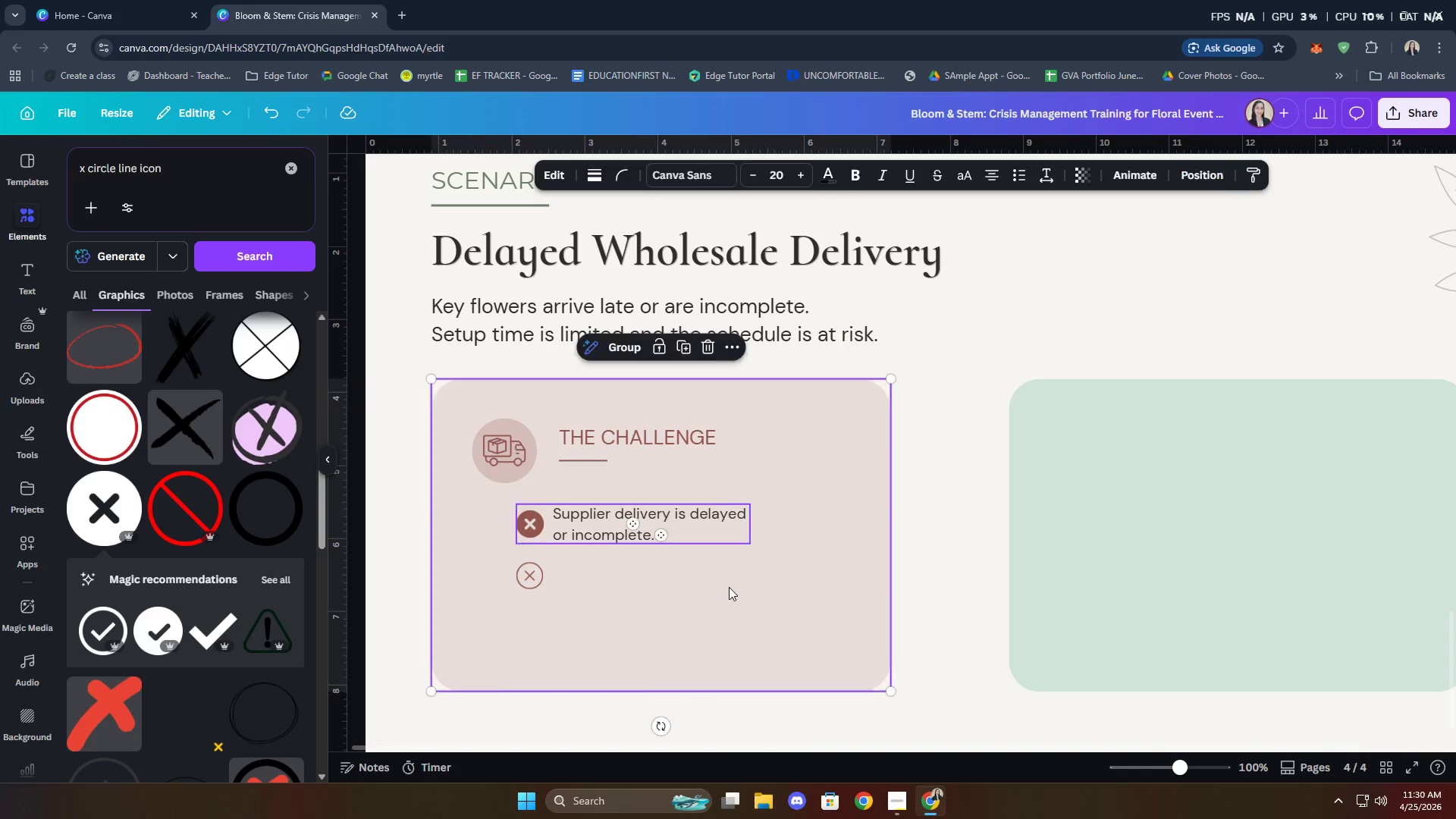 
right_click([730, 586])
 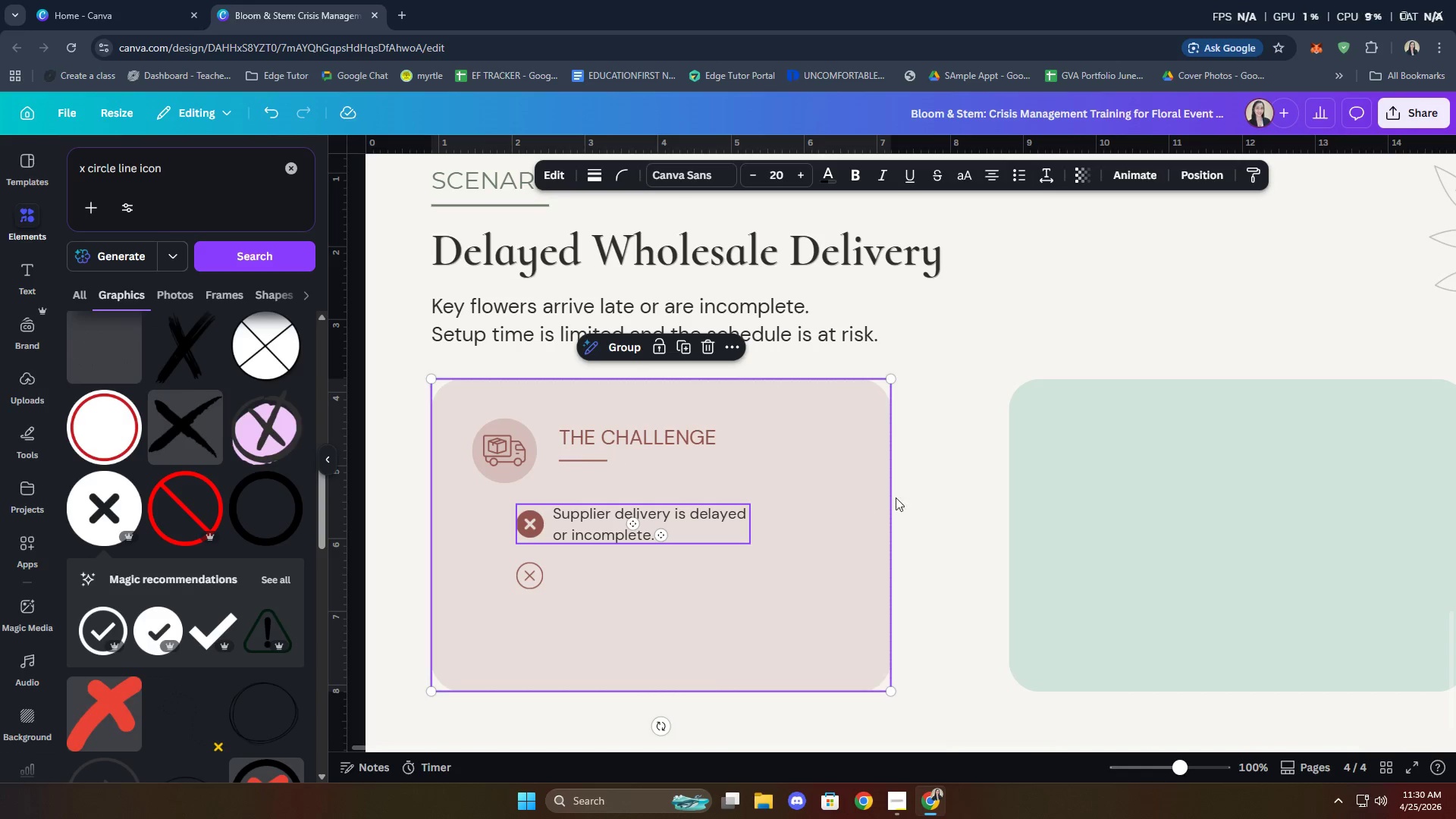 
left_click([623, 444])
 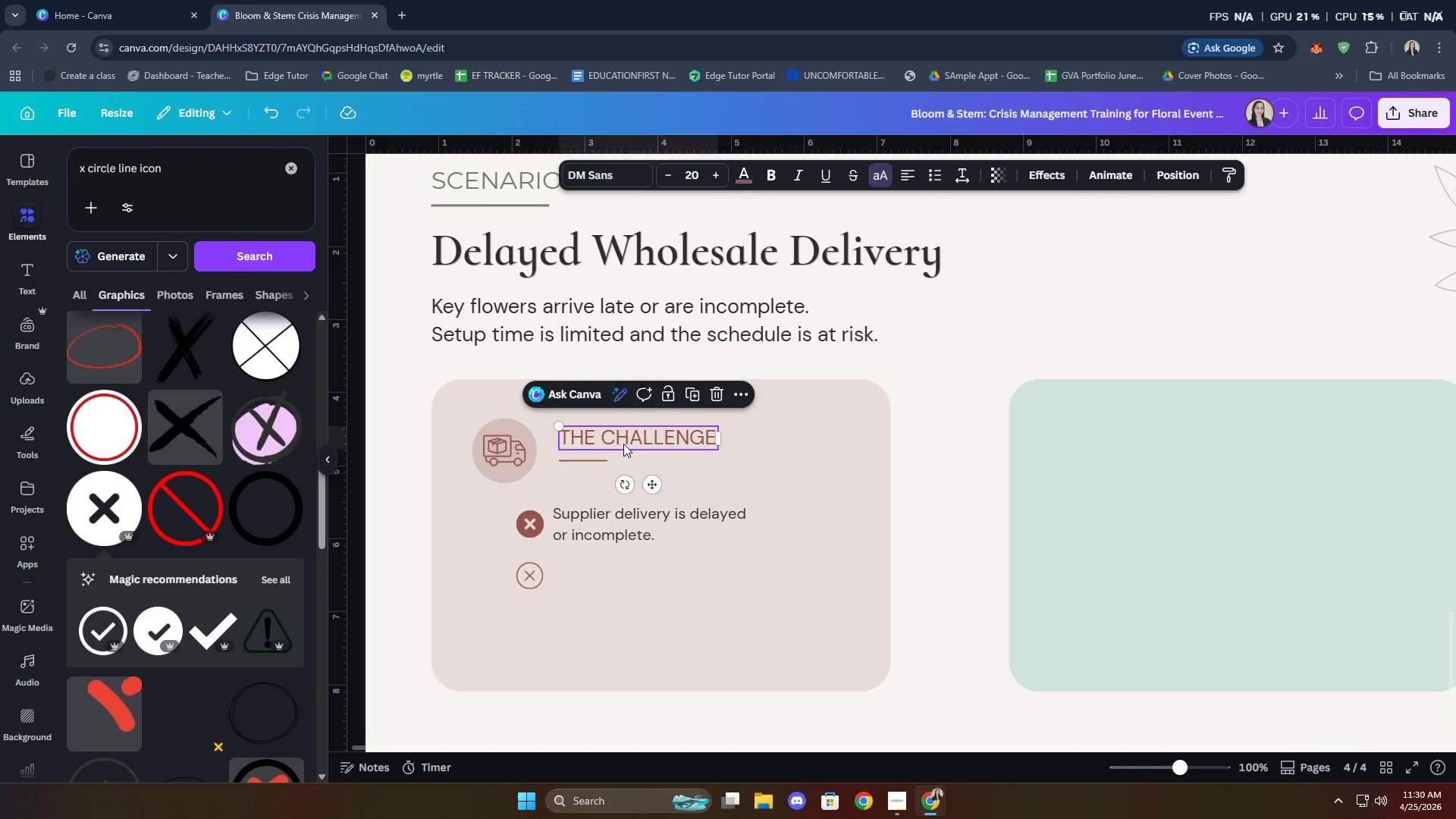 
hold_key(key=ShiftLeft, duration=0.67)
left_click([599, 463])
 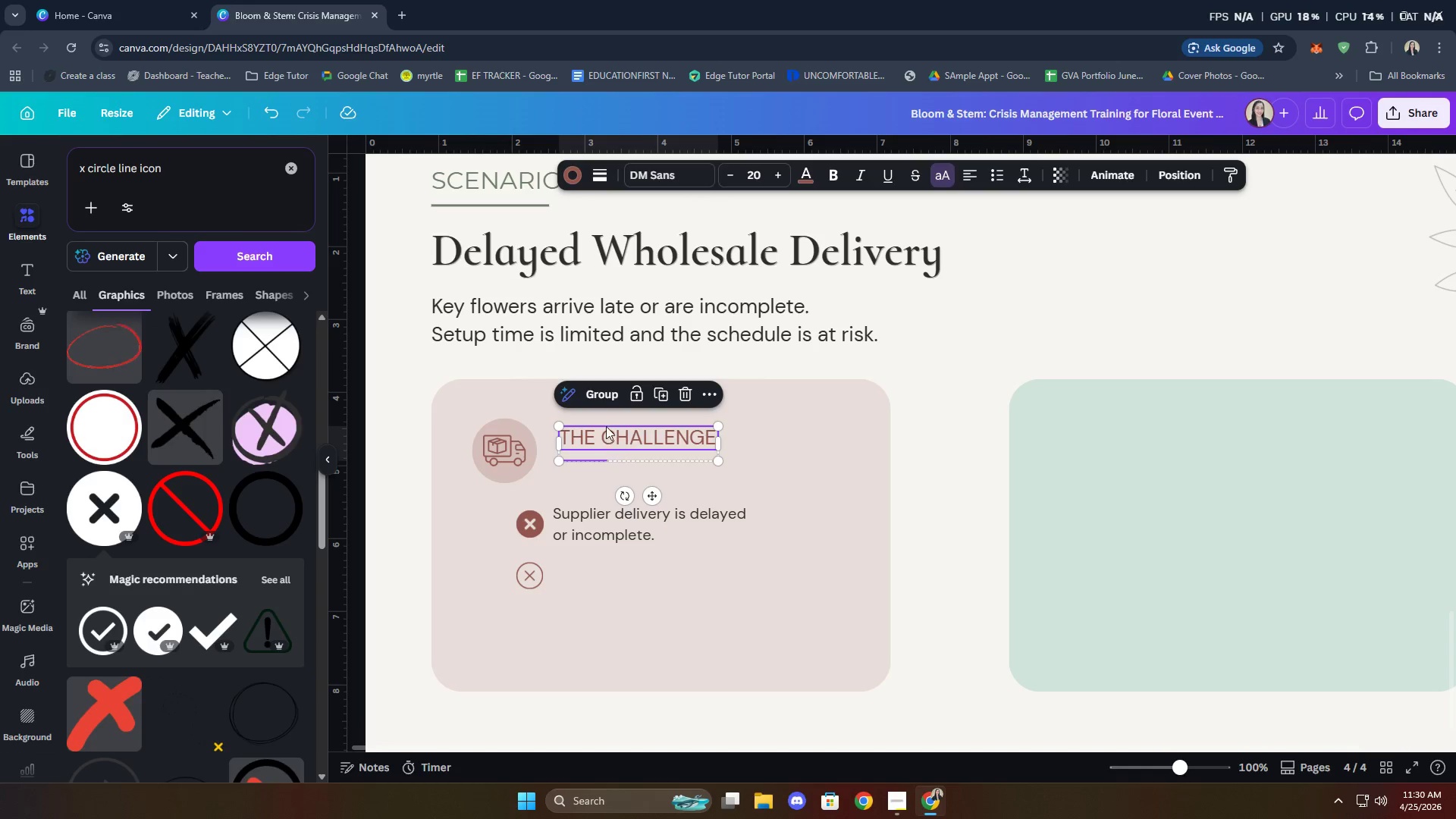 
left_click([604, 392])
 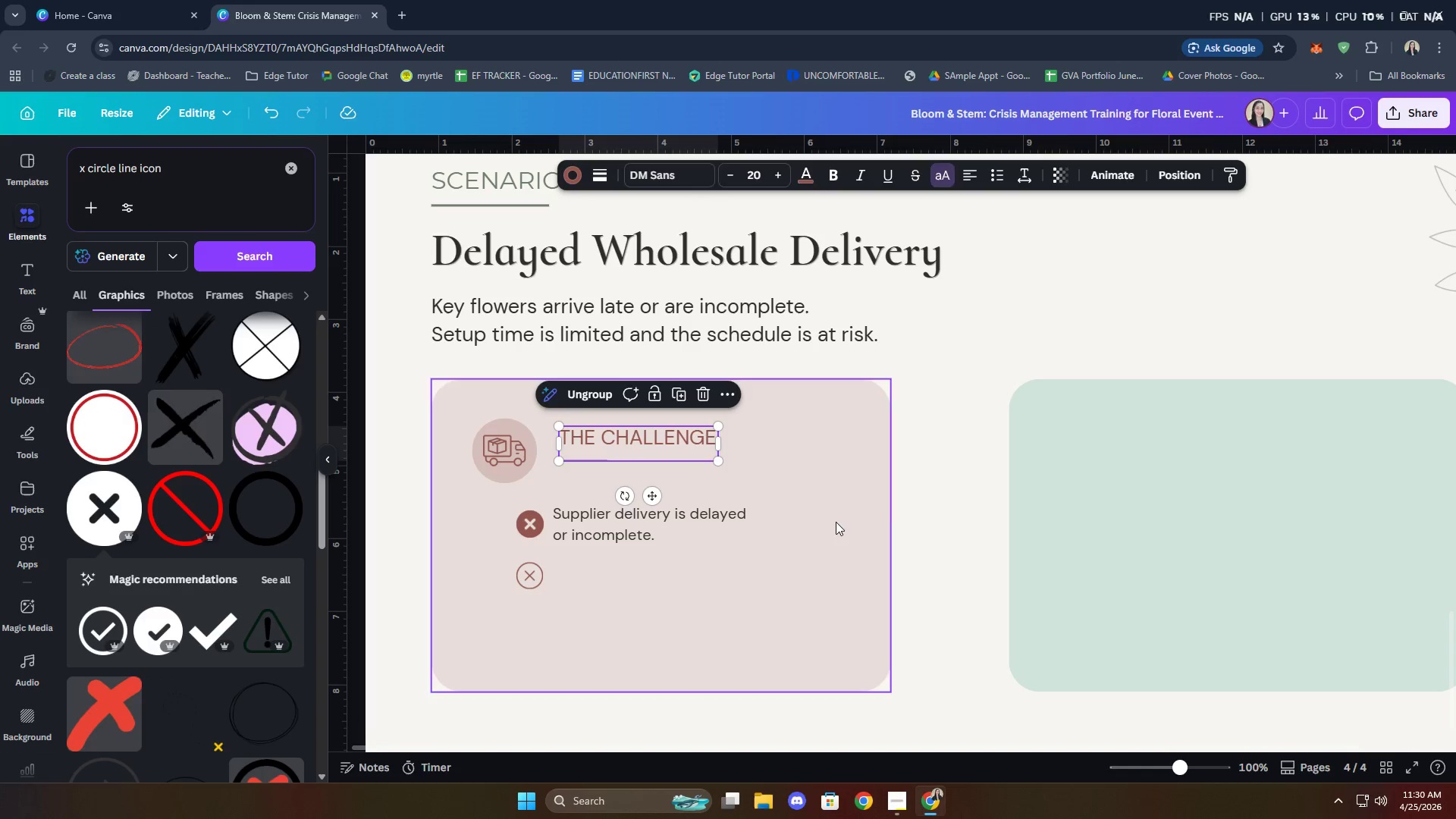 
left_click([986, 482])
 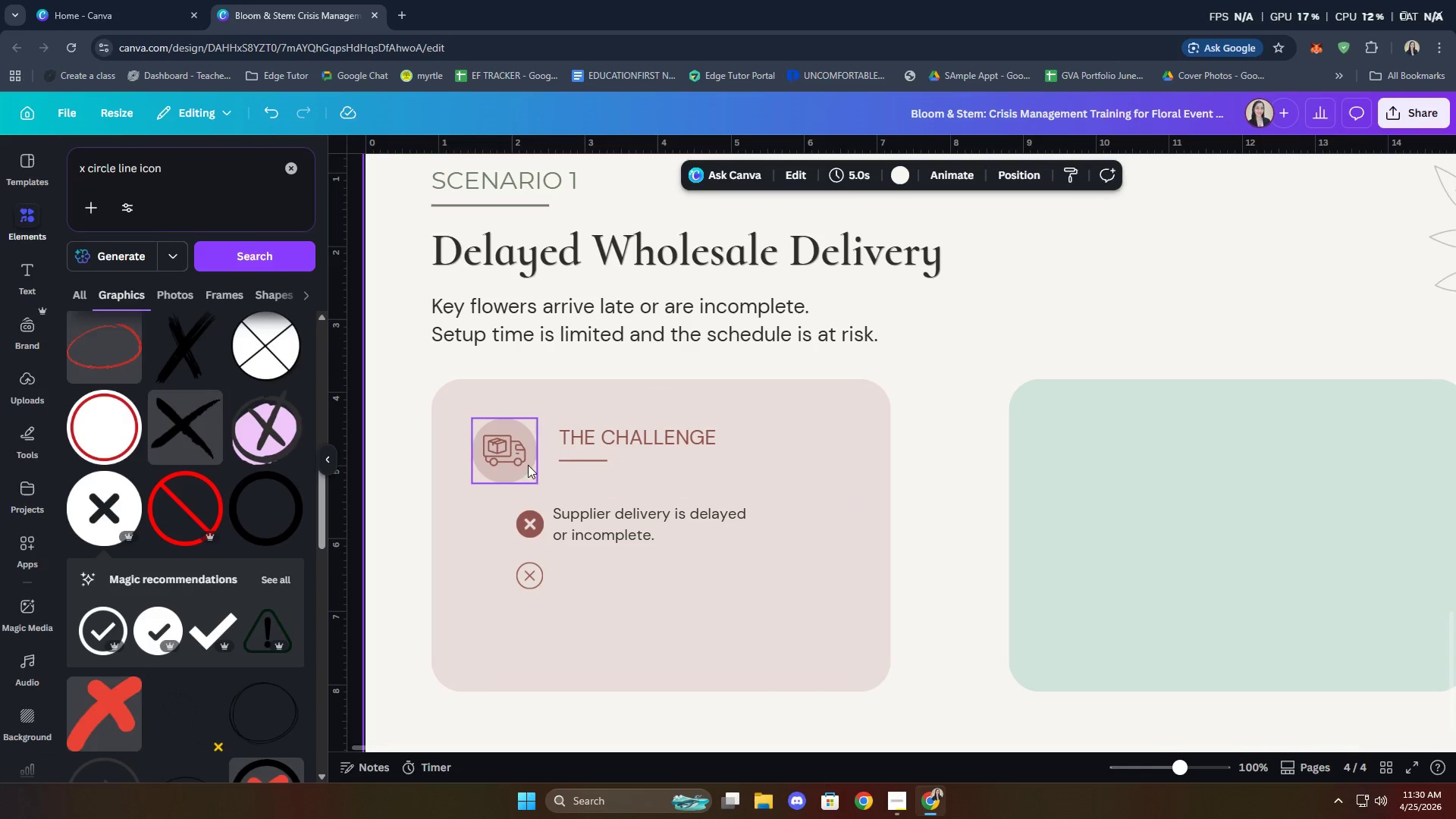 
wait(5.88)
 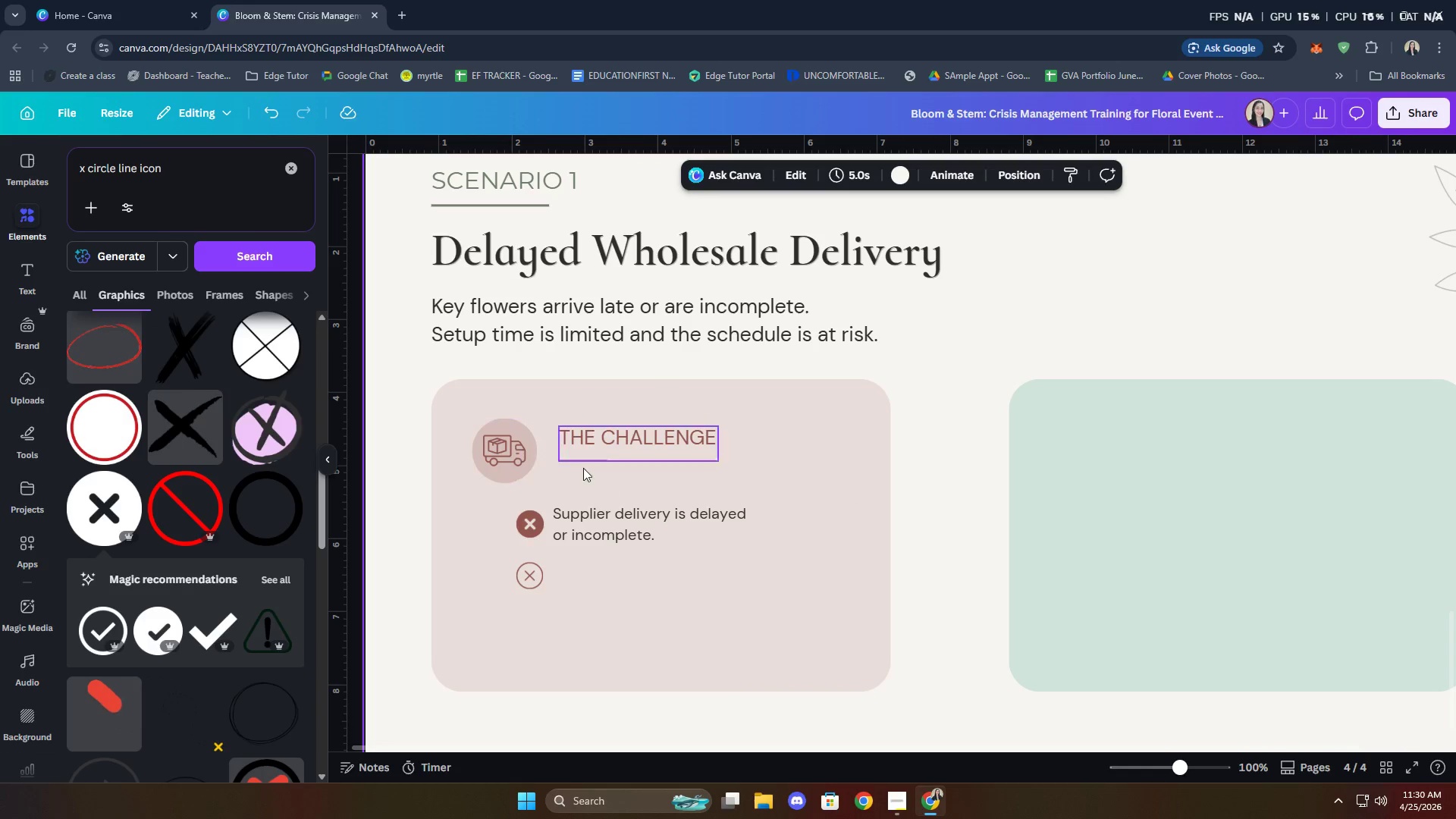 
hold_key(key=ShiftLeft, duration=1.38)
 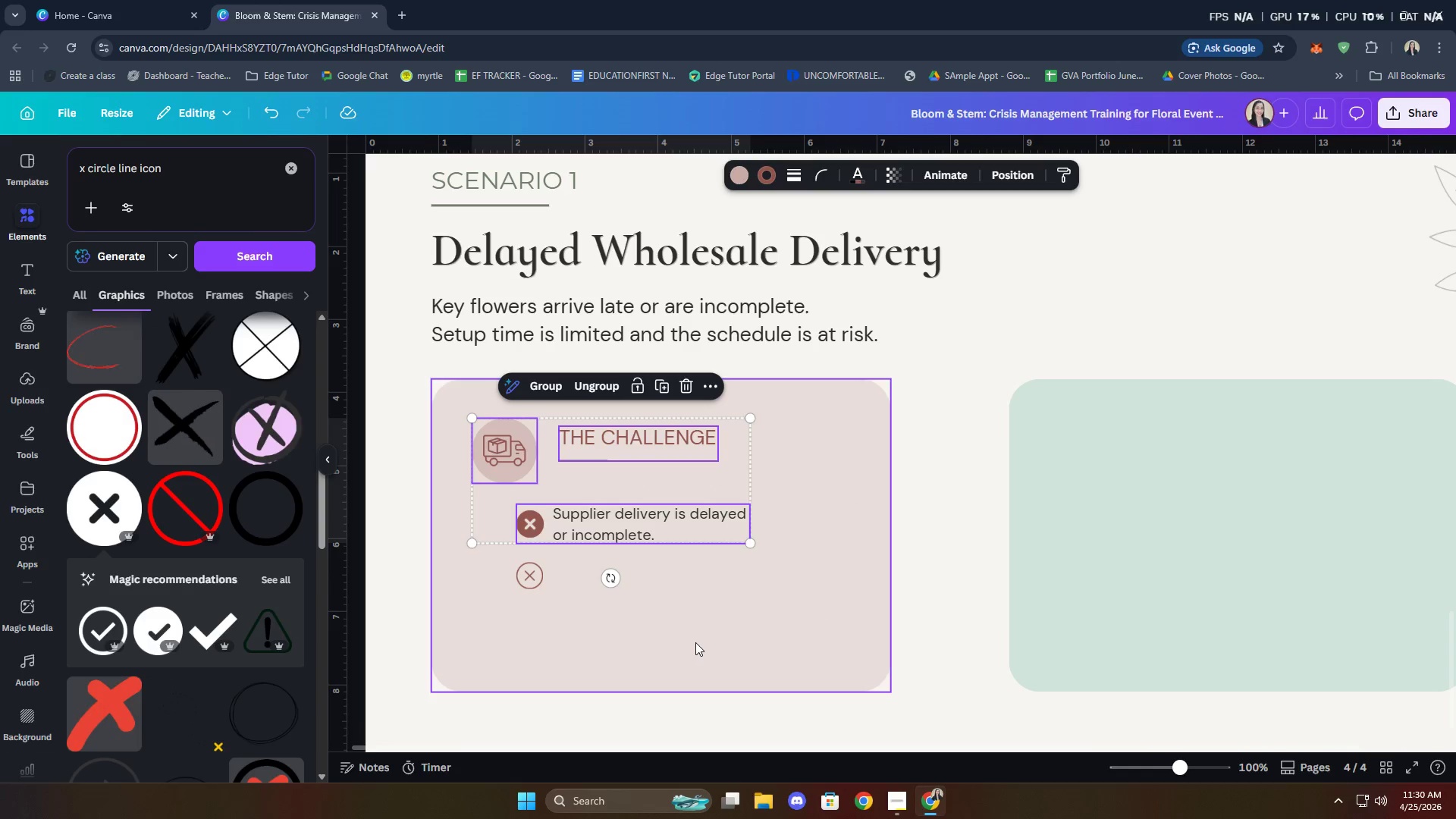 
hold_key(key=ShiftLeft, duration=0.48)
 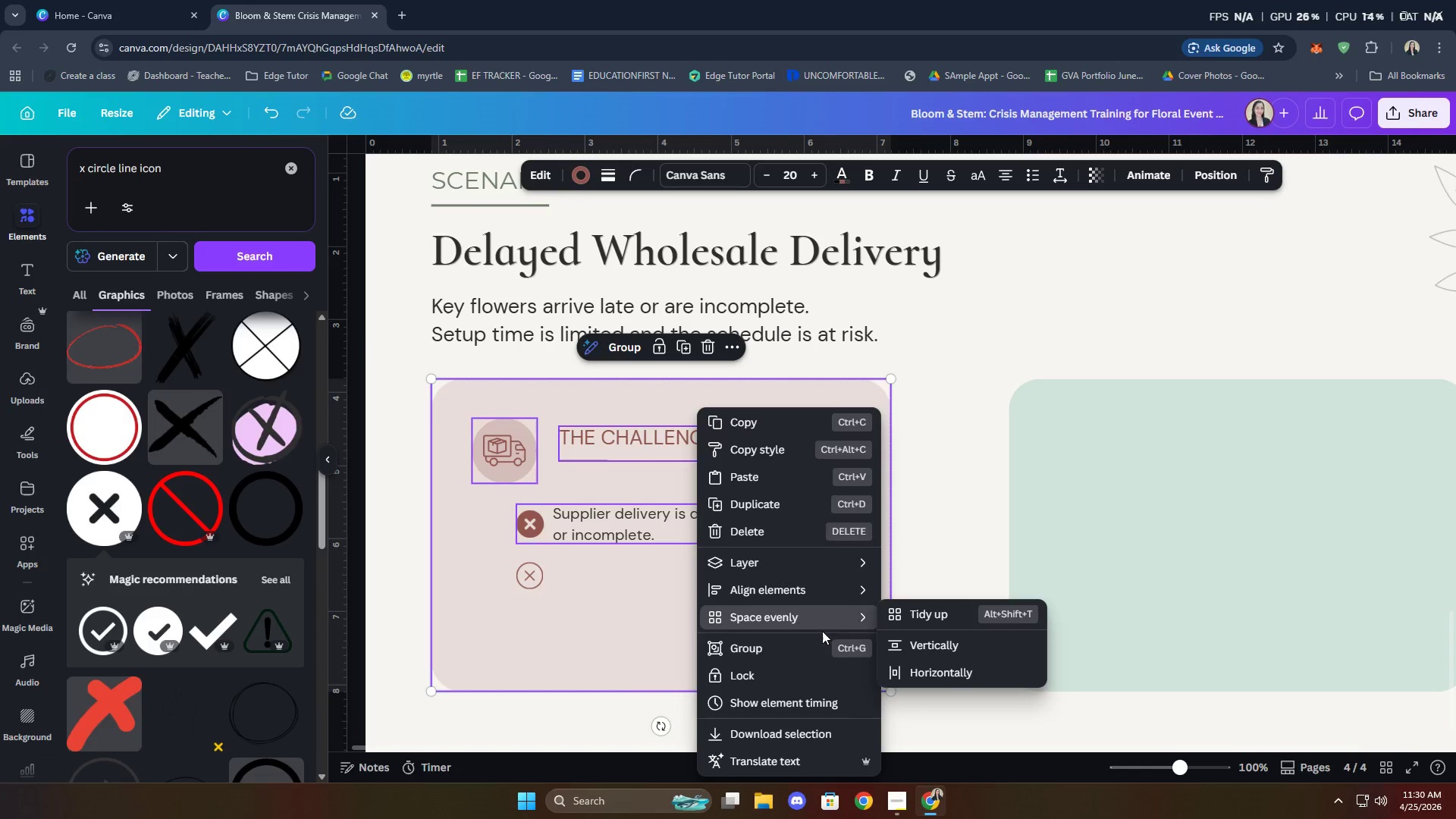 
left_click([923, 618])
 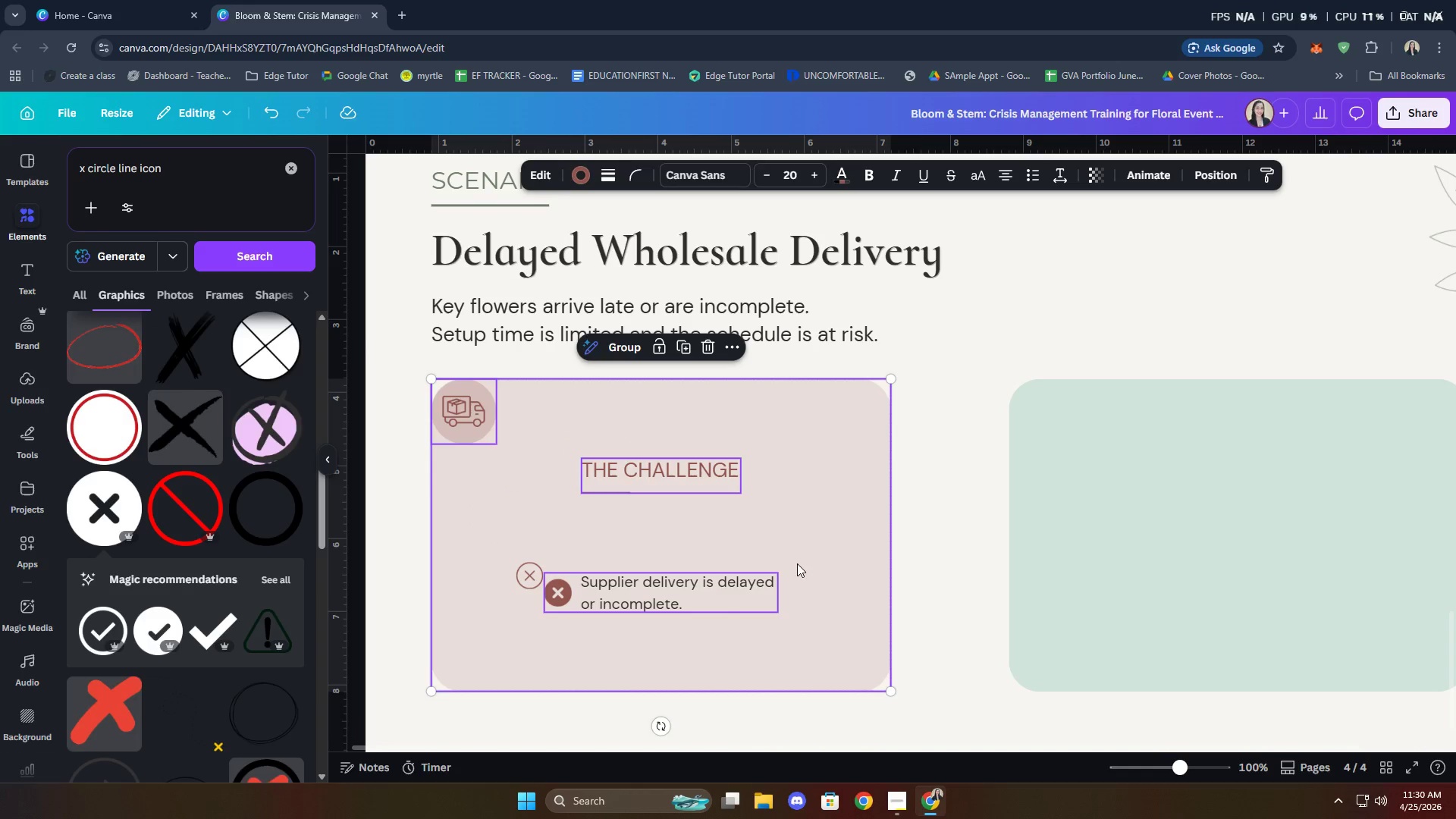 
left_click_drag(start_coordinate=[469, 418], to_coordinate=[491, 443])
 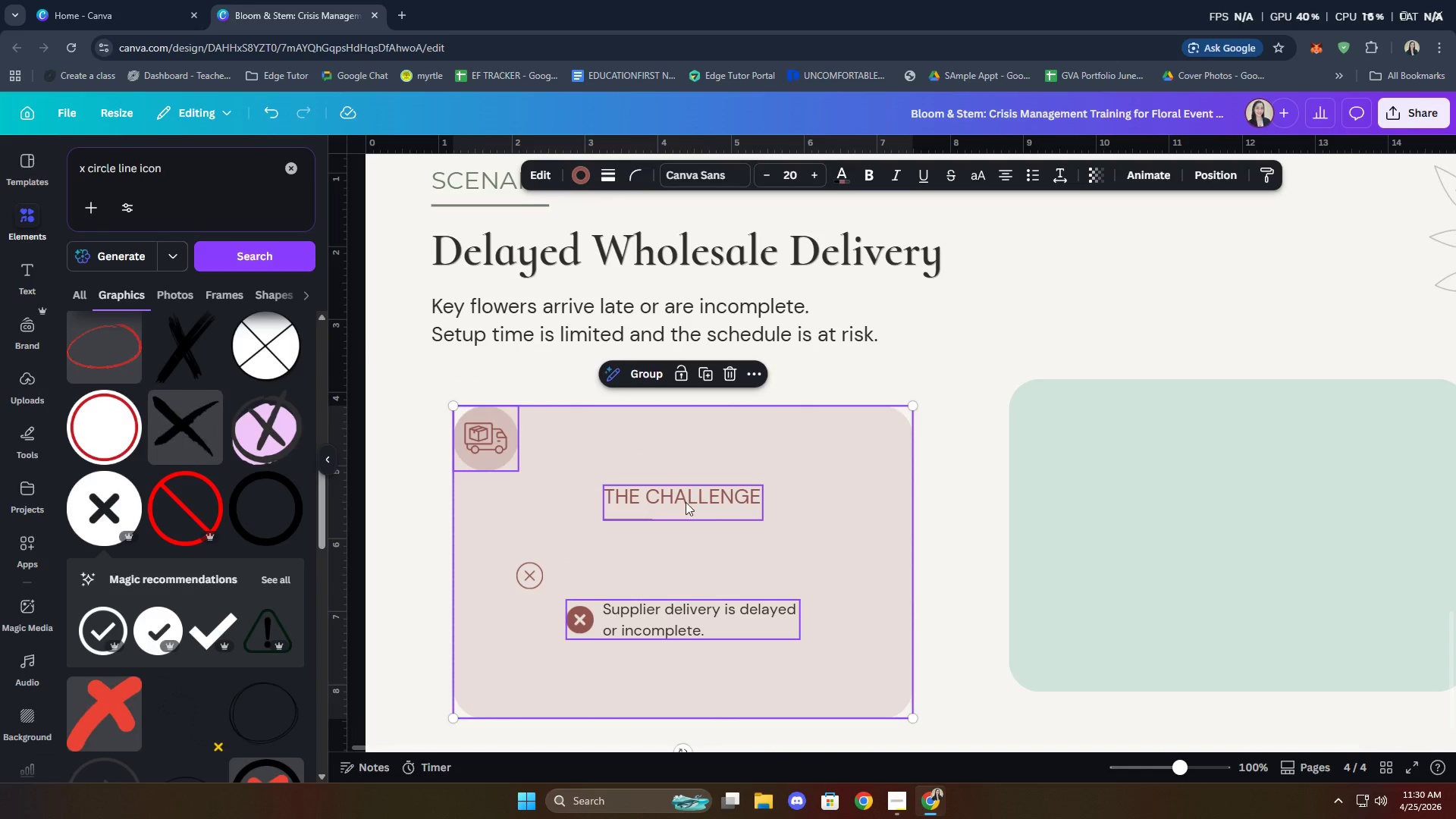 
key(Control+Z)
 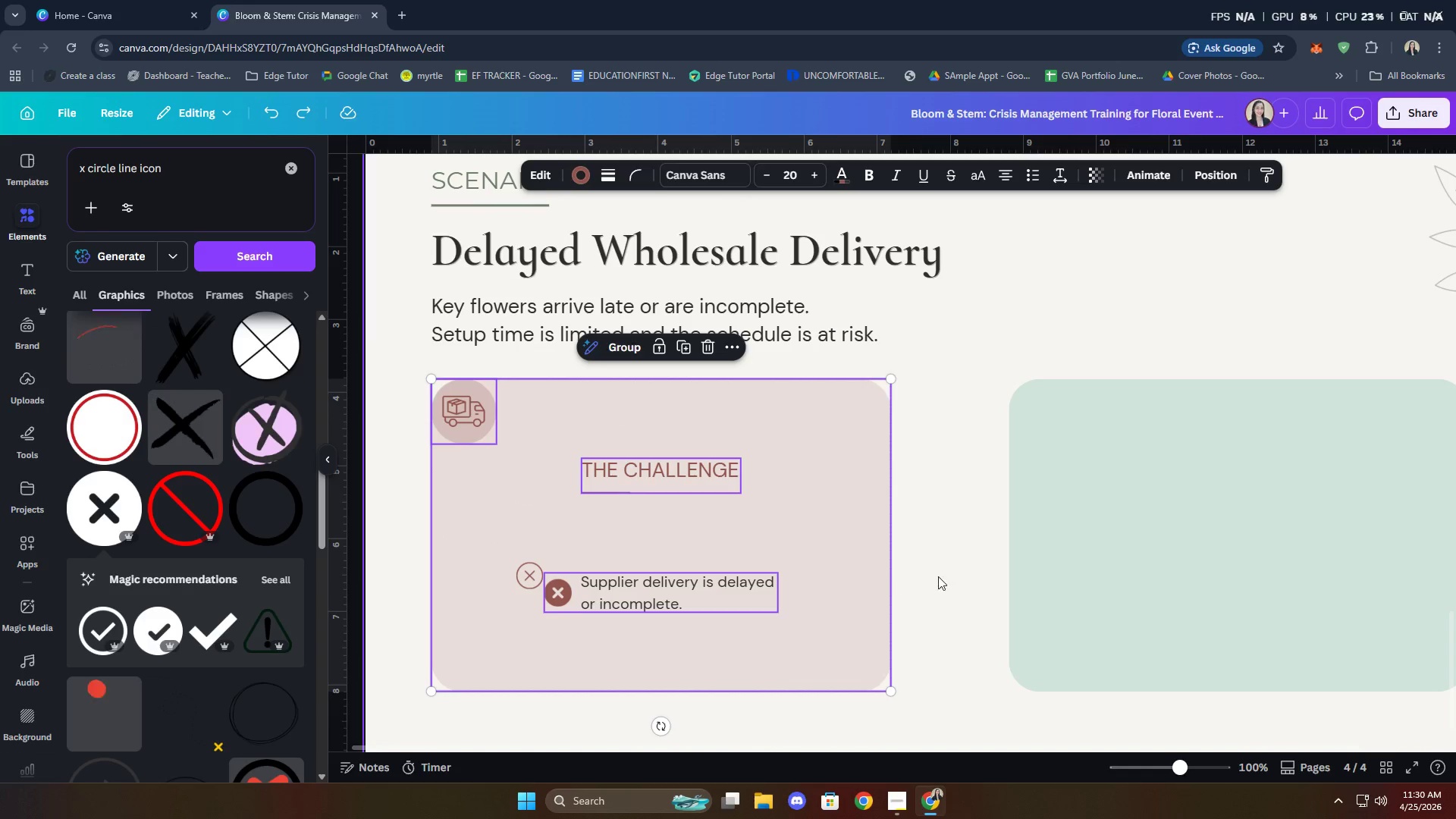 
left_click([958, 565])
 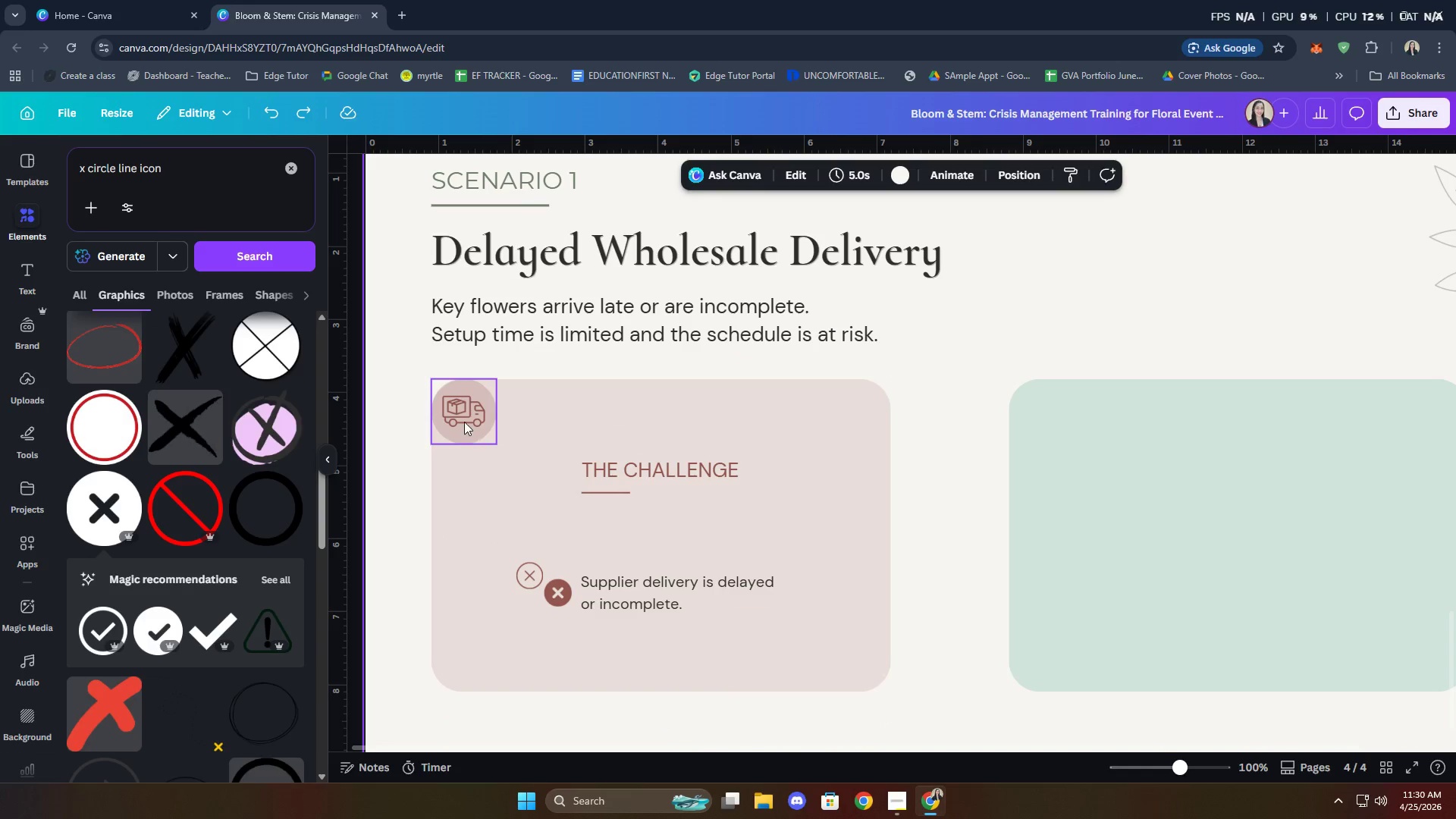 
left_click_drag(start_coordinate=[466, 419], to_coordinate=[495, 454])
 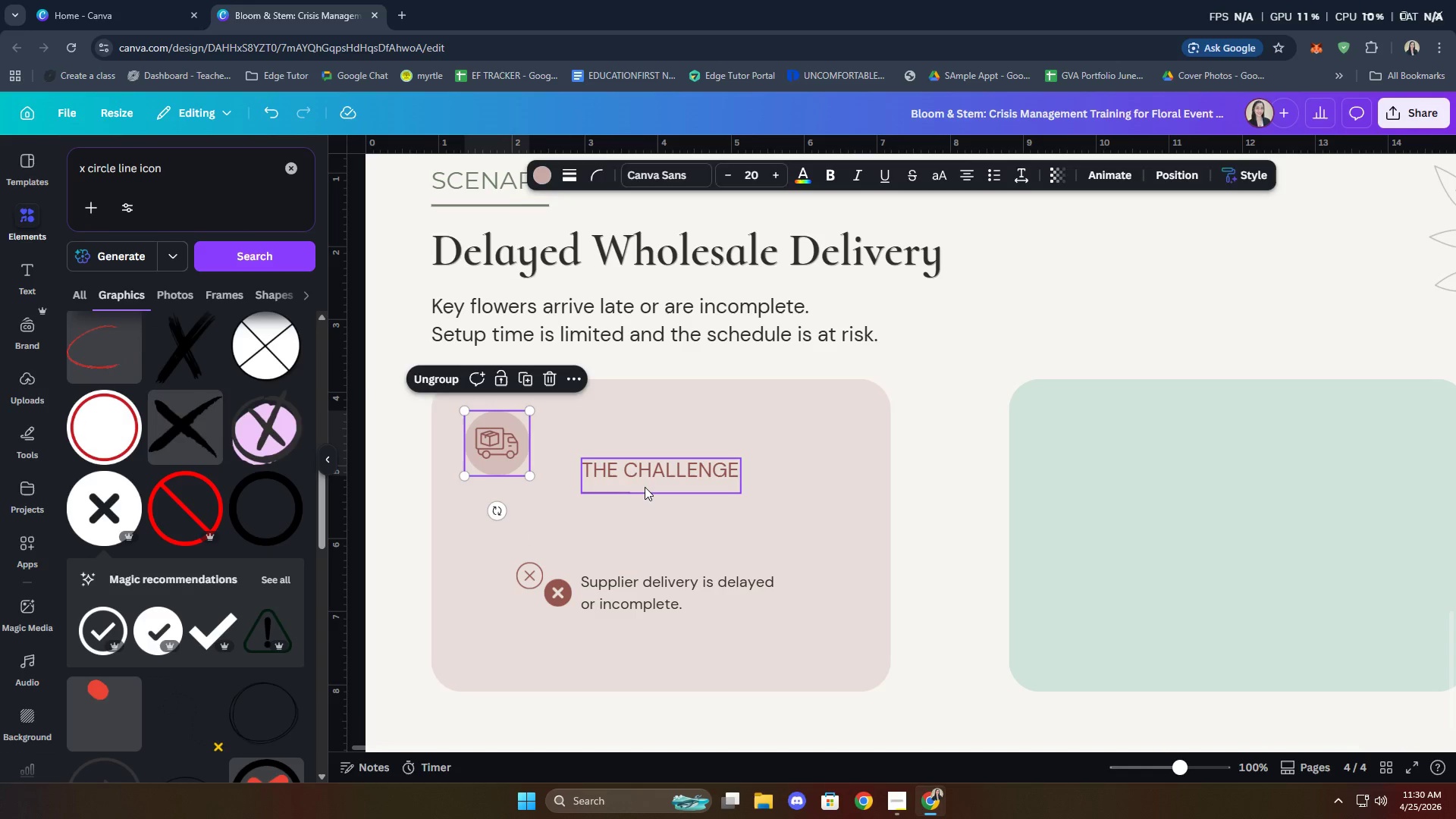 
left_click_drag(start_coordinate=[645, 486], to_coordinate=[623, 450])
 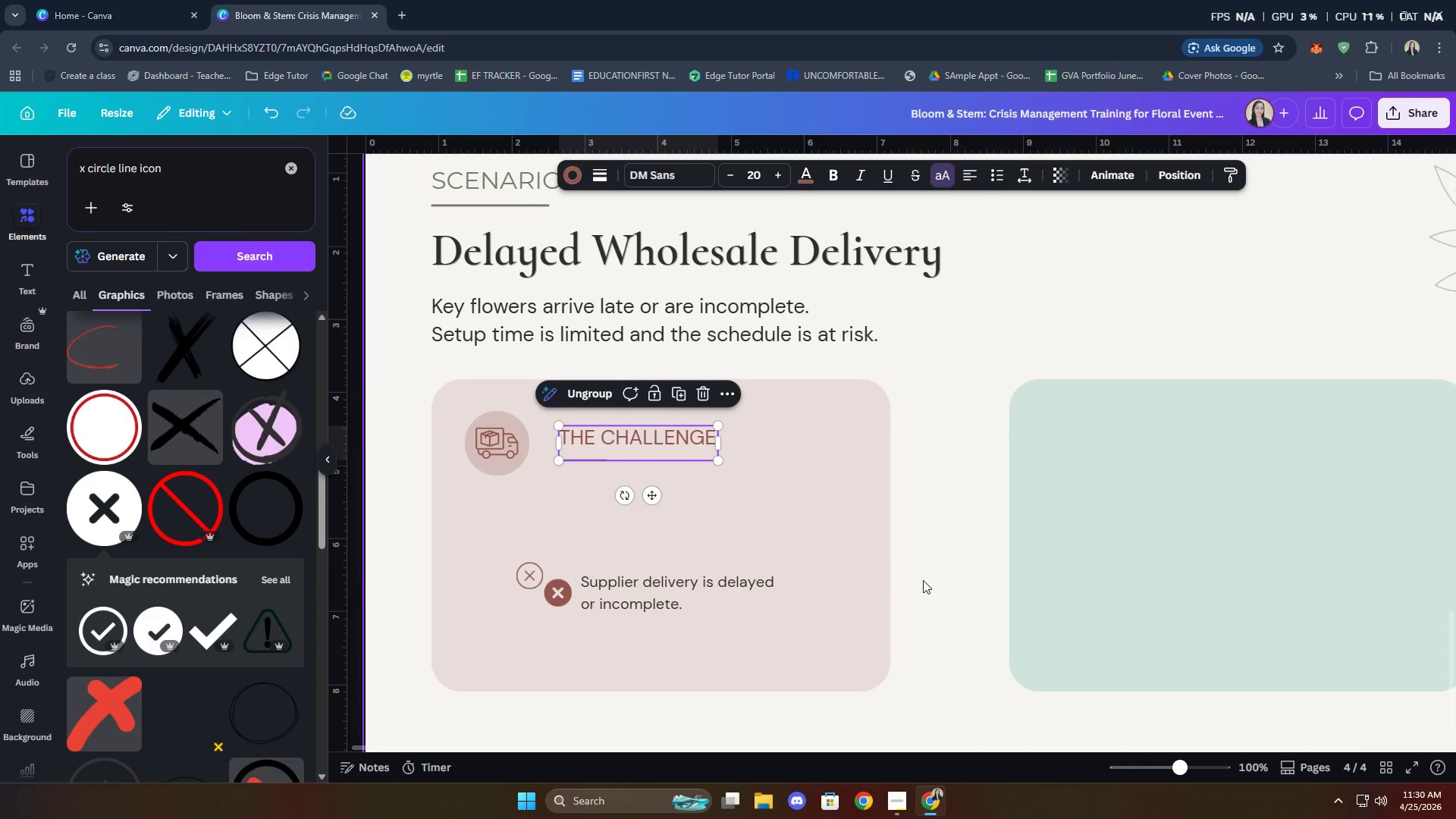 
left_click([971, 516])
 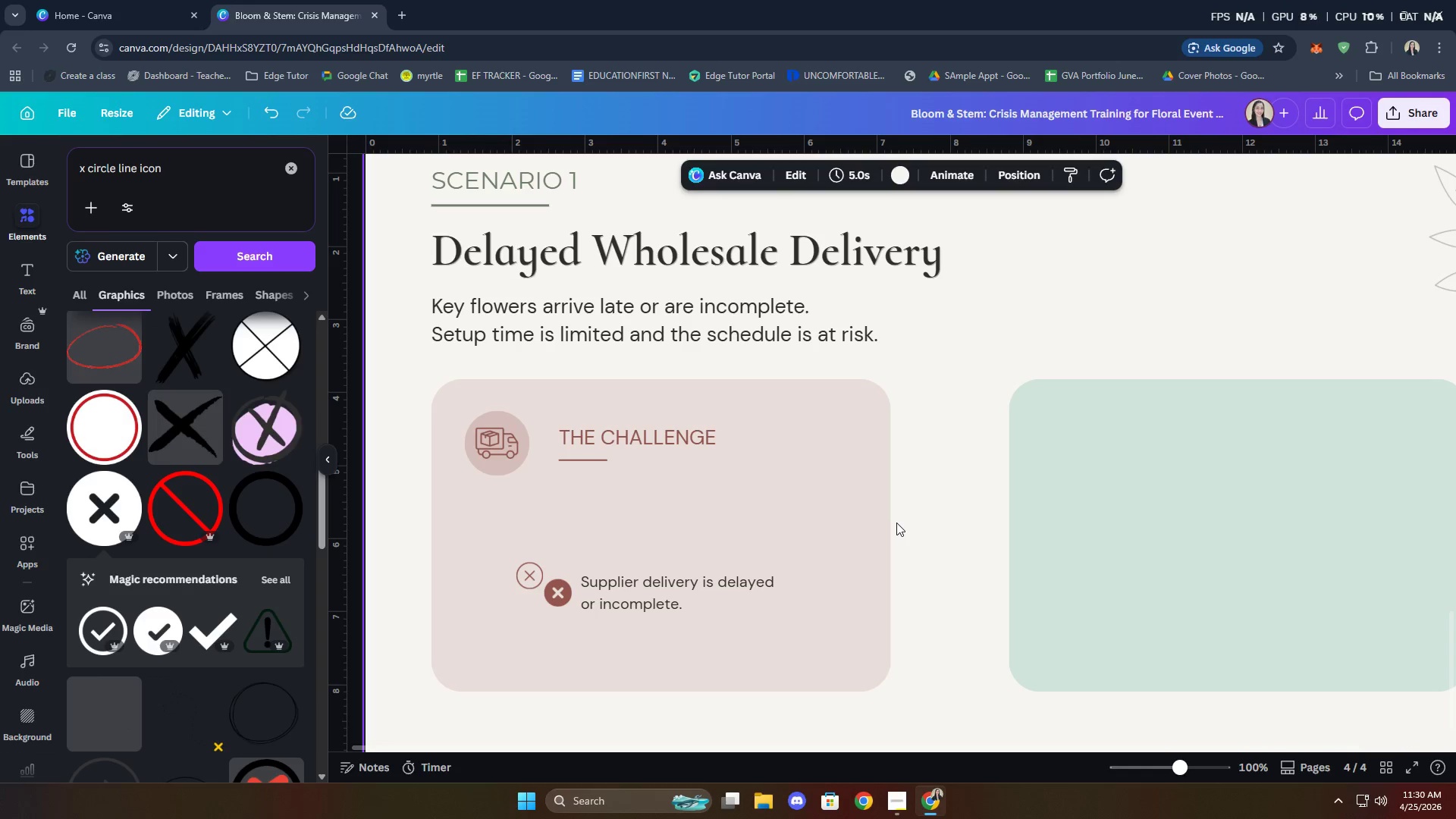 
left_click_drag(start_coordinate=[662, 581], to_coordinate=[645, 500])
 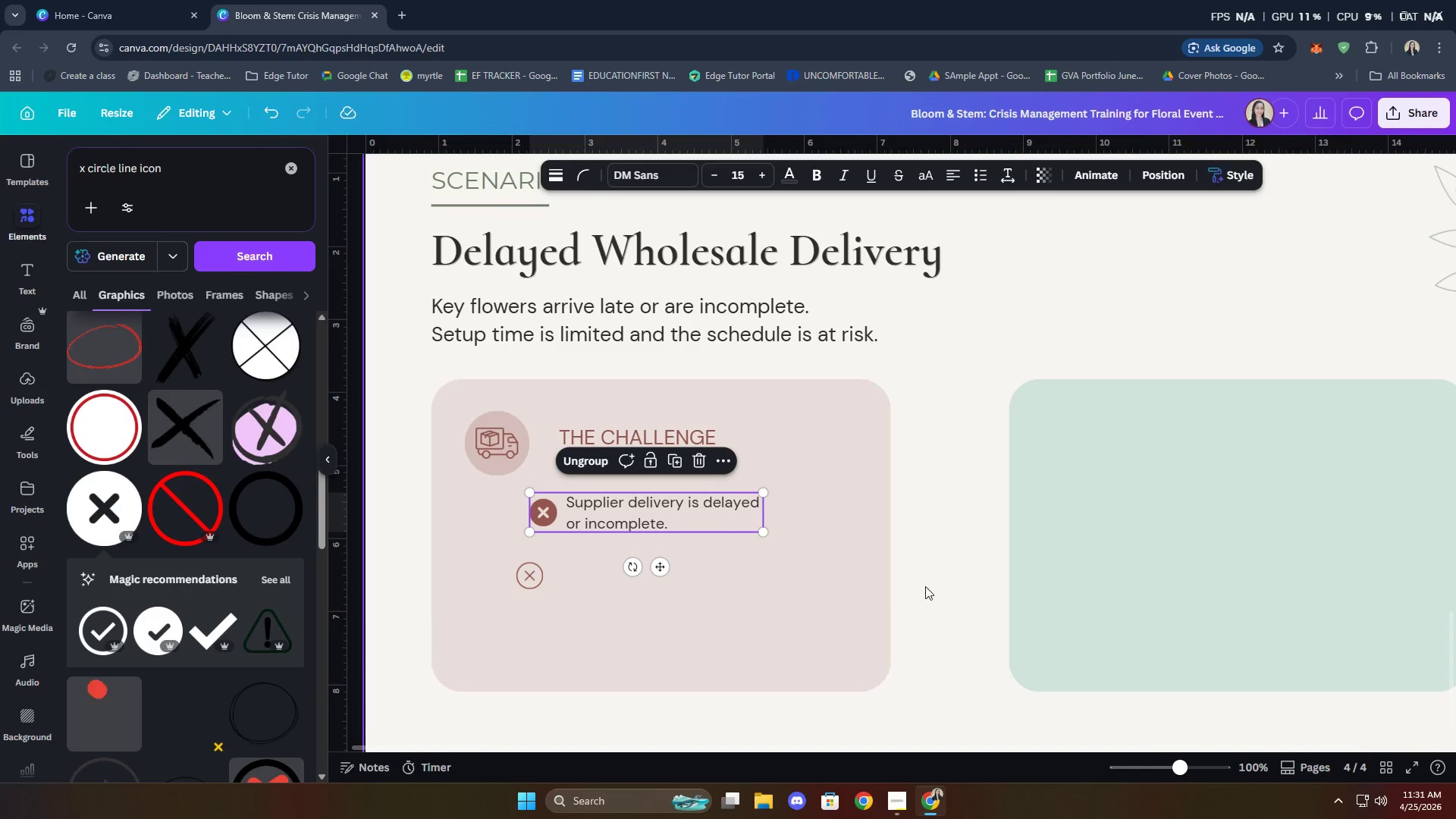 
left_click([979, 573])
 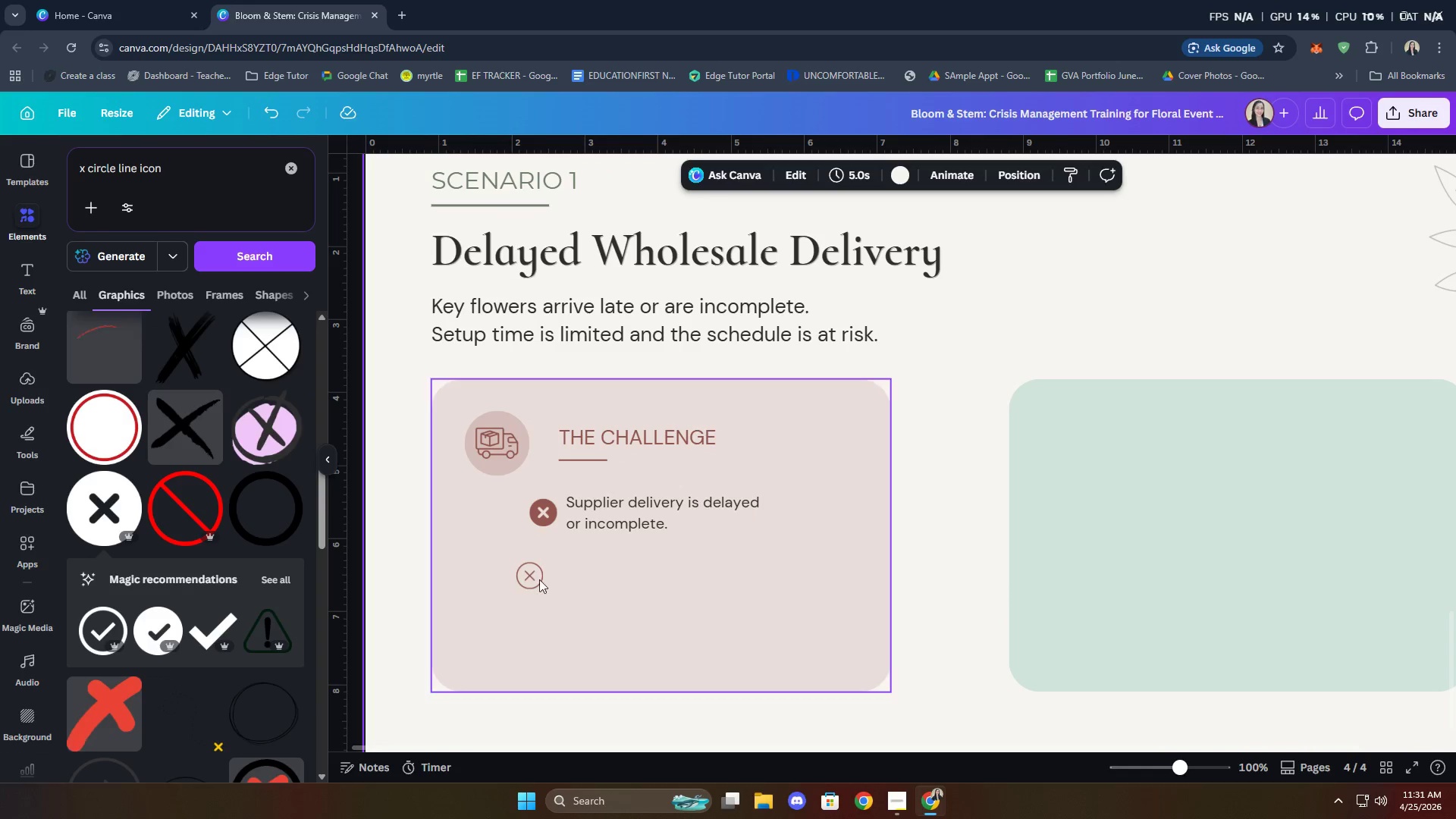 
left_click_drag(start_coordinate=[517, 574], to_coordinate=[532, 573])
 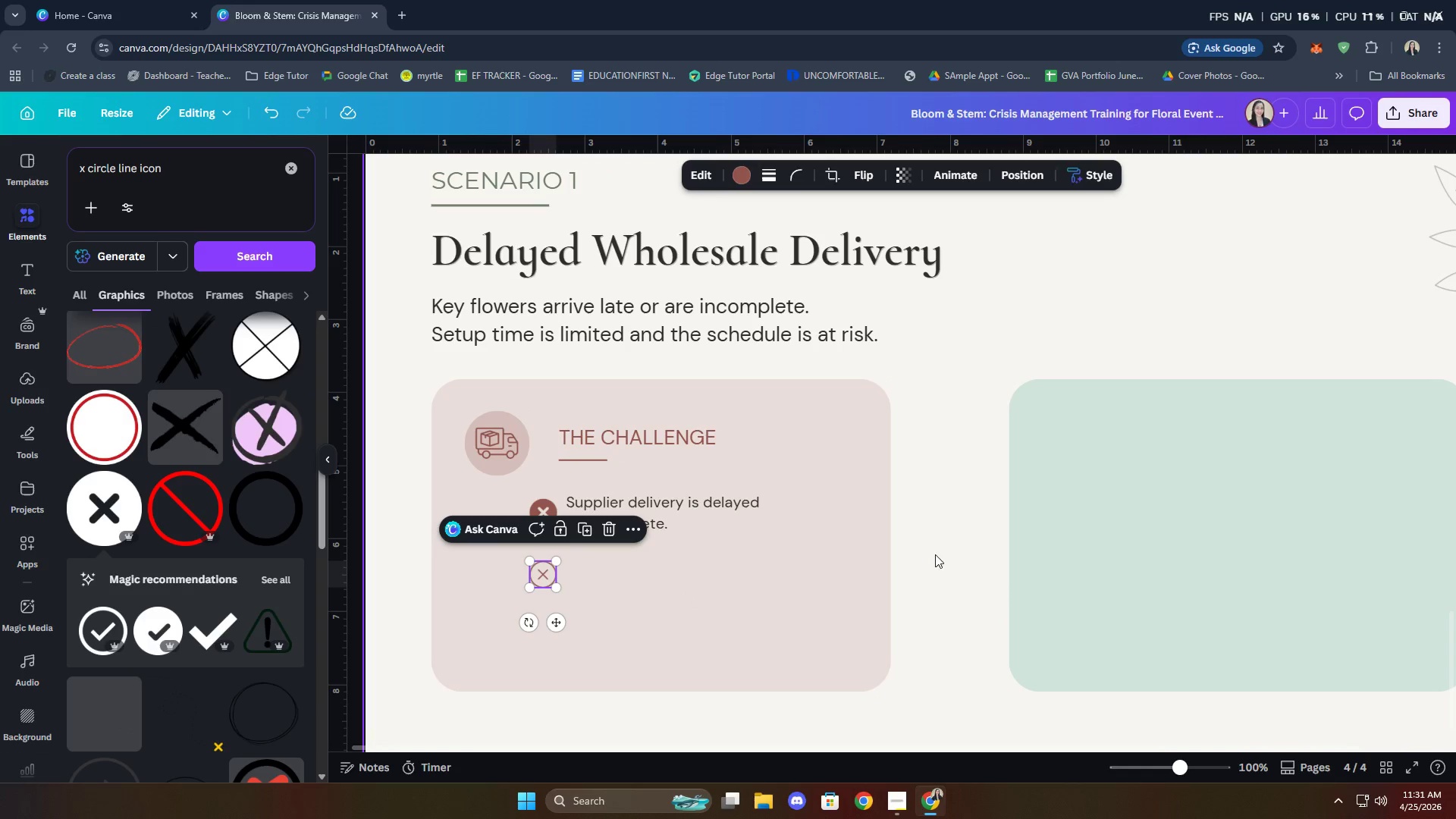 
left_click([950, 541])
 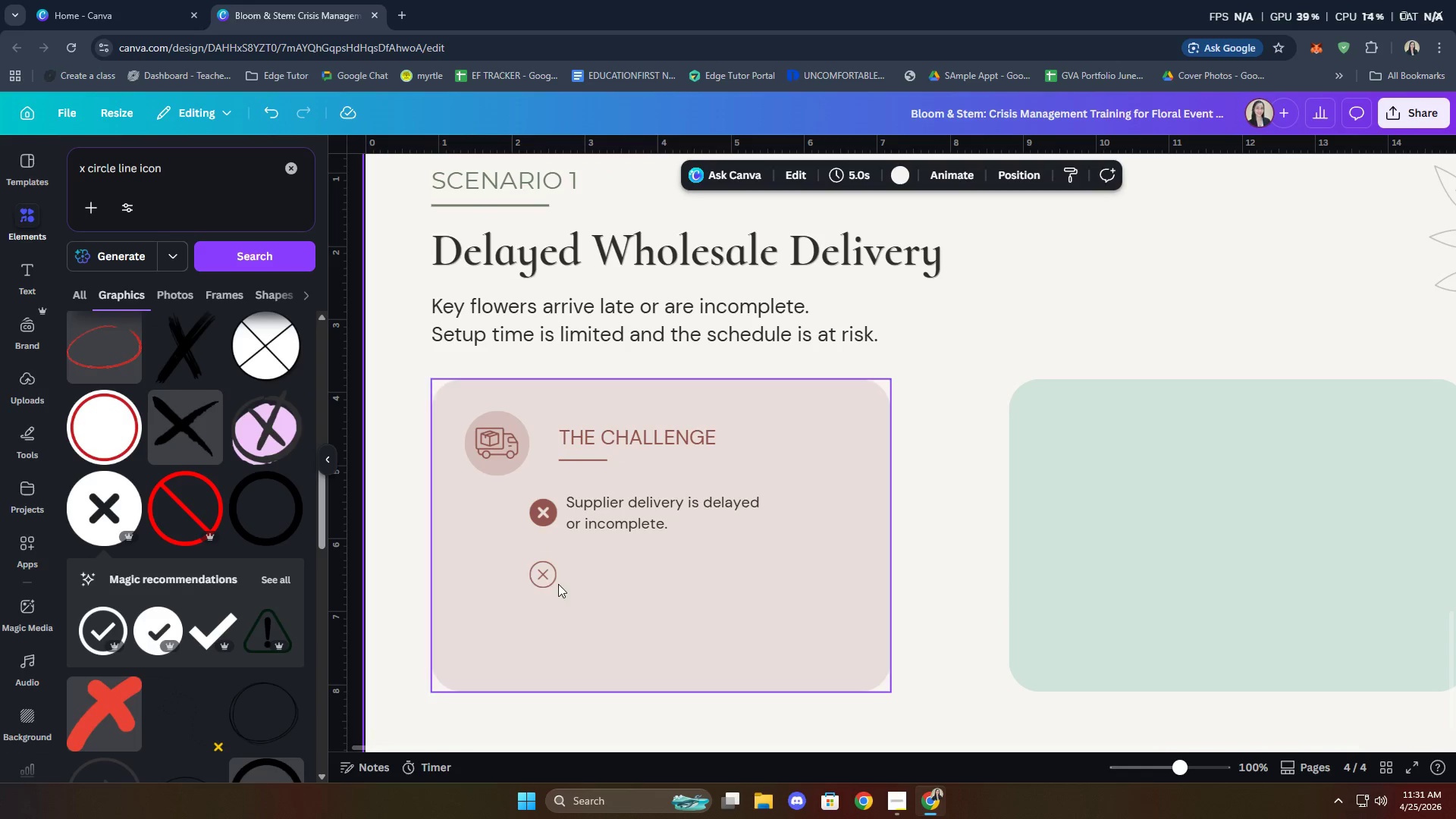 
left_click_drag(start_coordinate=[549, 578], to_coordinate=[548, 573])
 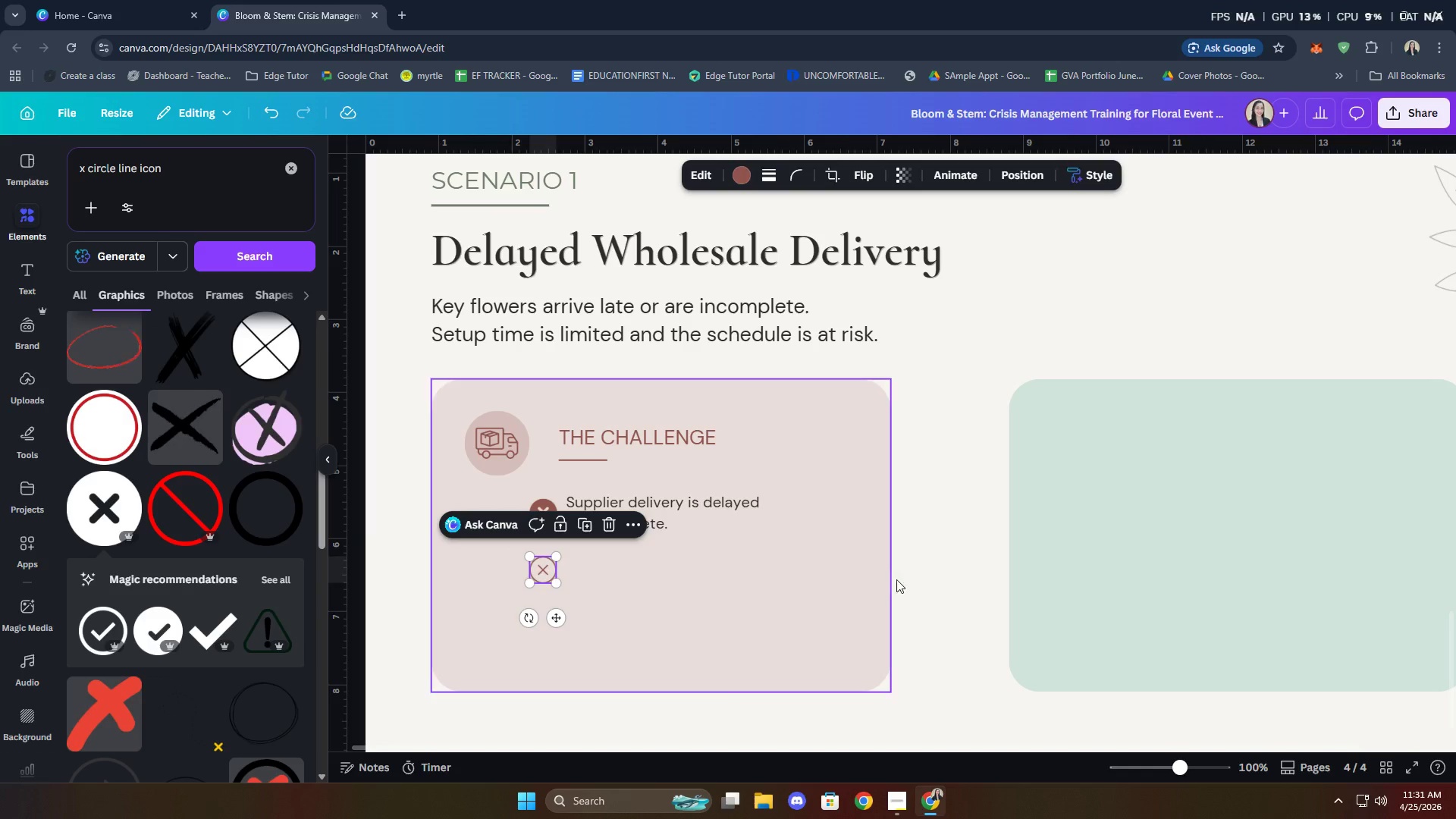 
left_click([932, 549])
 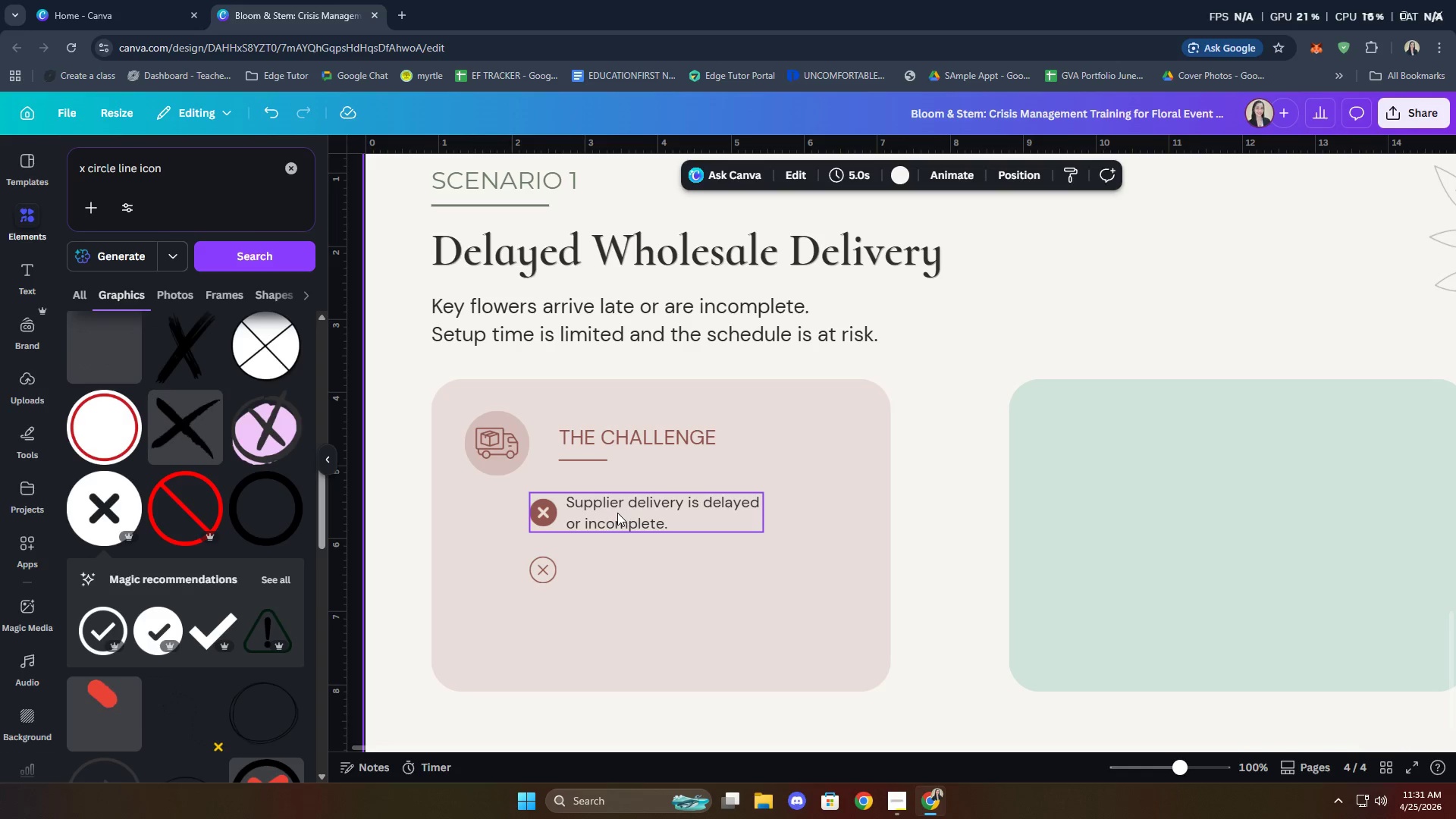 
left_click([617, 513])
 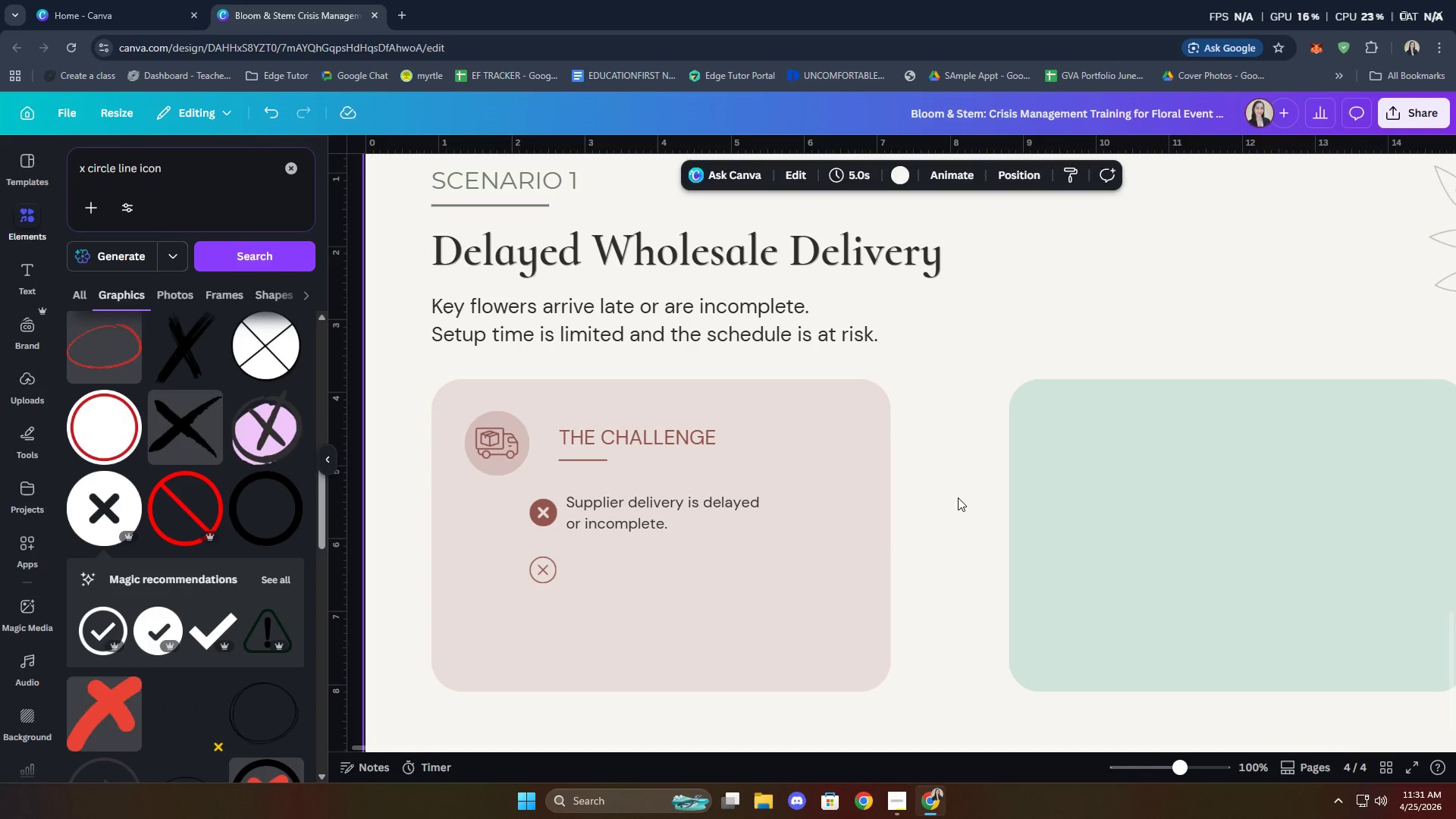 
double_click([652, 510])
 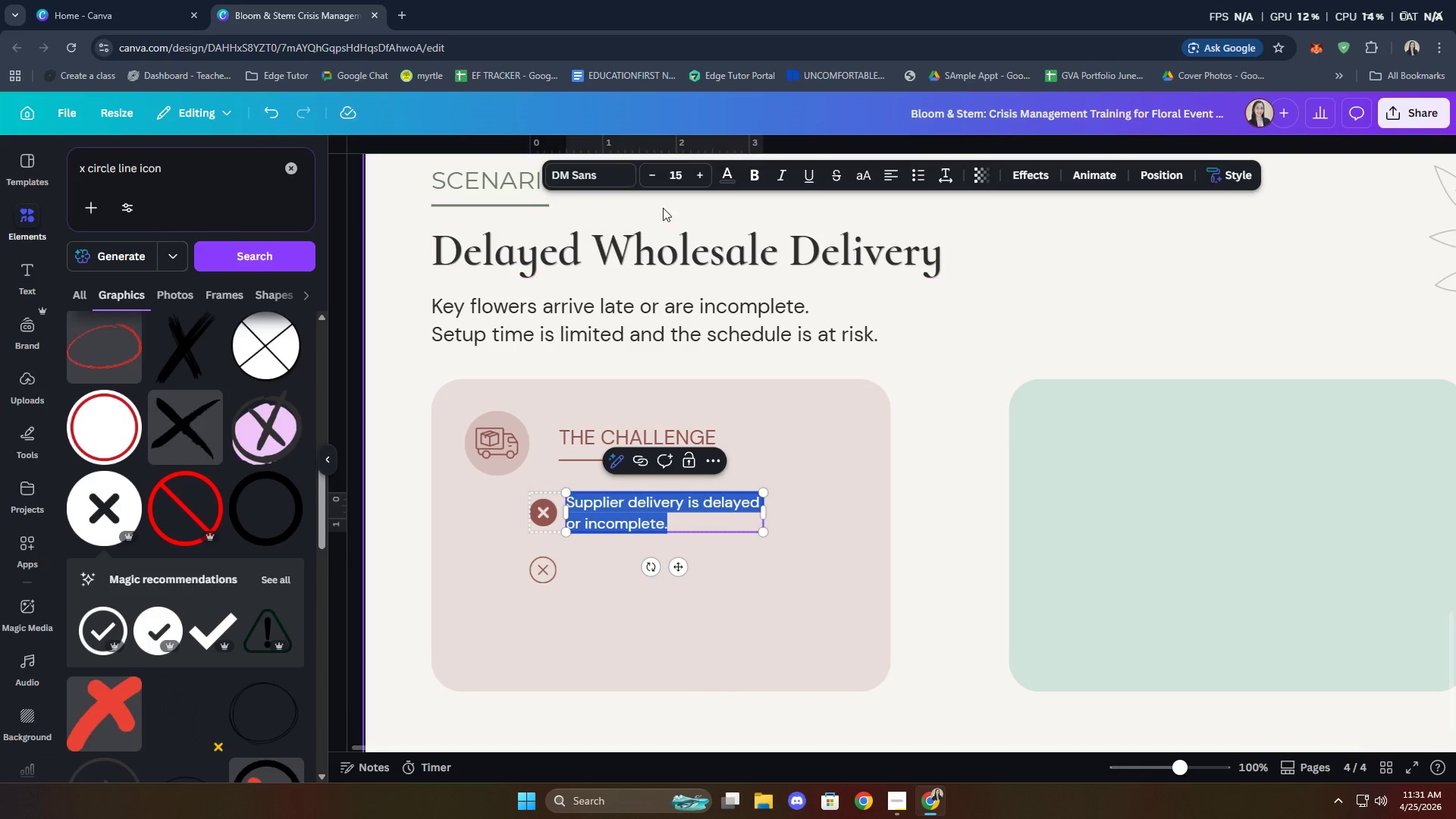 
left_click([731, 177])
 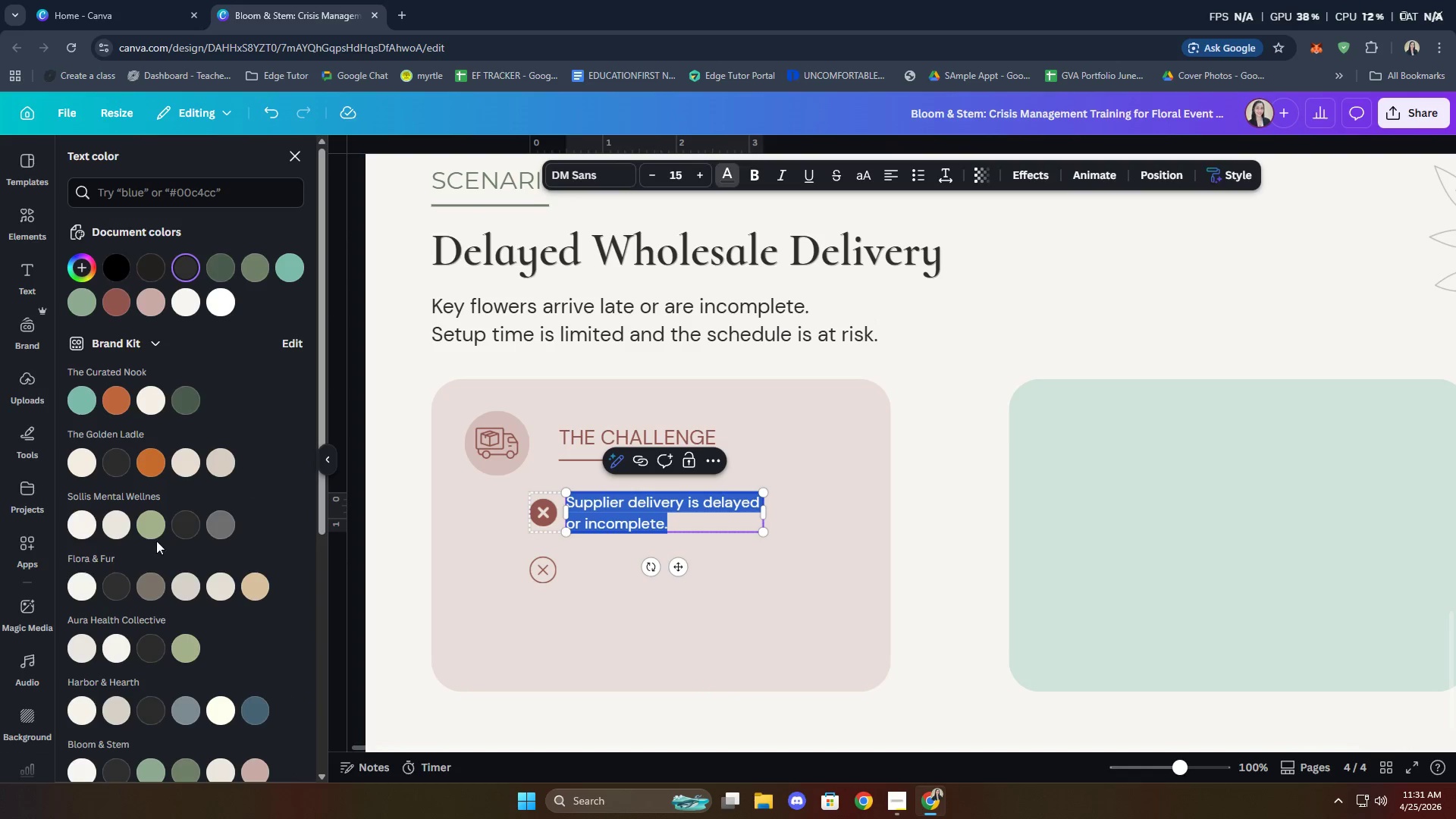 
scroll: coordinate [103, 552], scroll_direction: down, amount: 4.0
 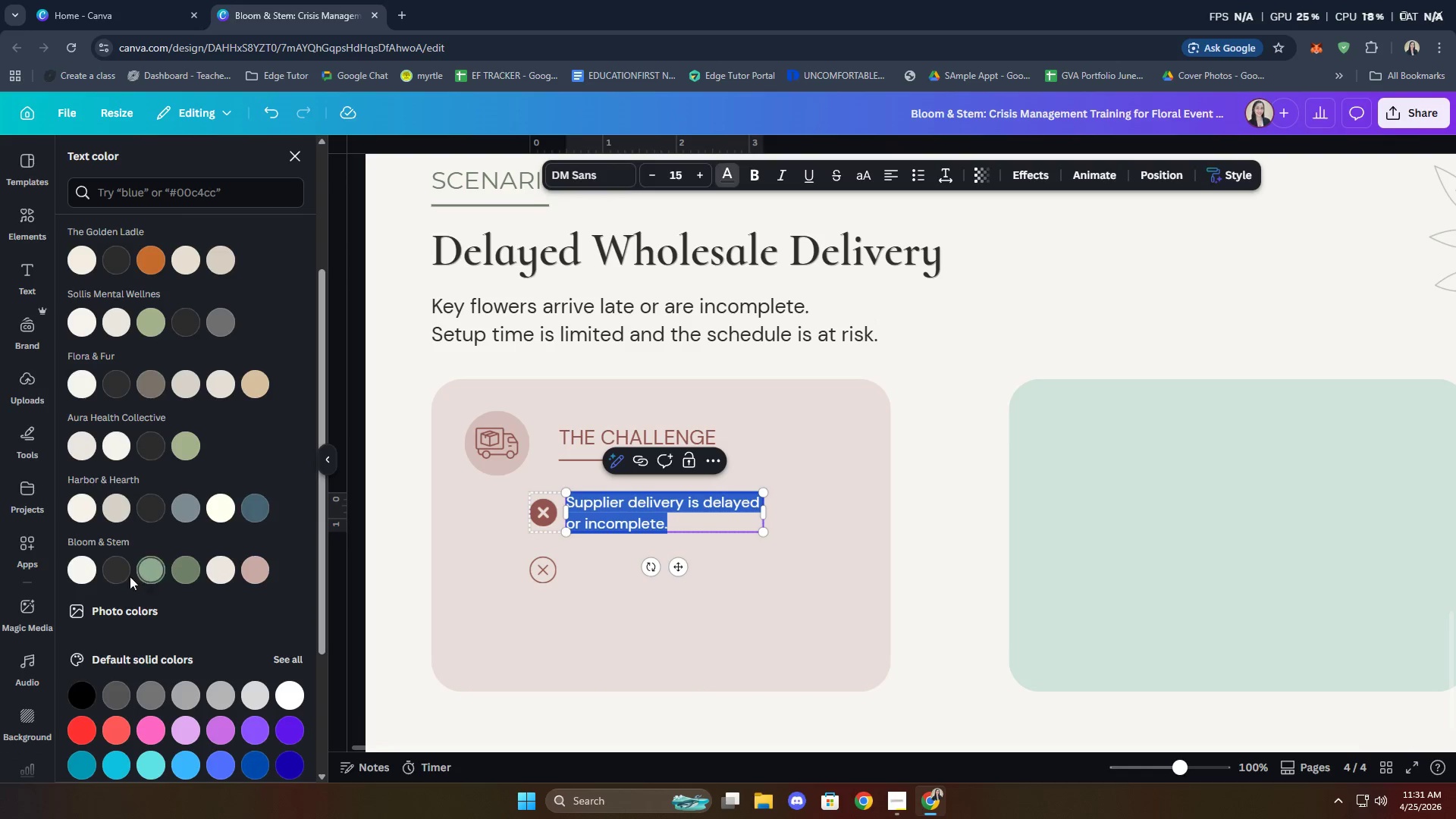 
left_click([113, 566])
 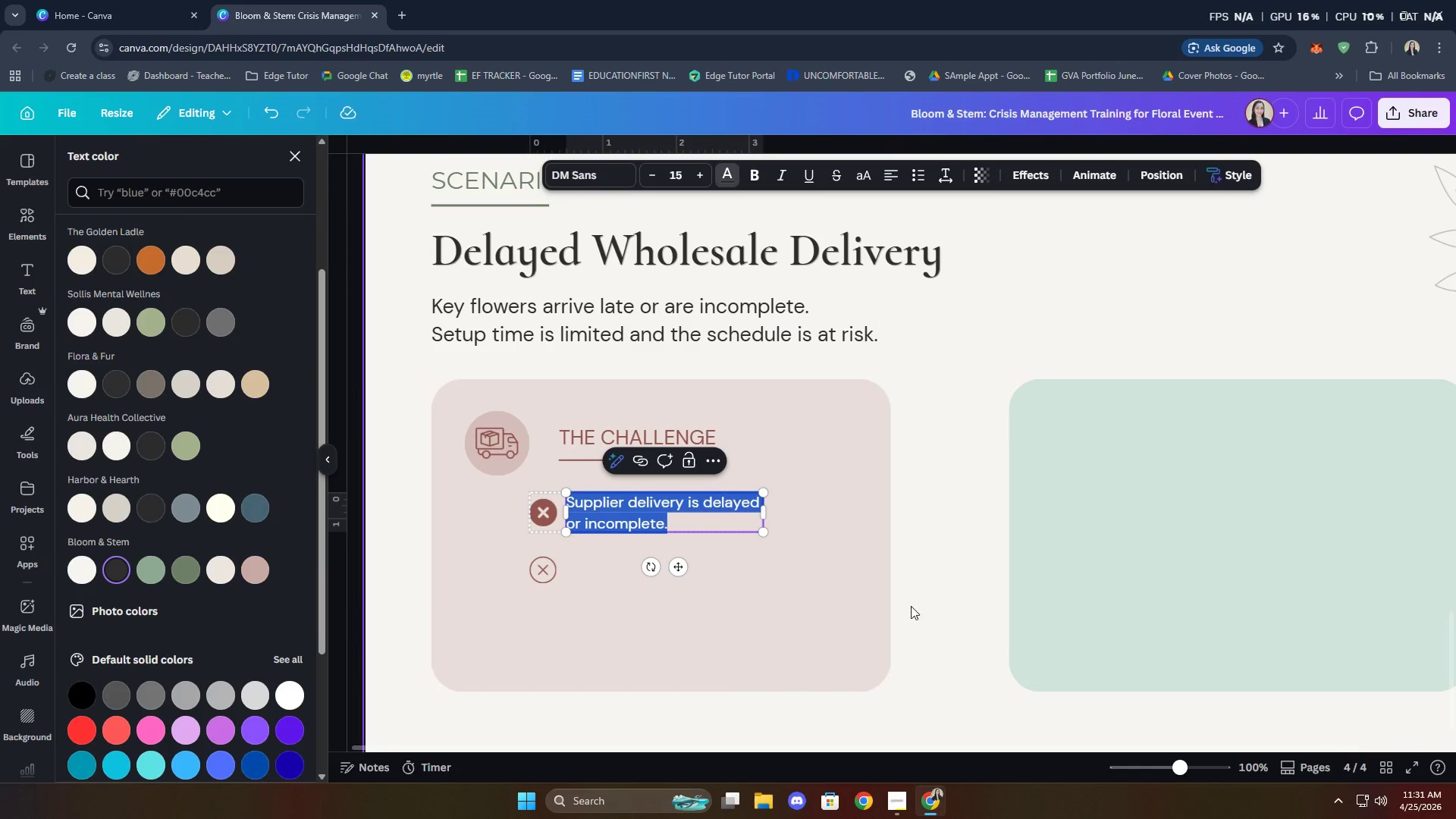 
left_click([955, 525])
 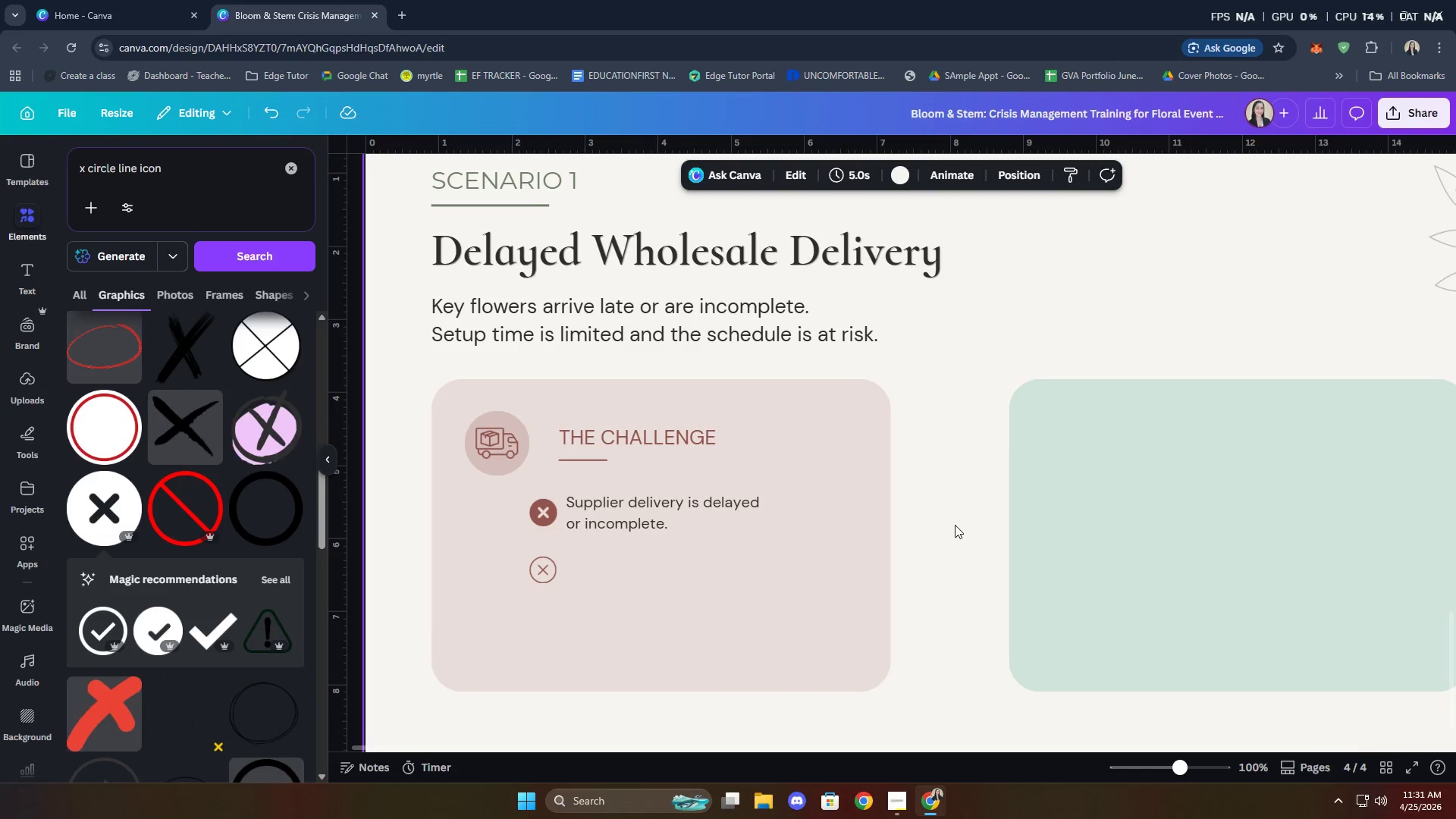 
left_click([955, 525])
 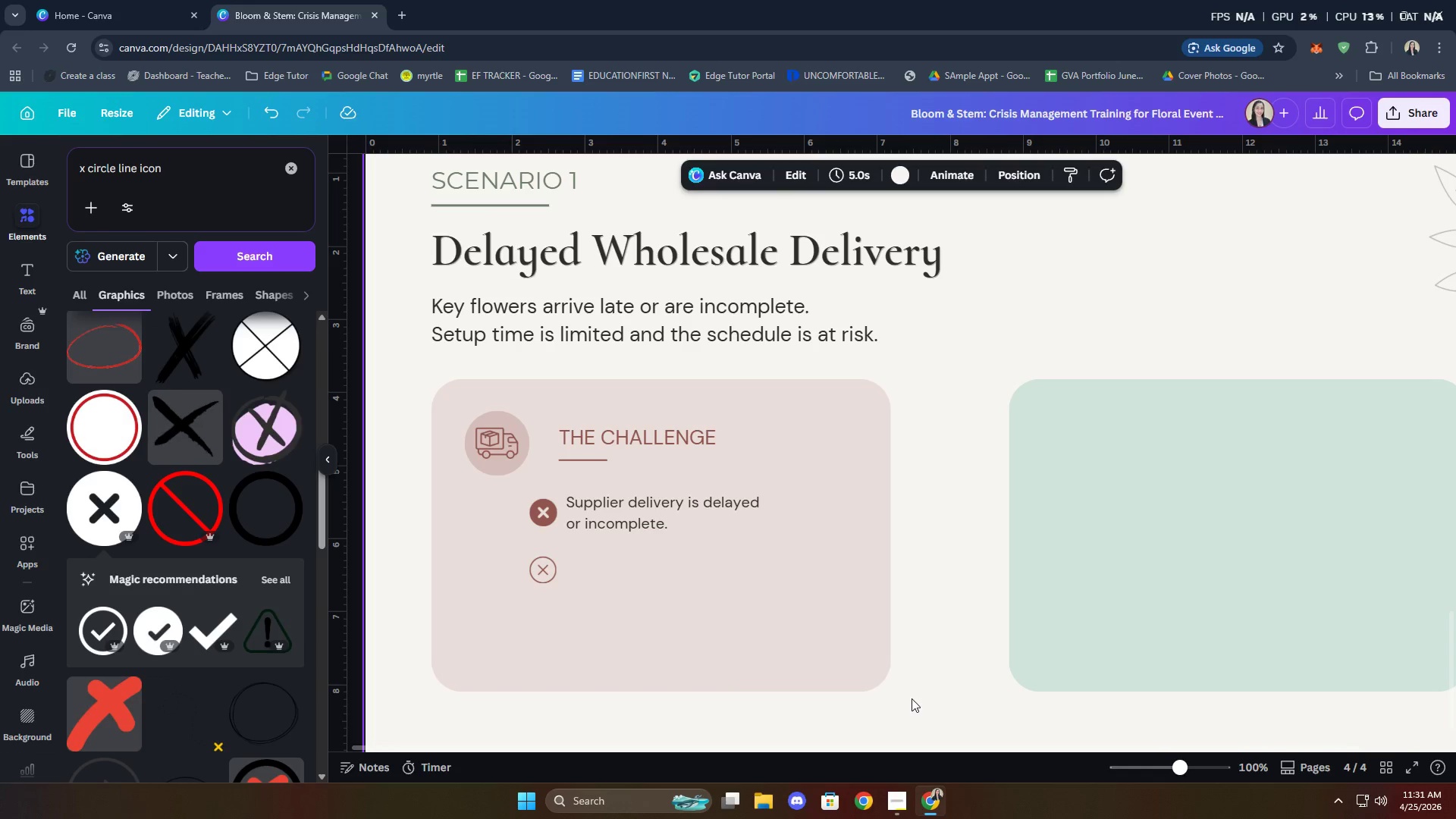 
left_click([946, 604])
 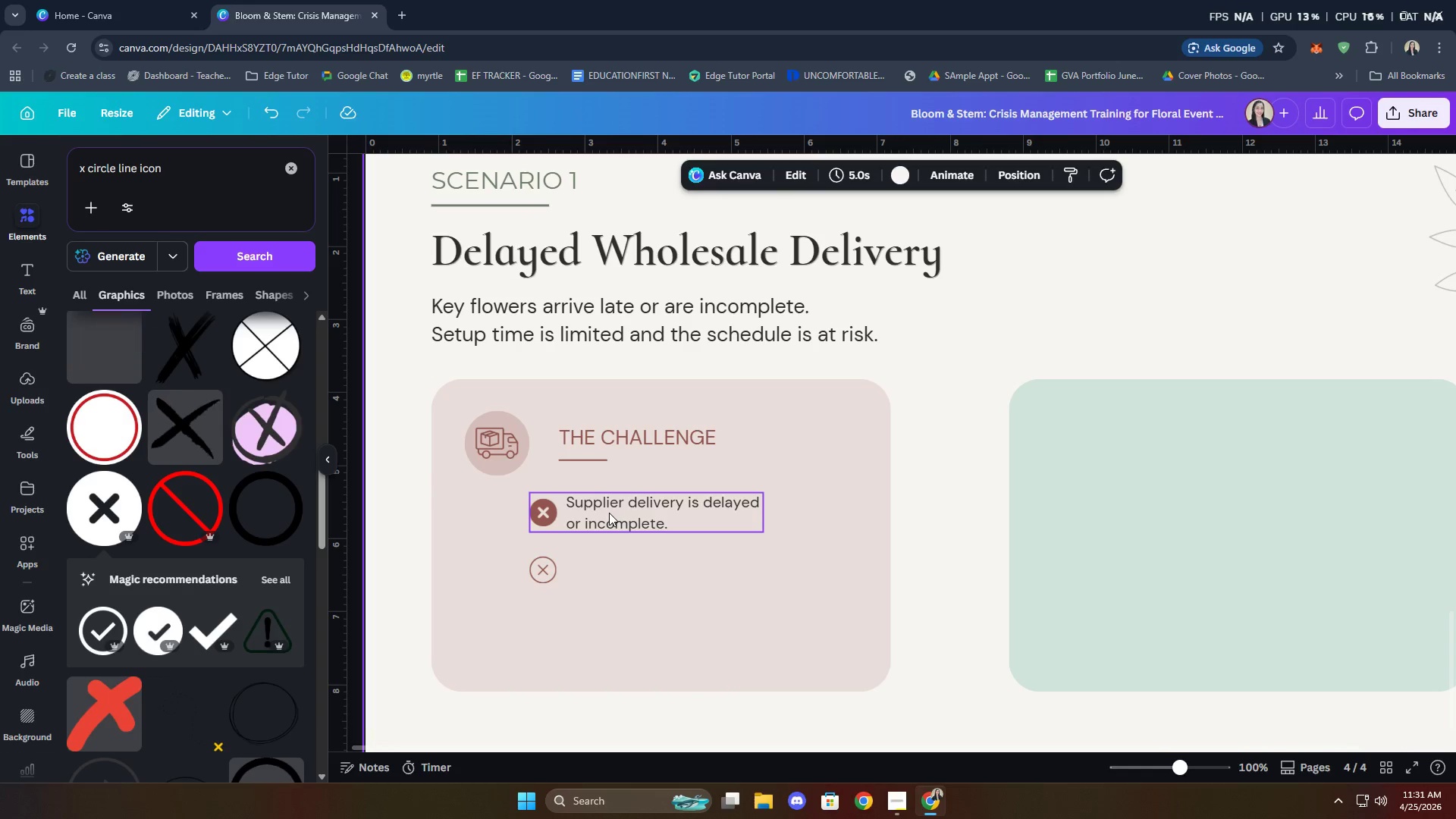 
wait(7.48)
 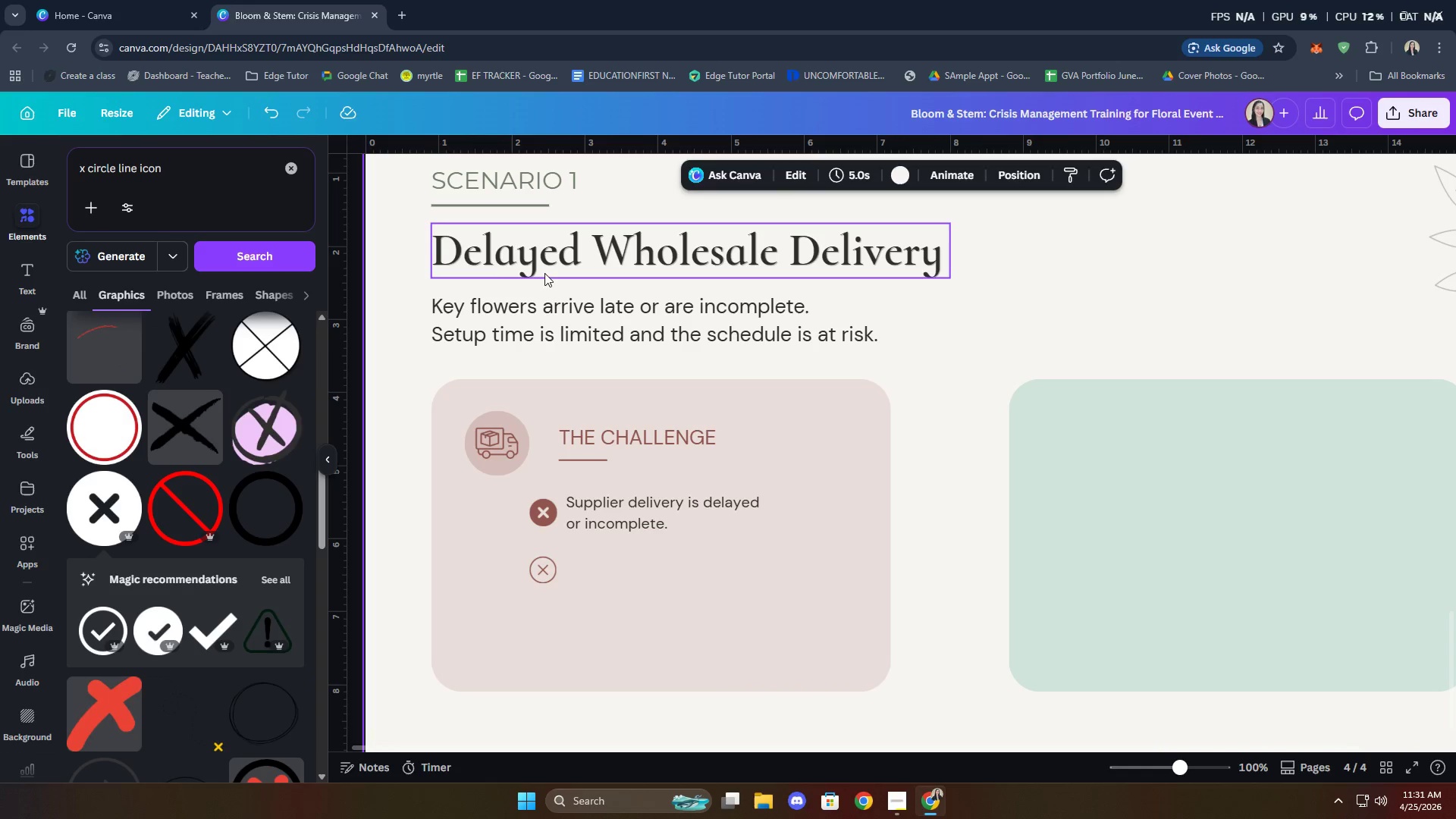 
left_click([609, 513])
 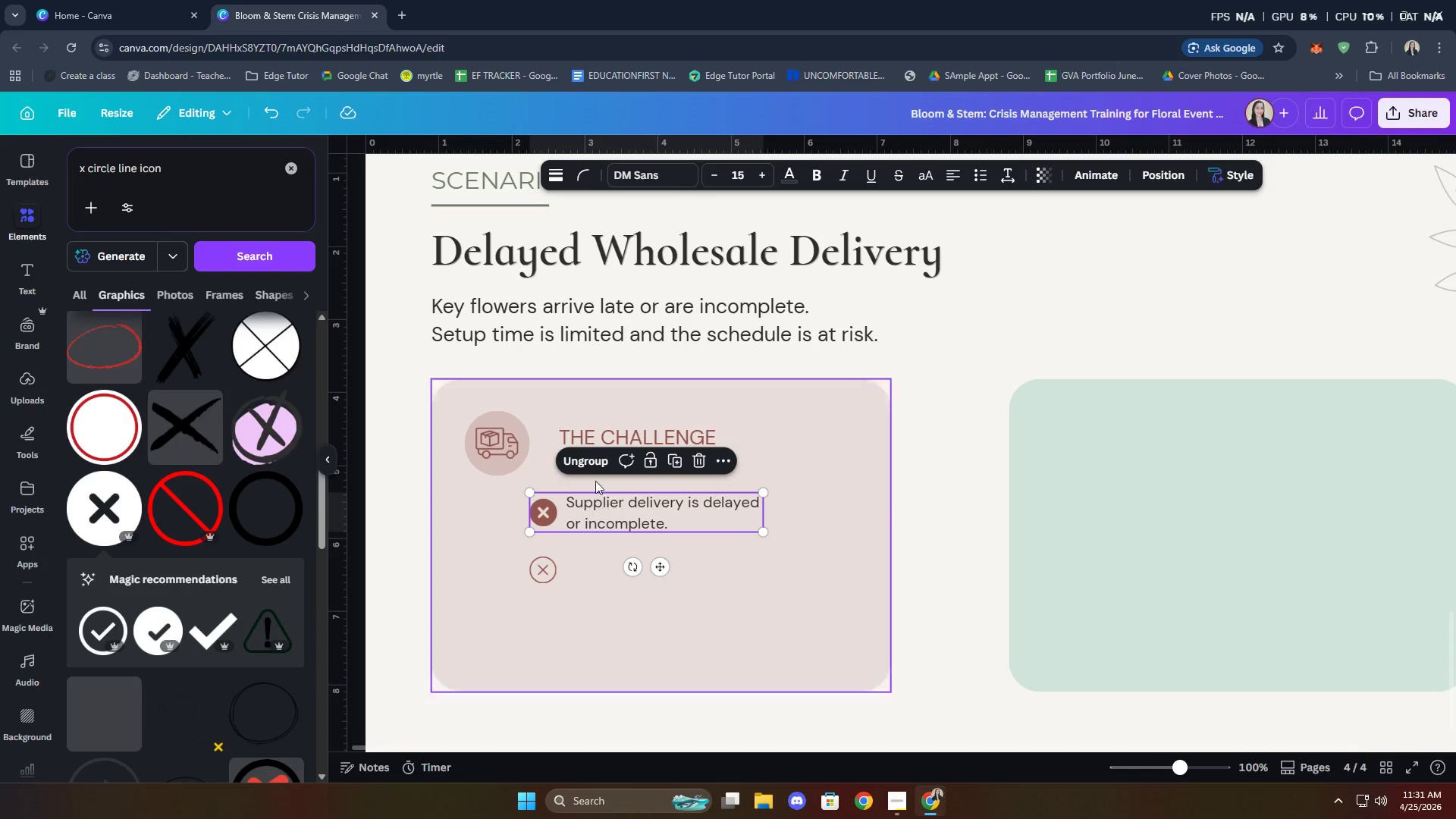 
left_click([579, 454])
 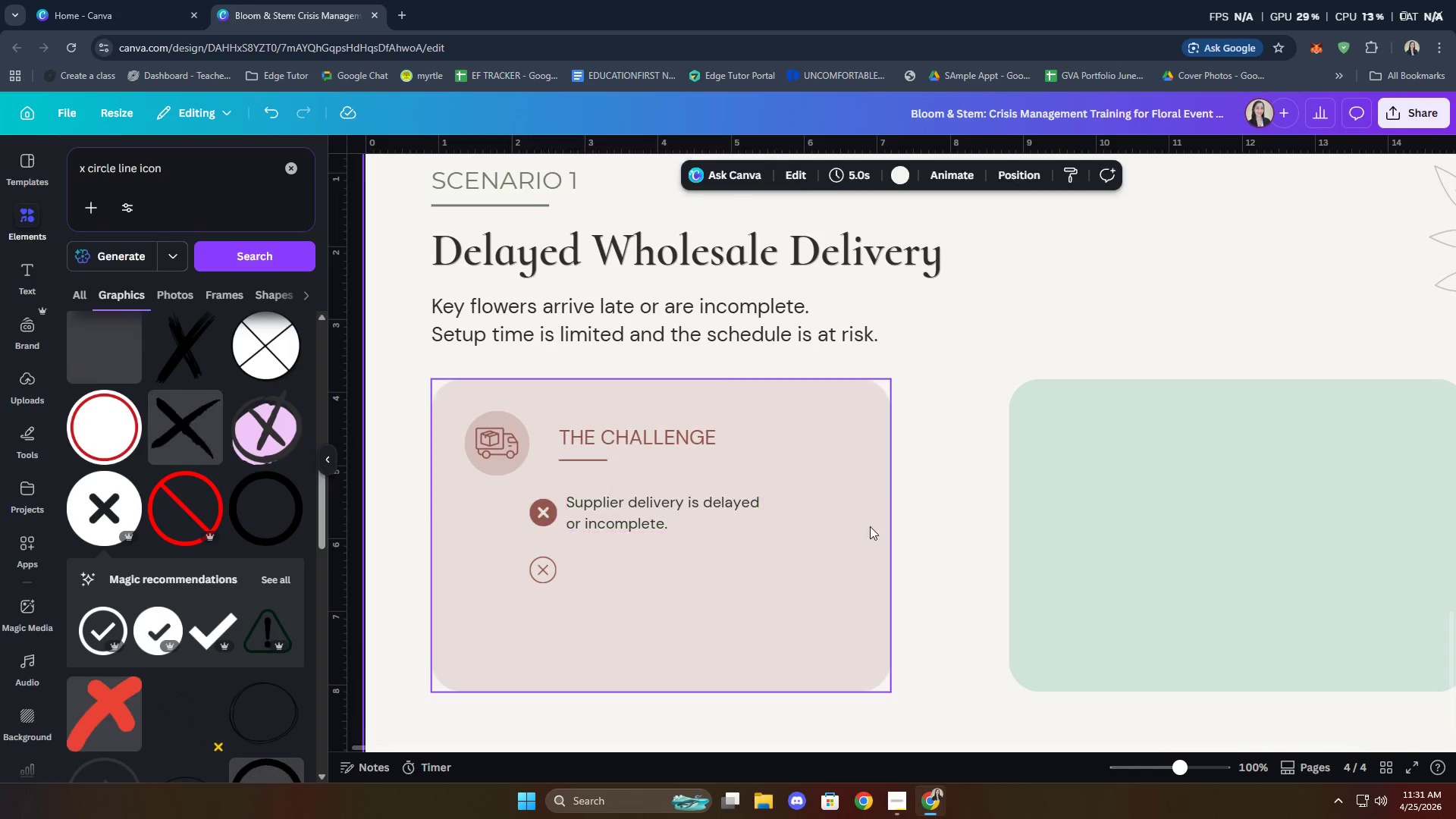 
left_click([653, 514])
 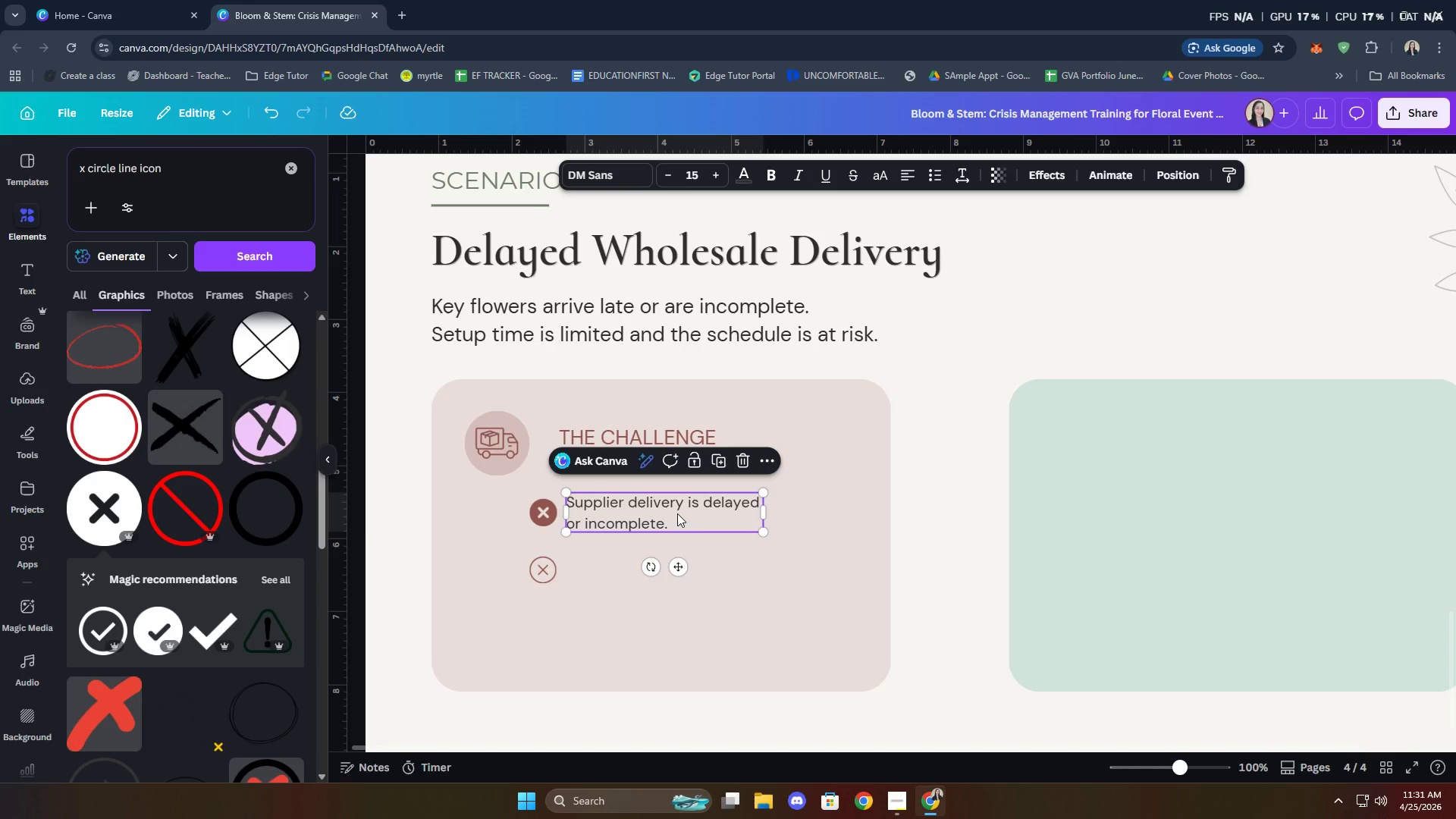 
key(Control+C)
 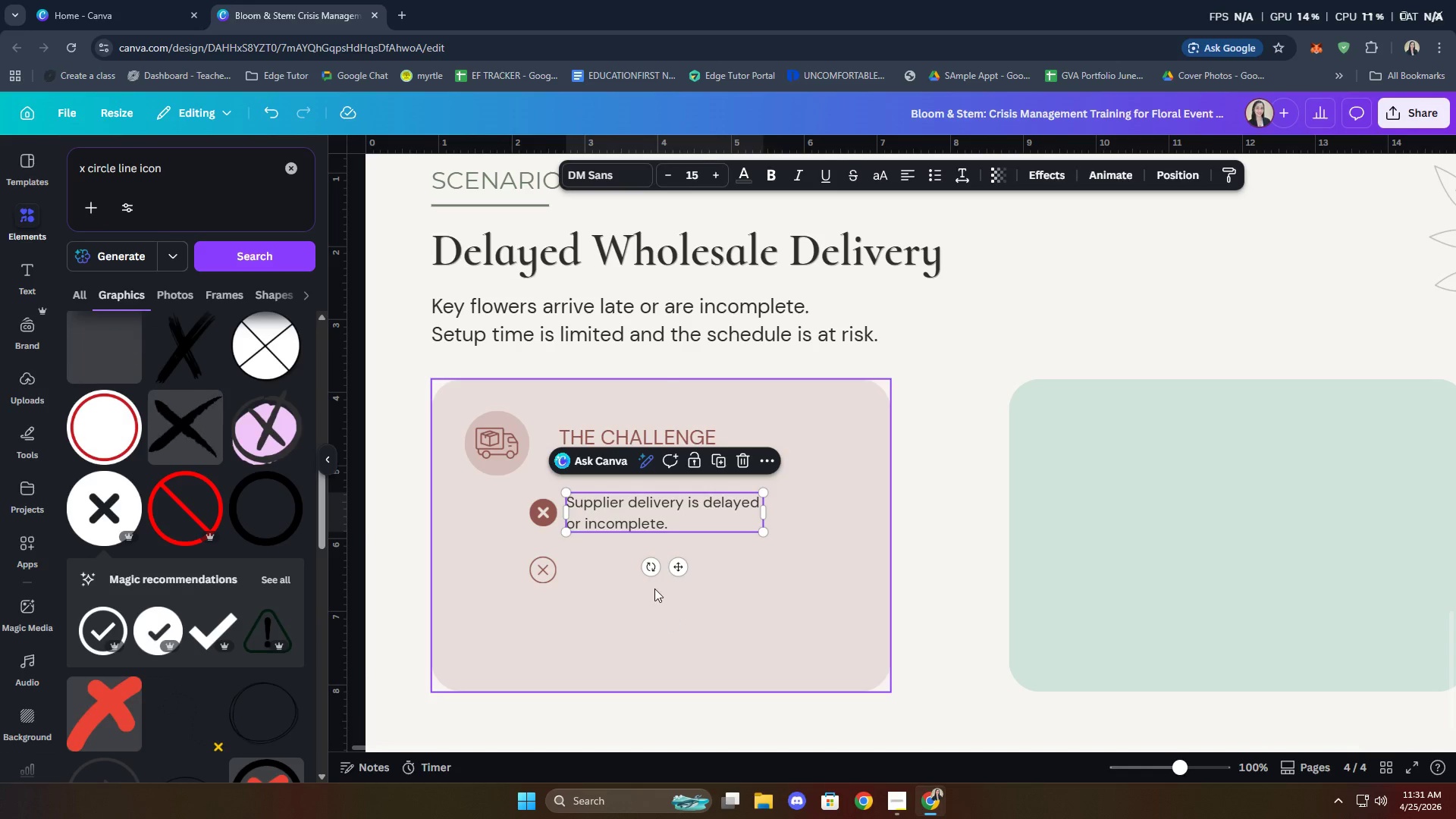 
left_click([652, 580])
 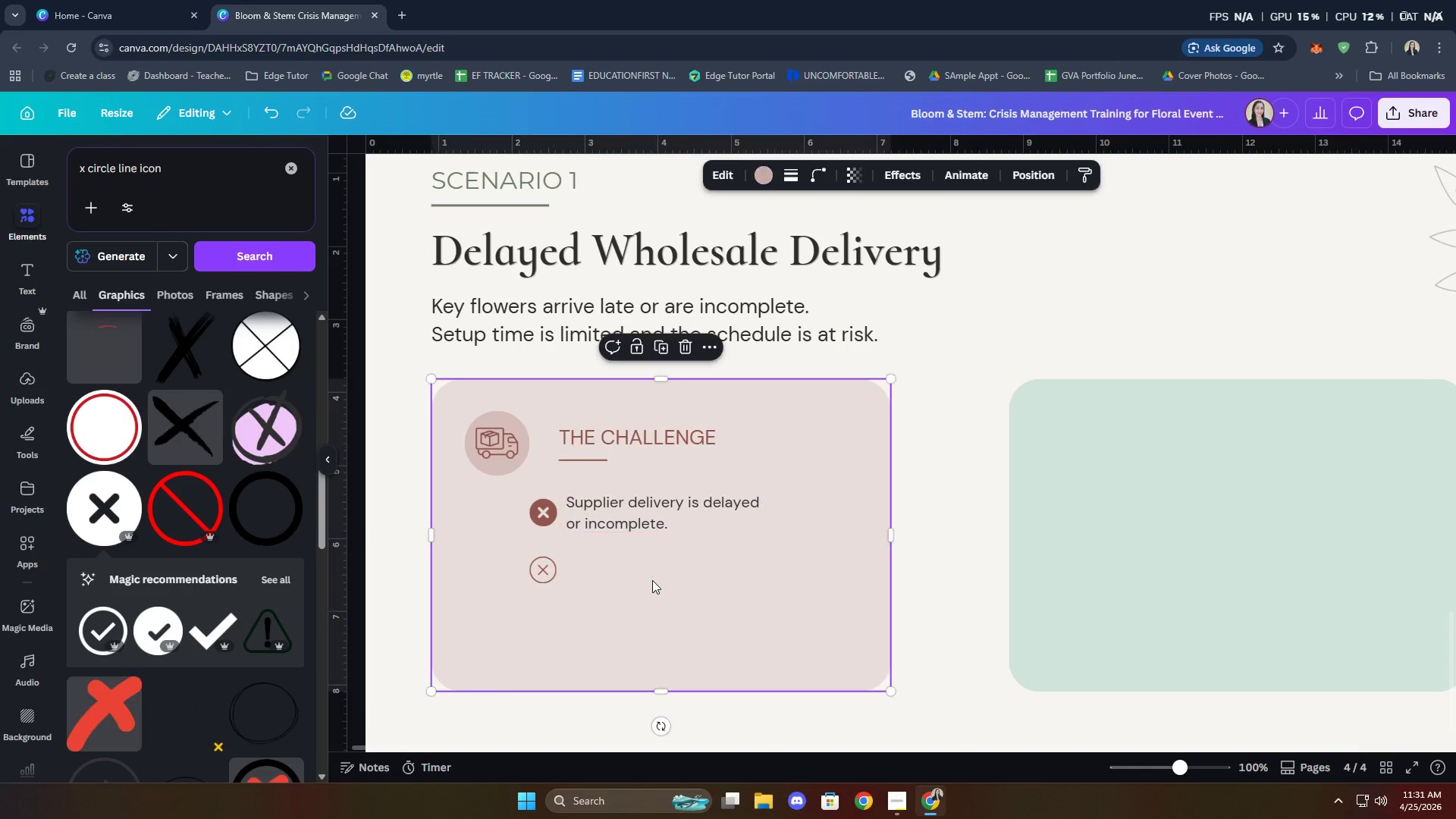 
key(Control+ControlLeft)
 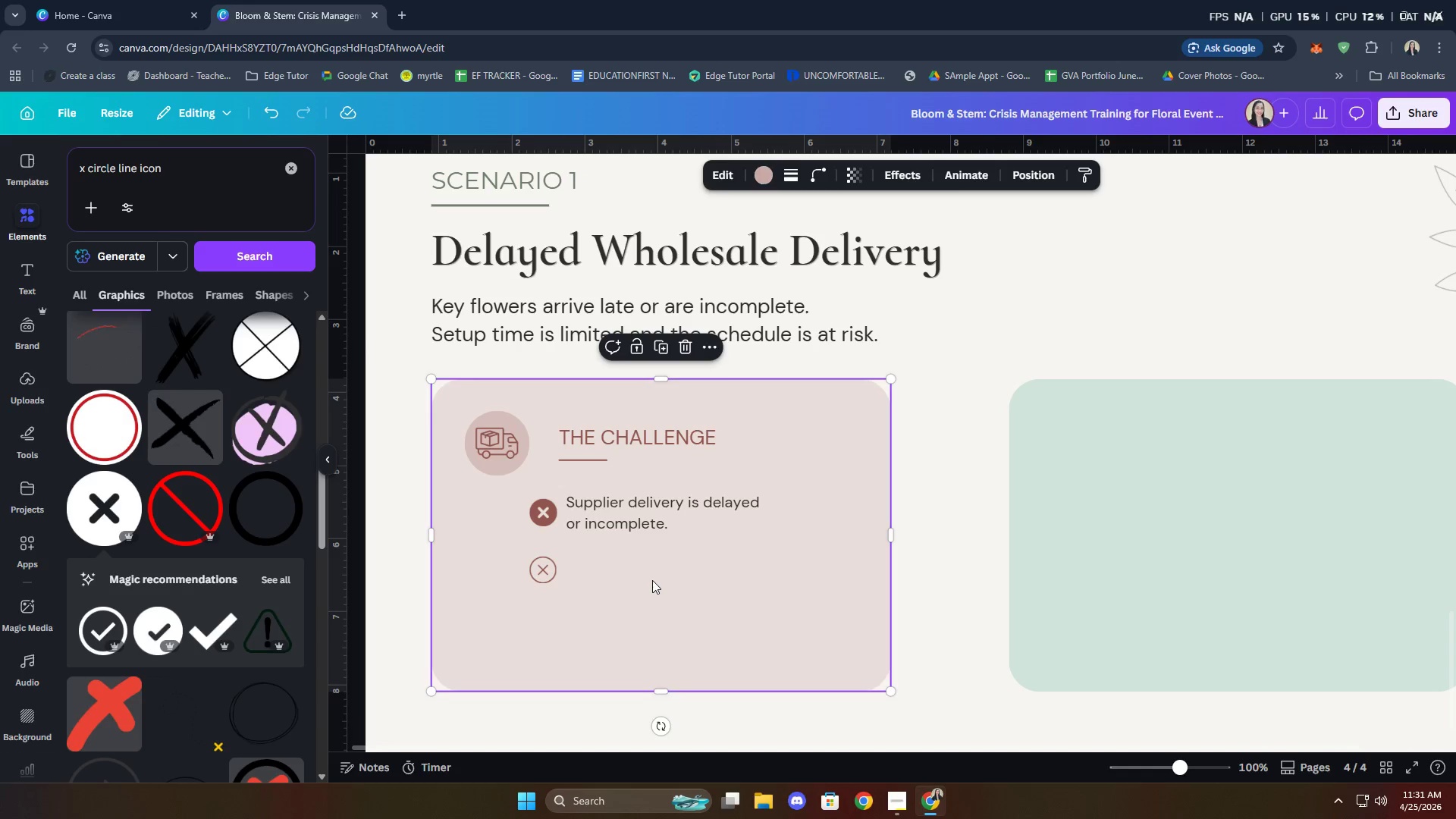 
key(Control+V)
 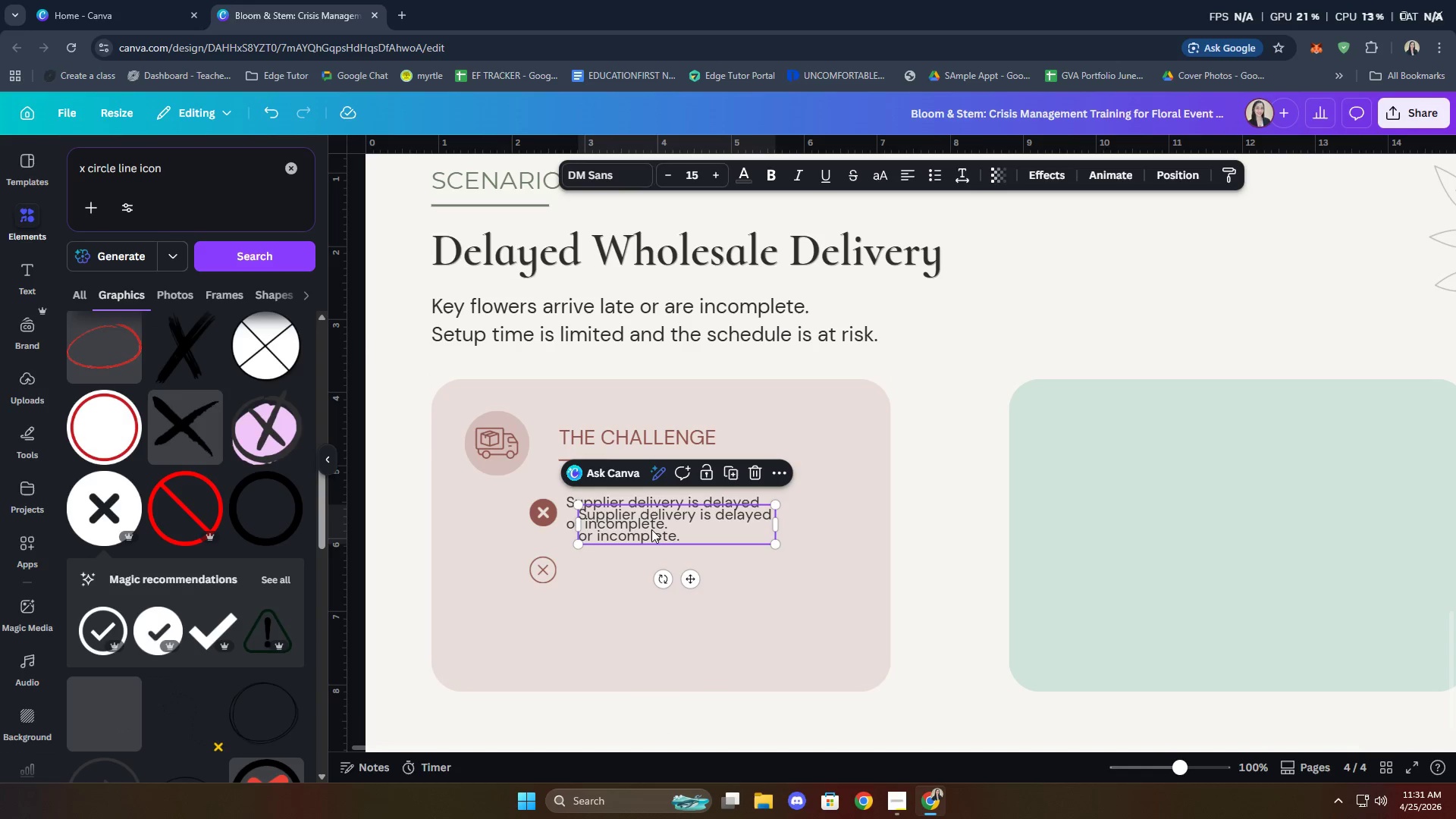 
left_click_drag(start_coordinate=[651, 529], to_coordinate=[643, 572])
 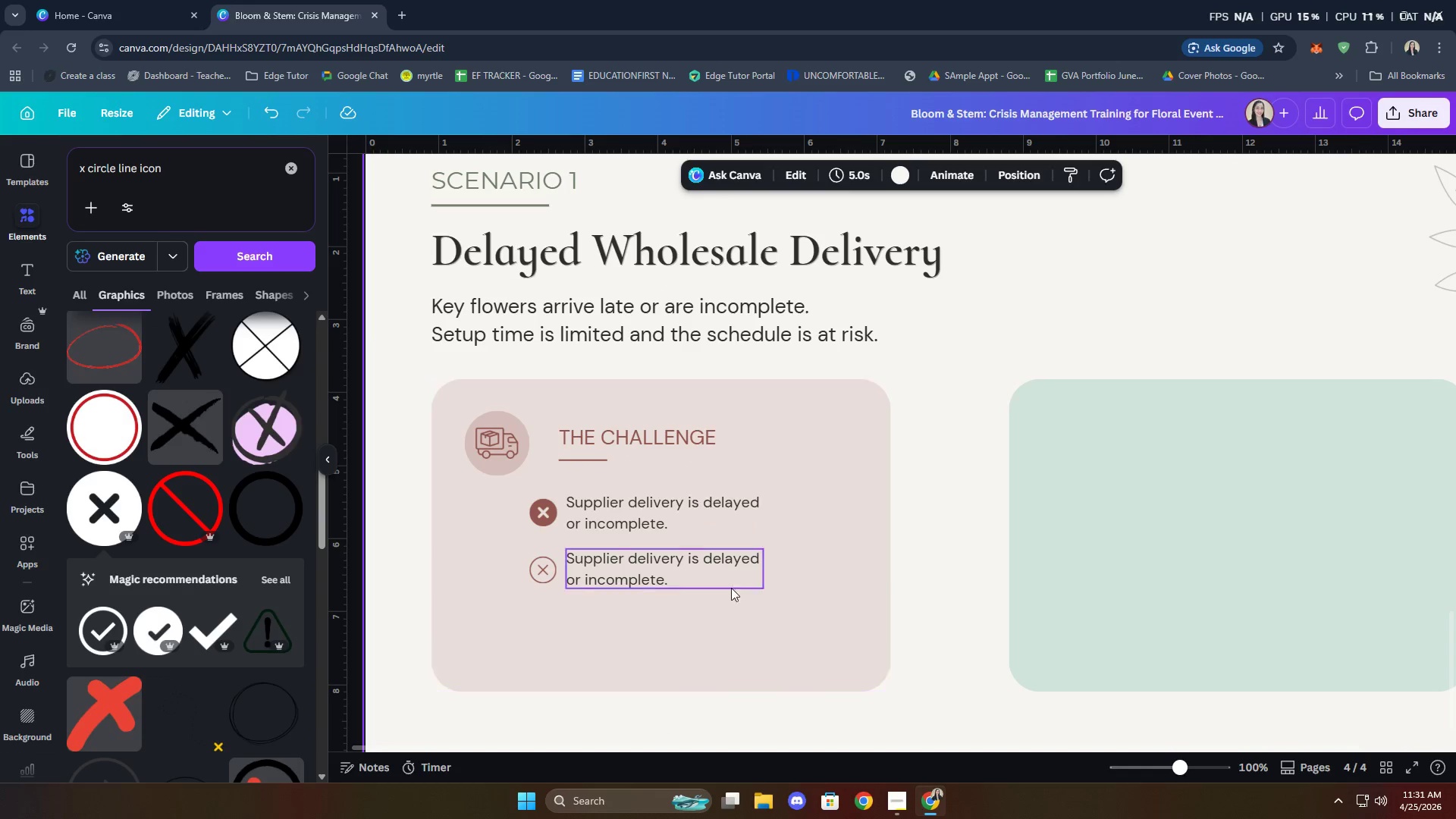 
left_click([650, 577])
 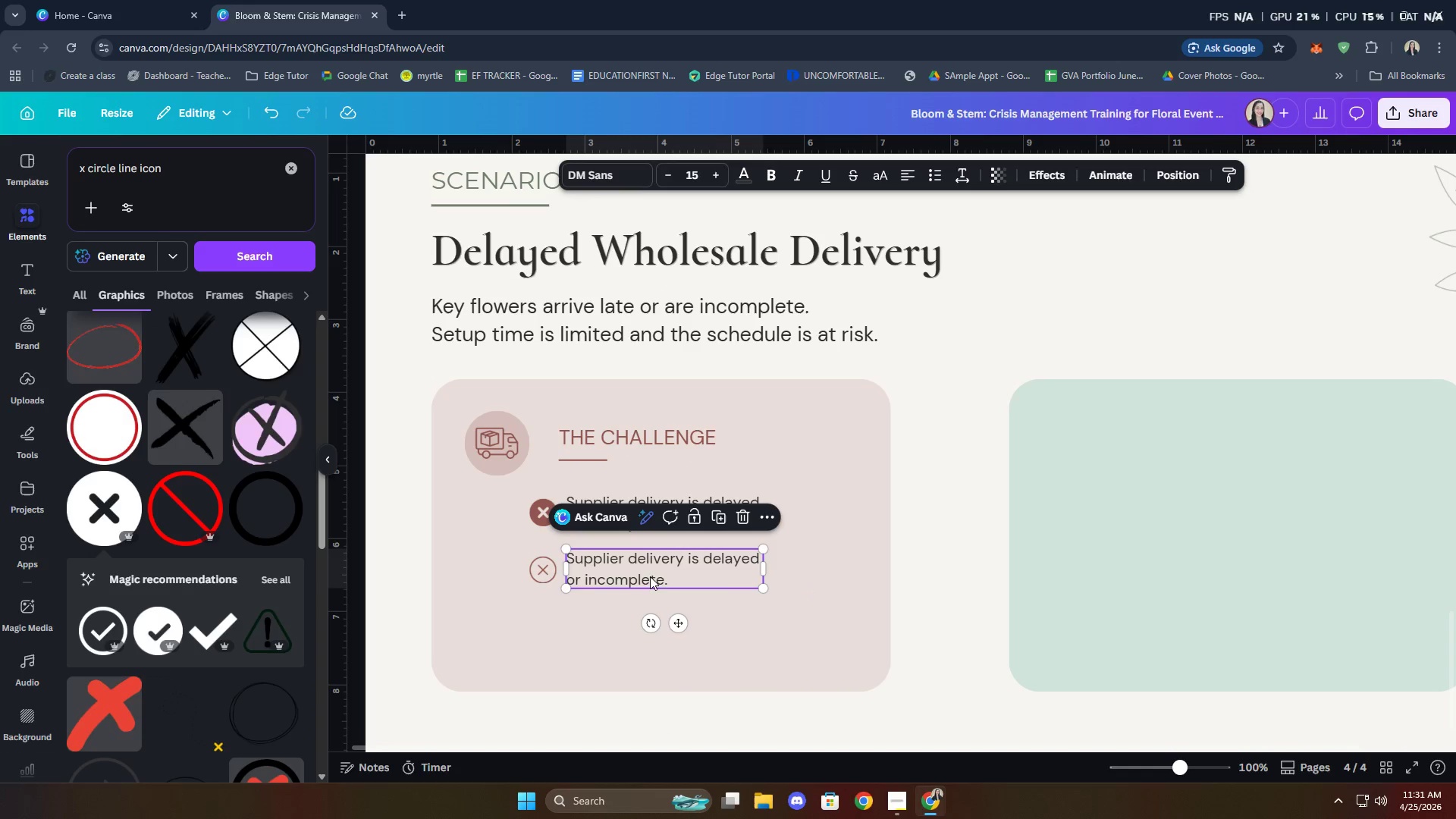 
hold_key(key=ShiftLeft, duration=0.58)
left_click([546, 565])
 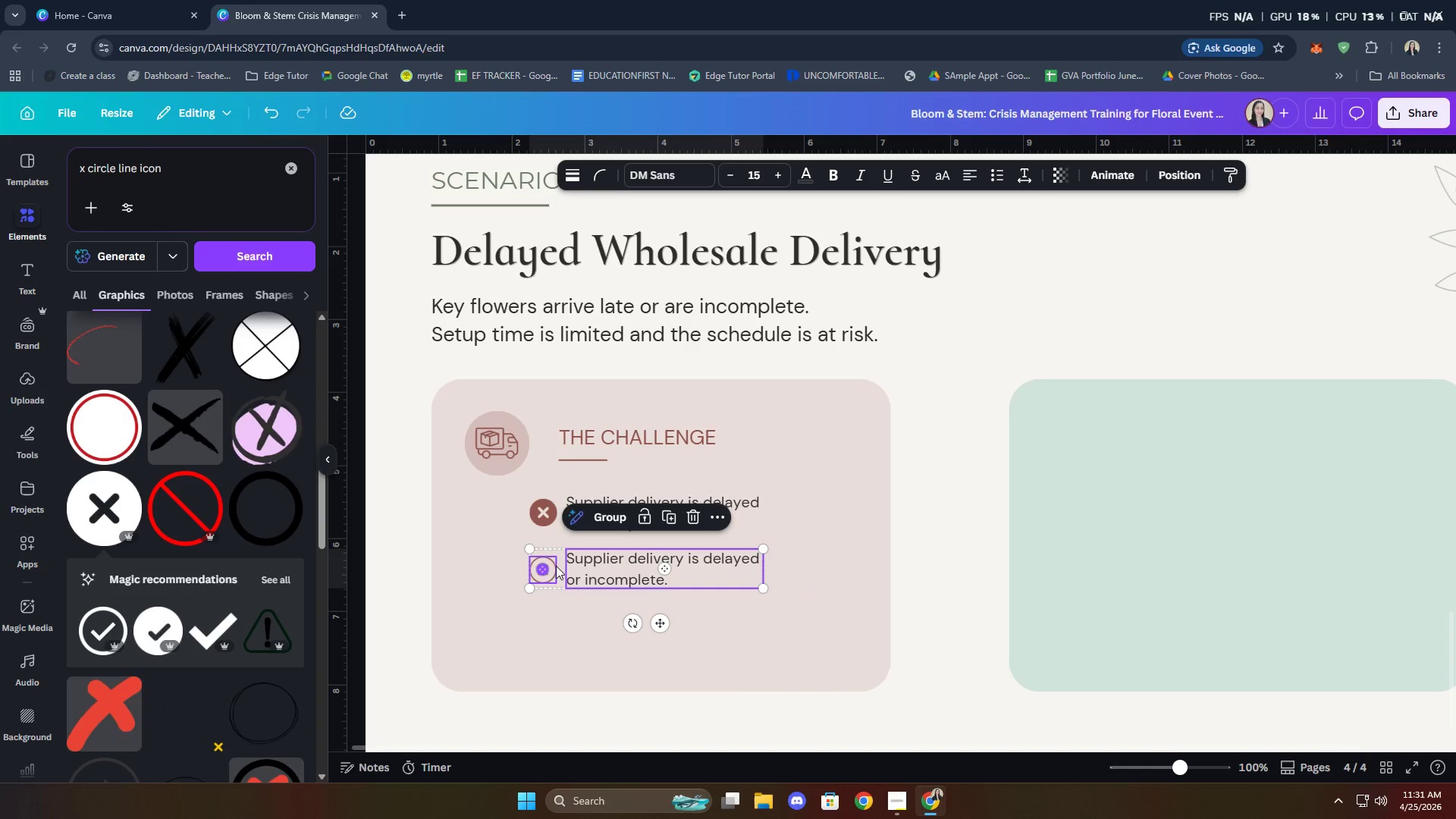 
right_click([585, 565])
 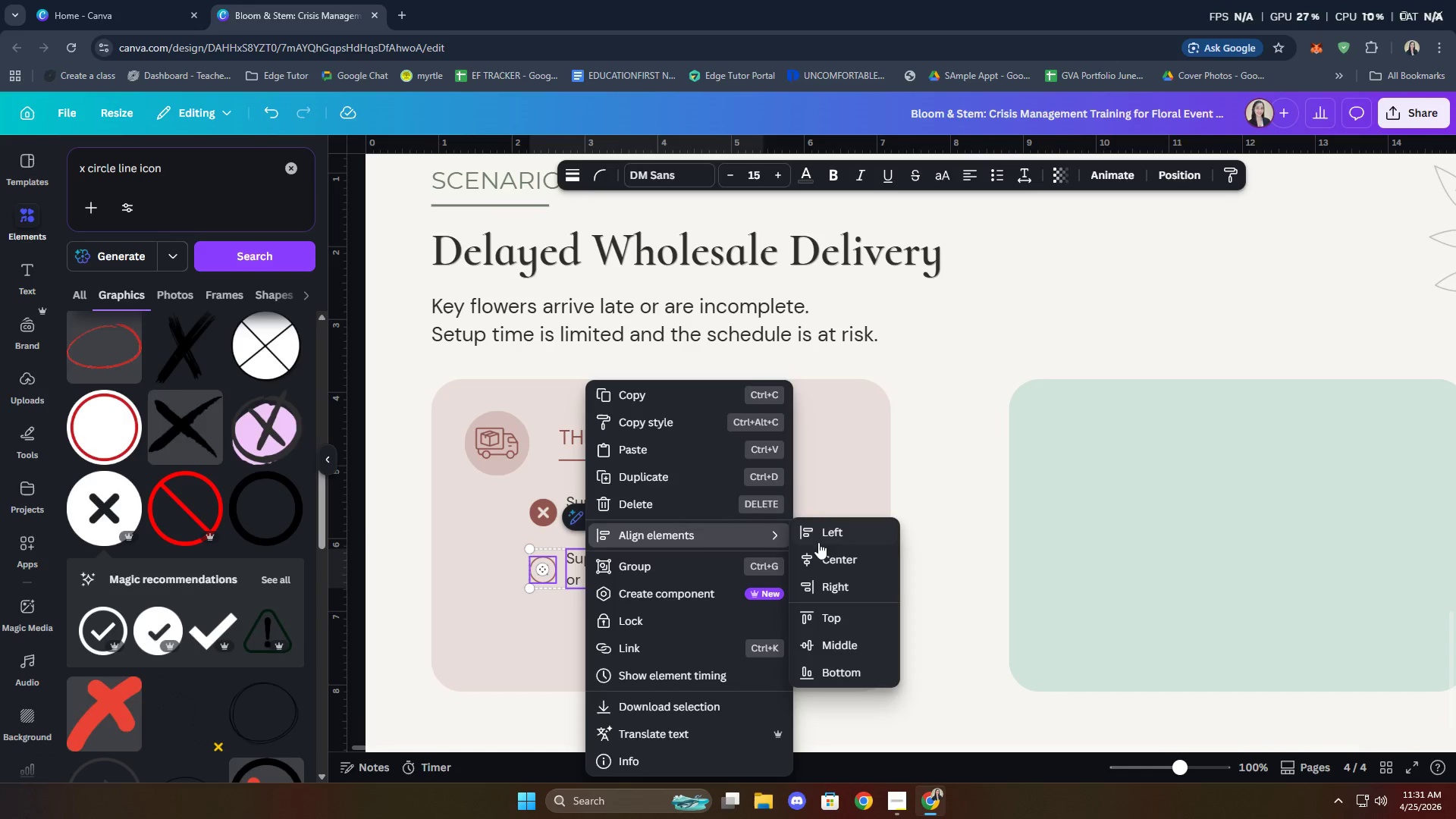 
left_click([842, 646])
 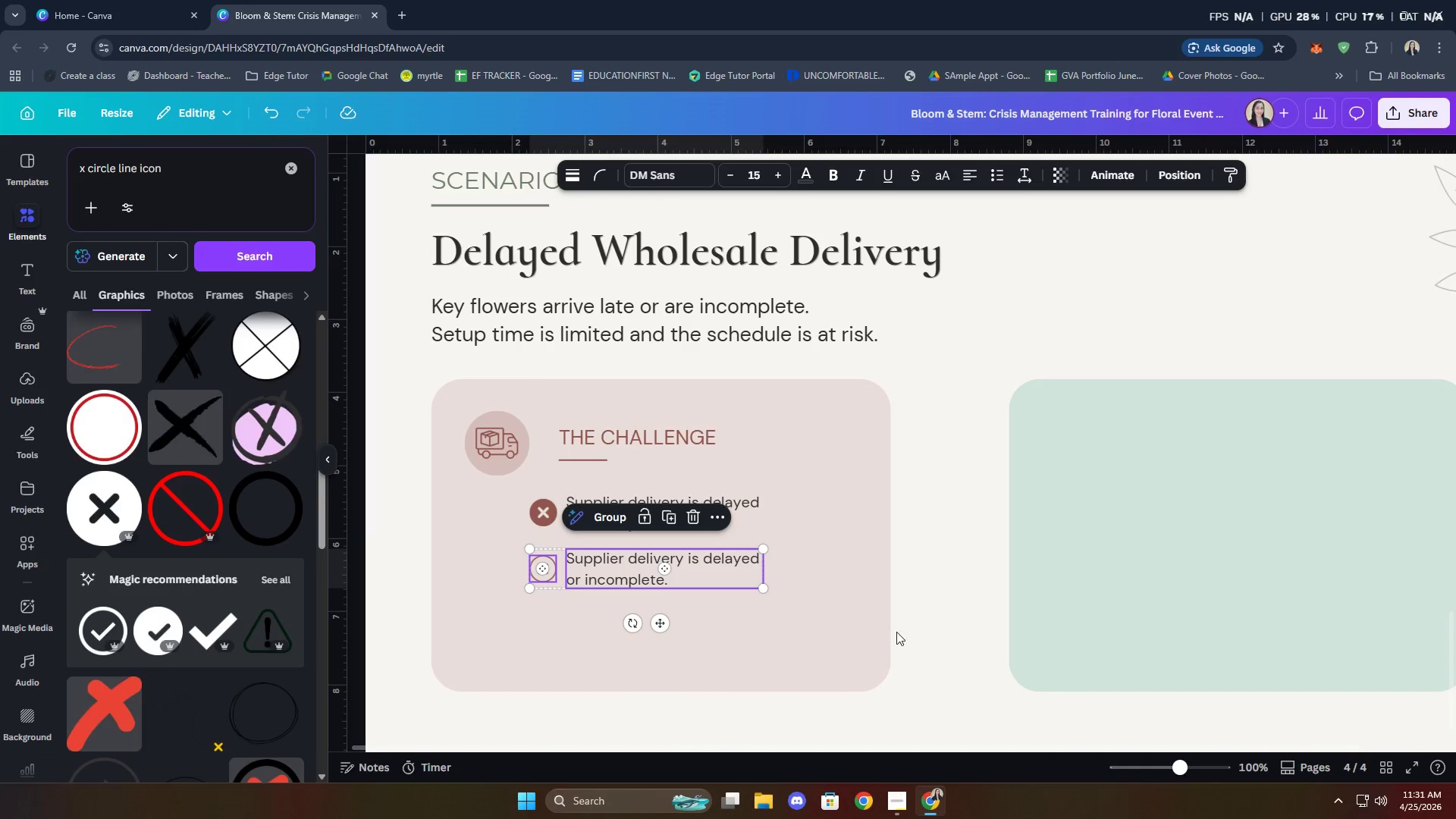 
left_click([957, 599])
 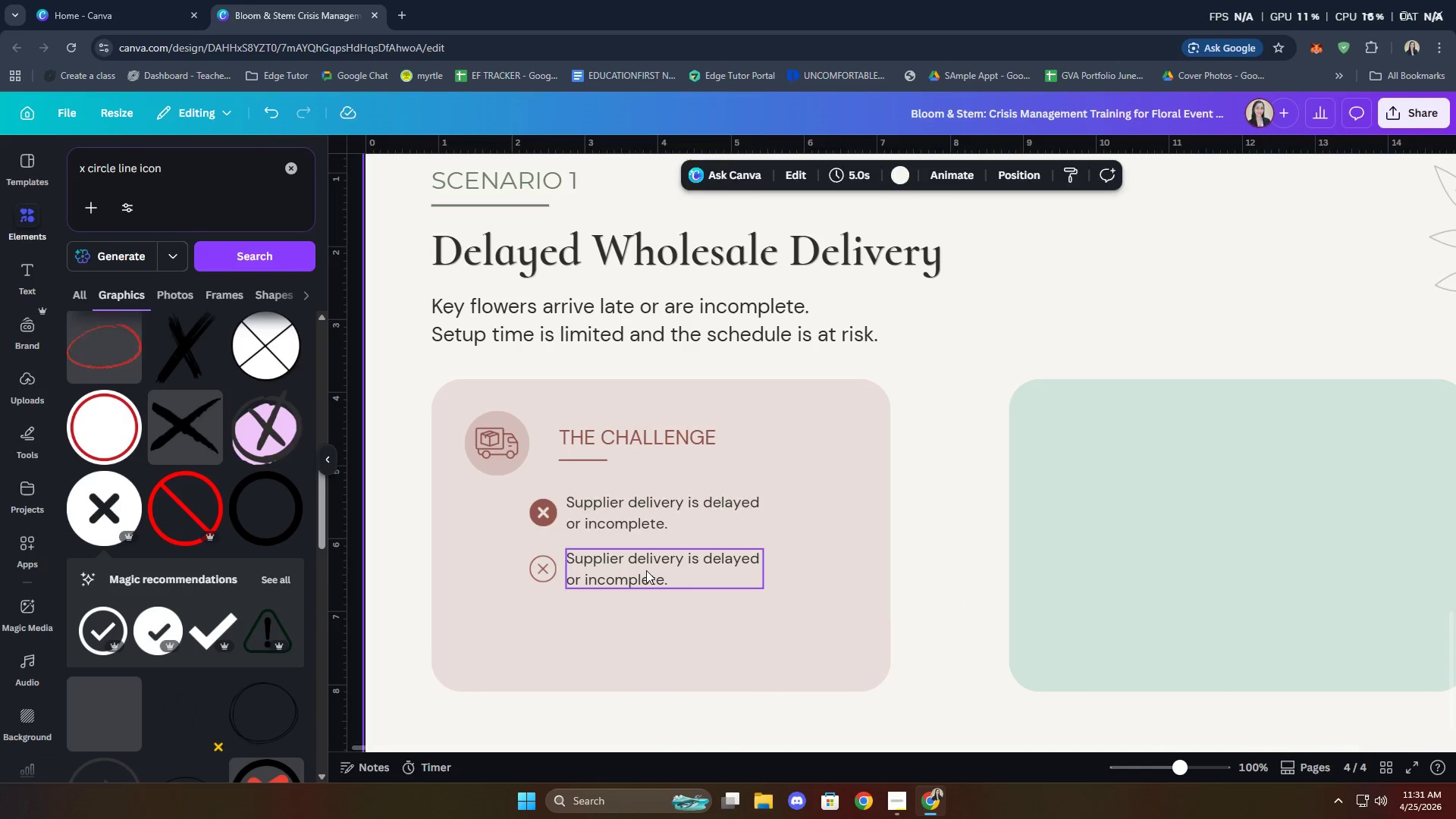 
double_click([646, 570])
 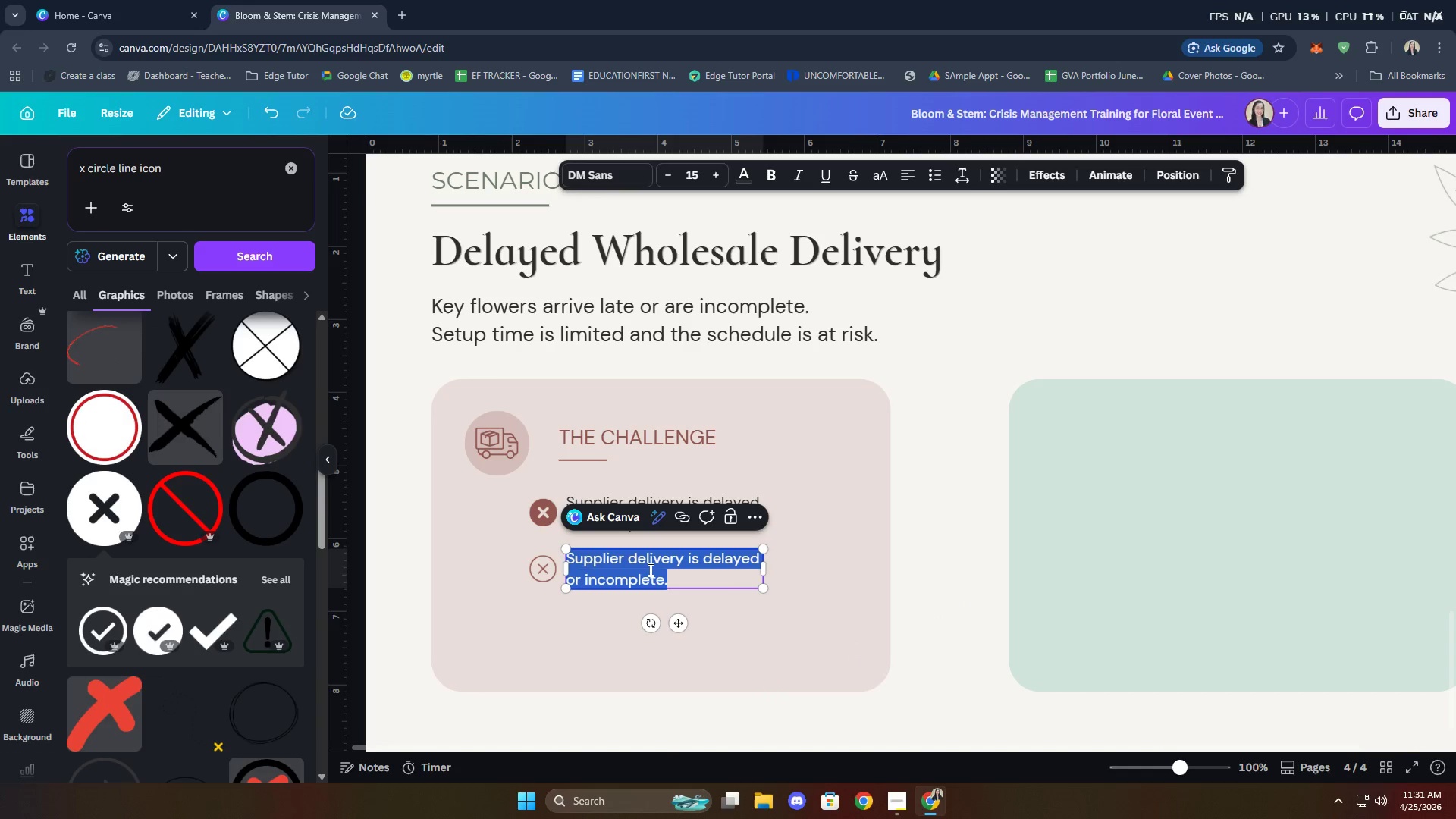 
type(Key flowers r)
key(Backspace)
type(or materials may be msusi)
key(Backspace)
key(Backspace)
key(Backspace)
key(Backspace)
type(issing,)
key(Backspace)
type(.)
 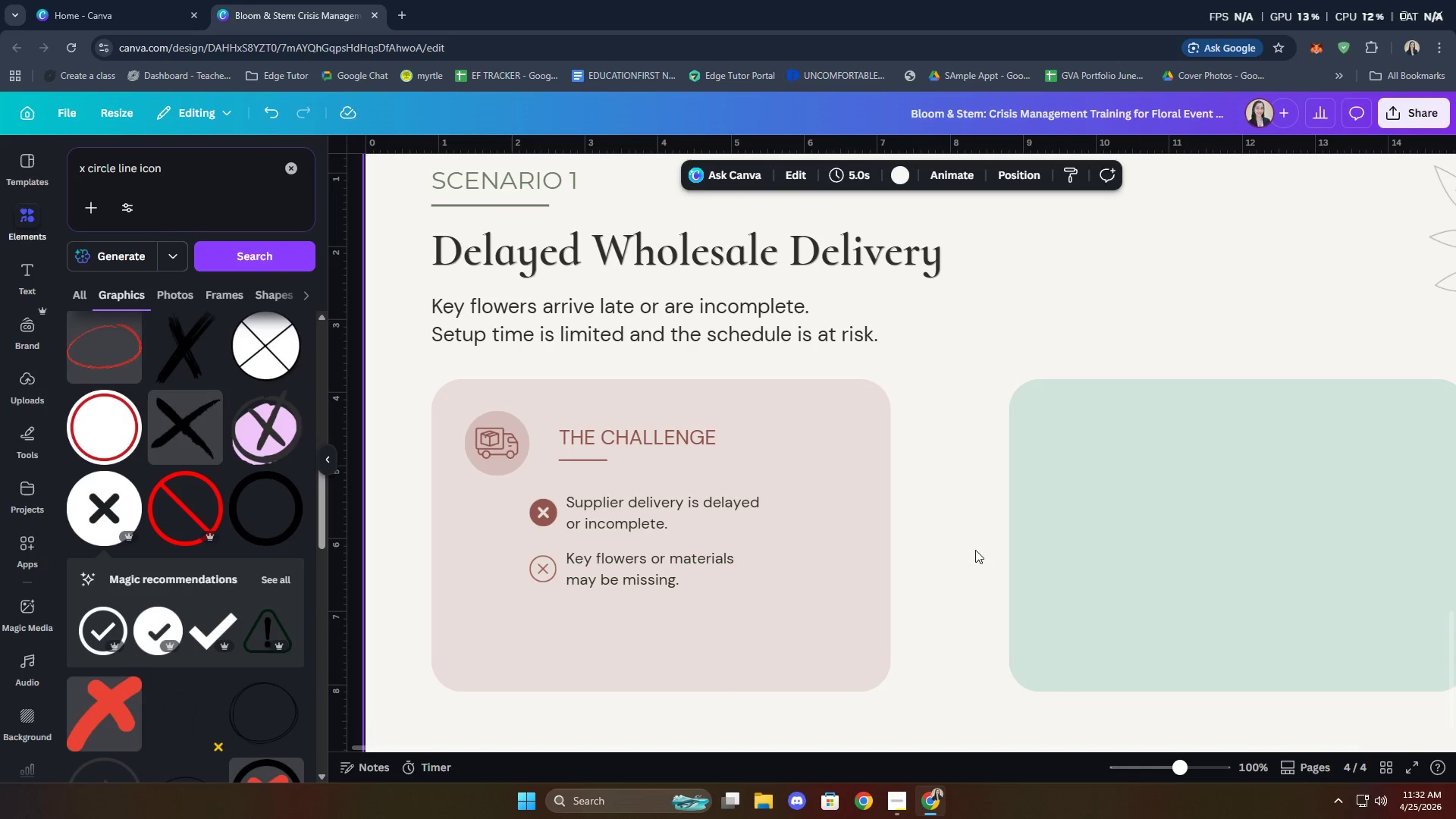 
left_click([721, 568])
 